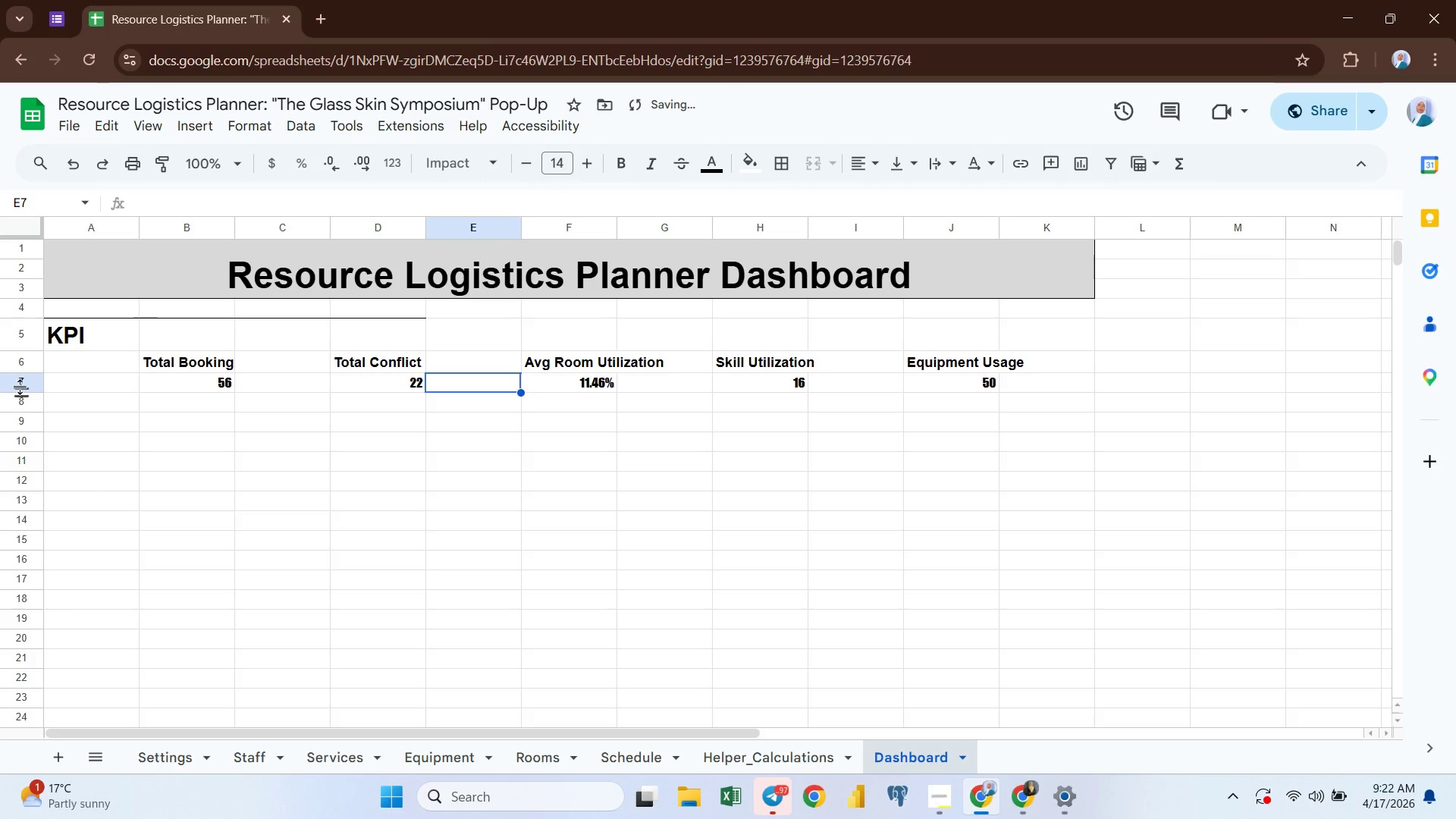 
left_click([15, 387])
 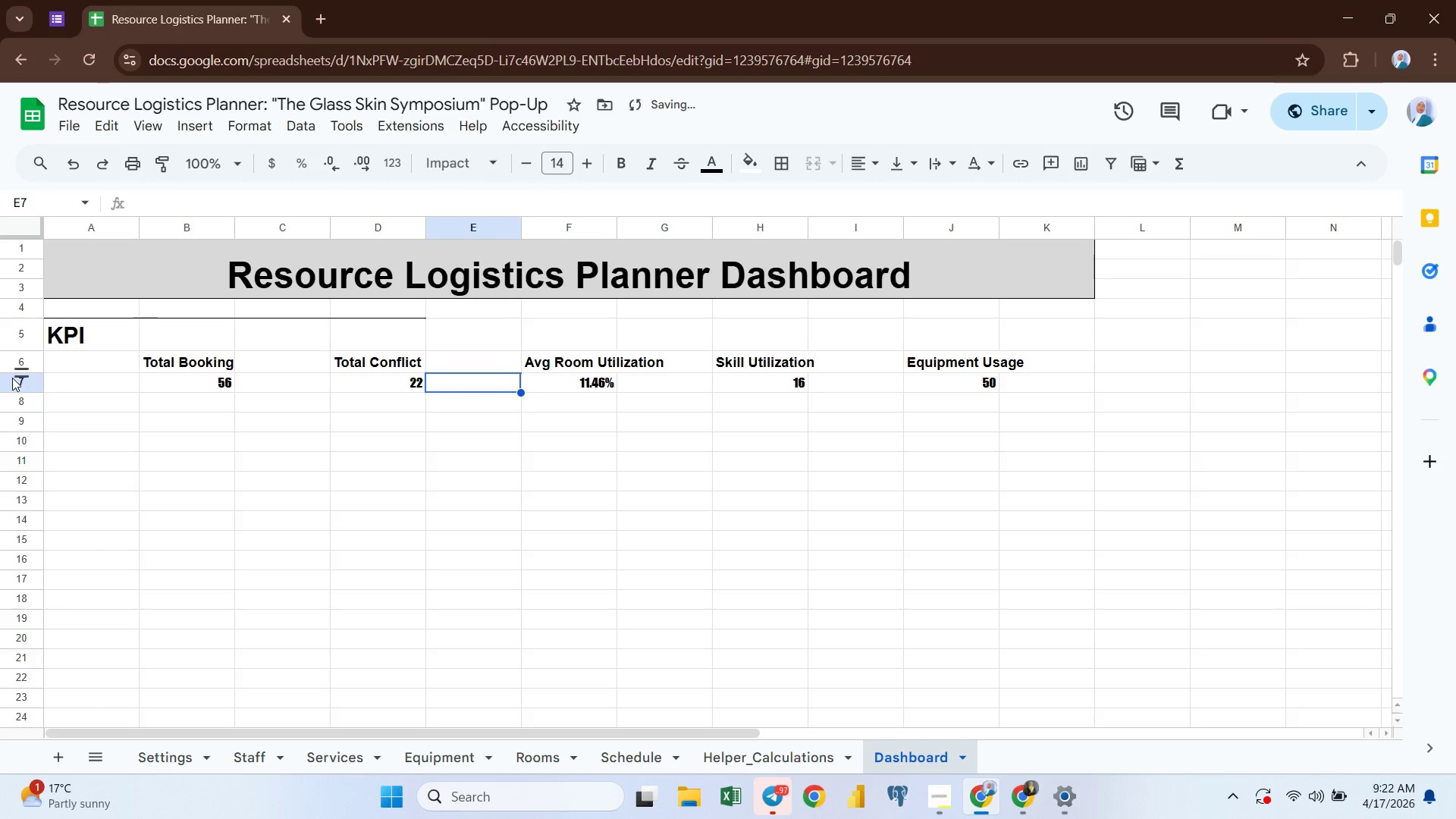 
left_click([11, 378])
 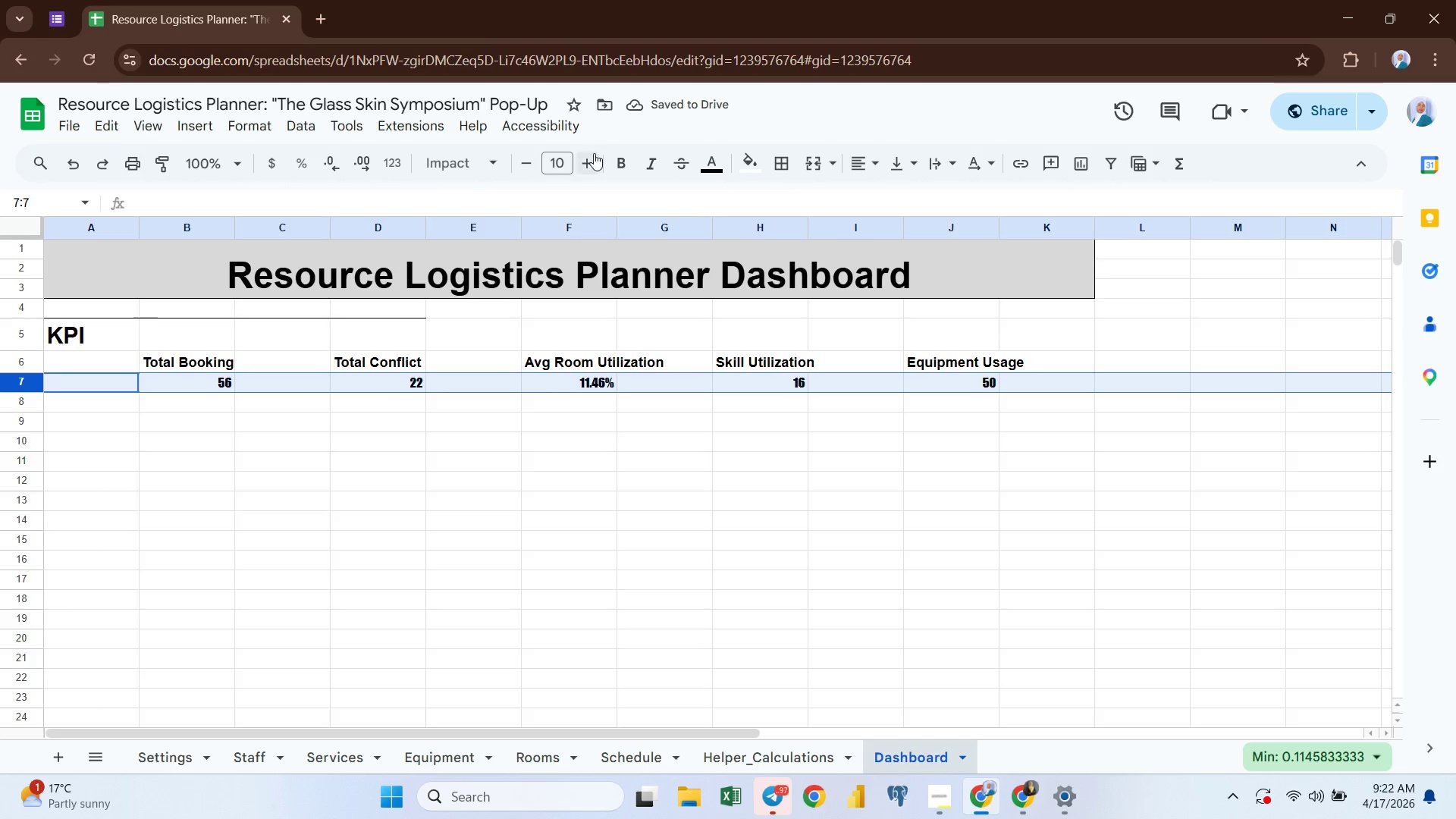 
left_click([581, 164])
 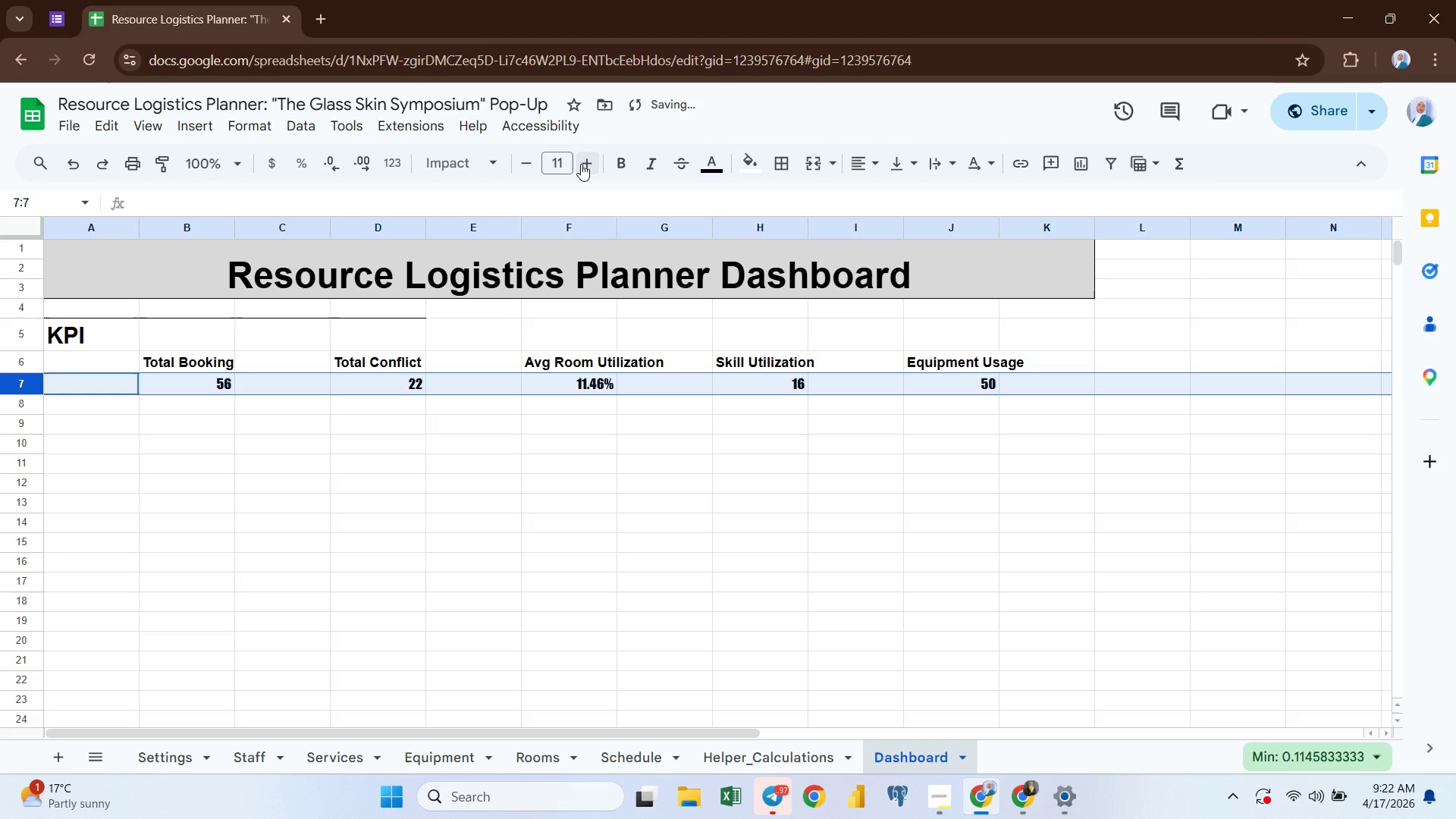 
left_click([581, 164])
 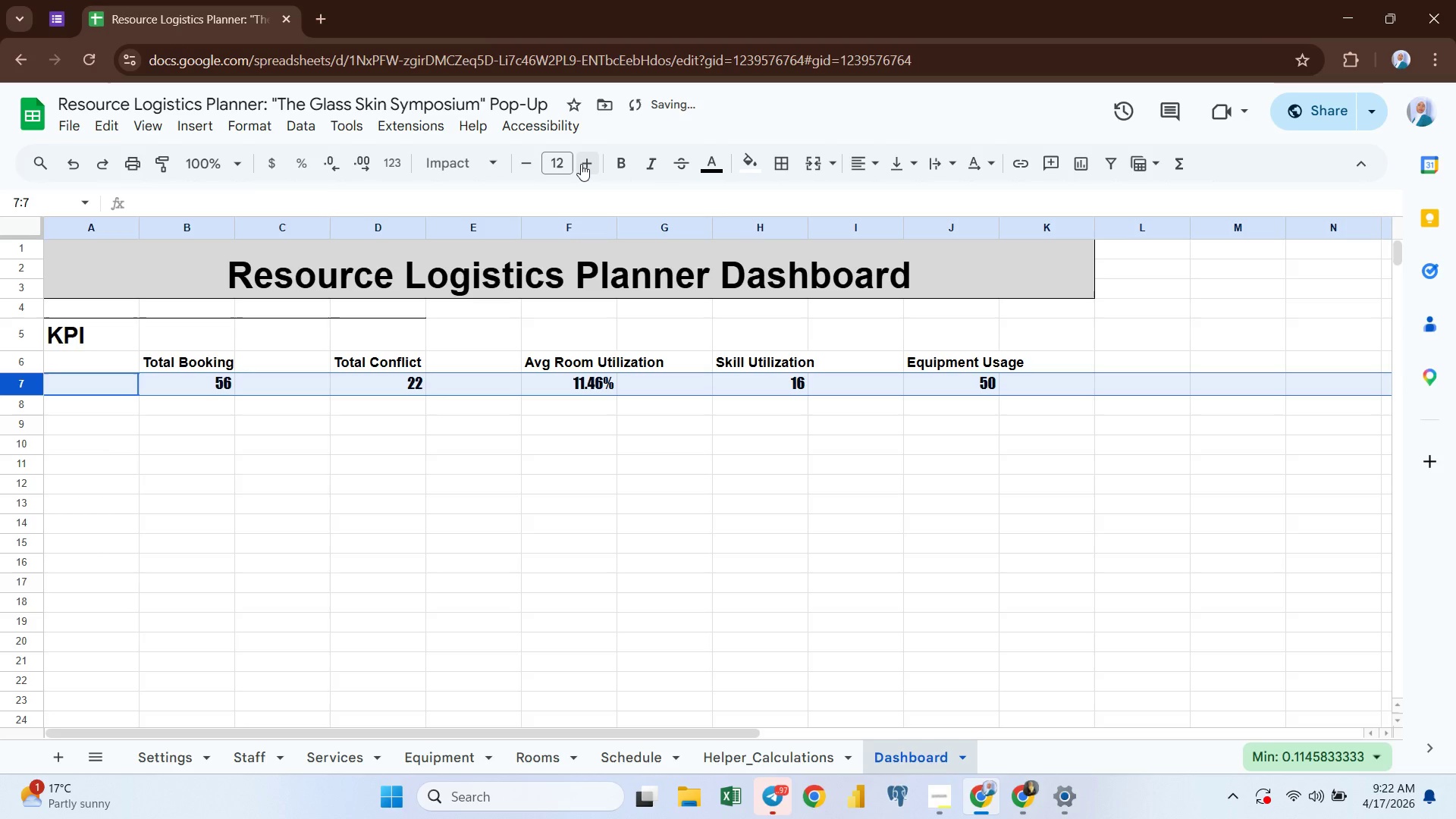 
left_click([581, 164])
 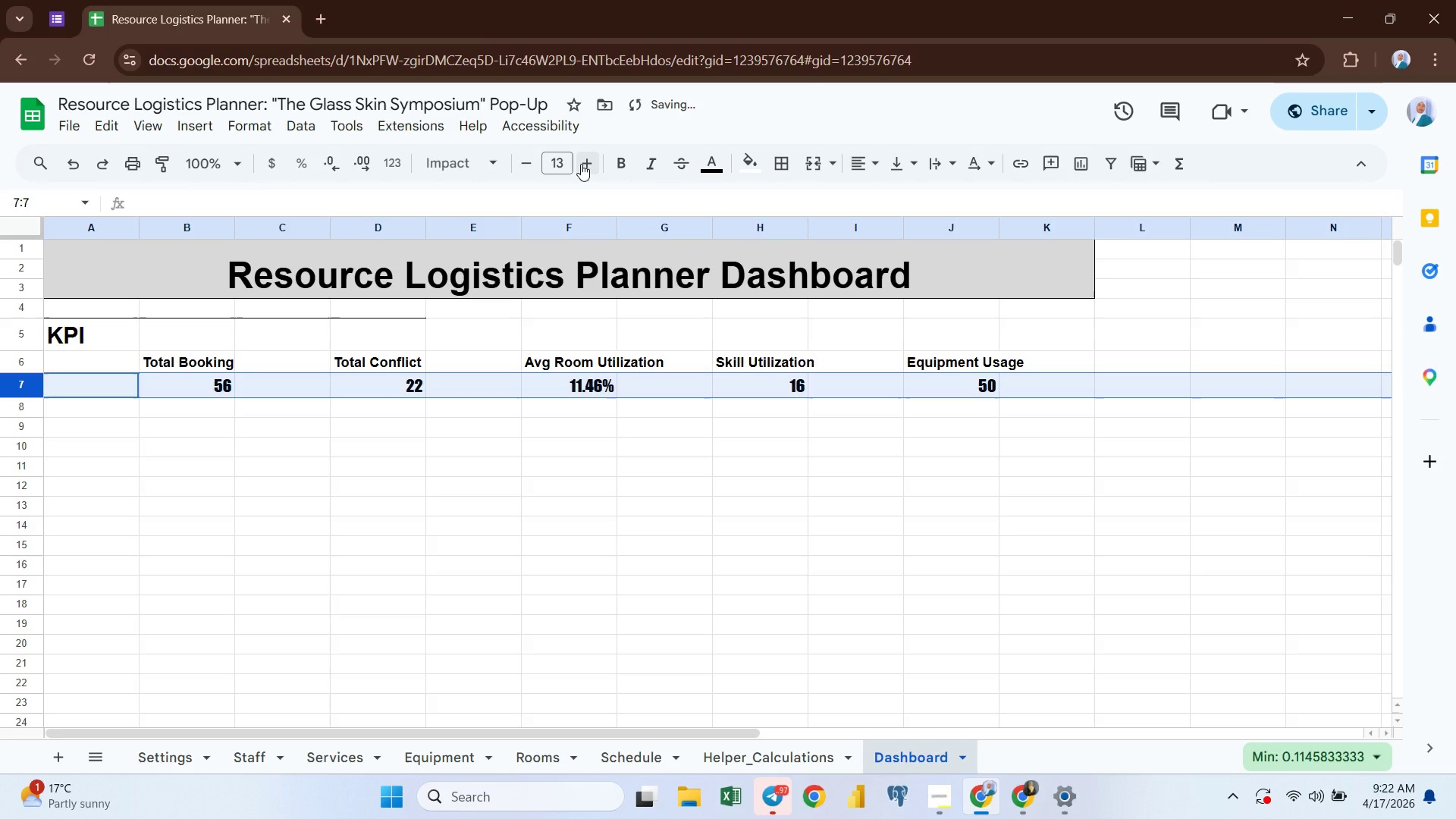 
left_click([581, 164])
 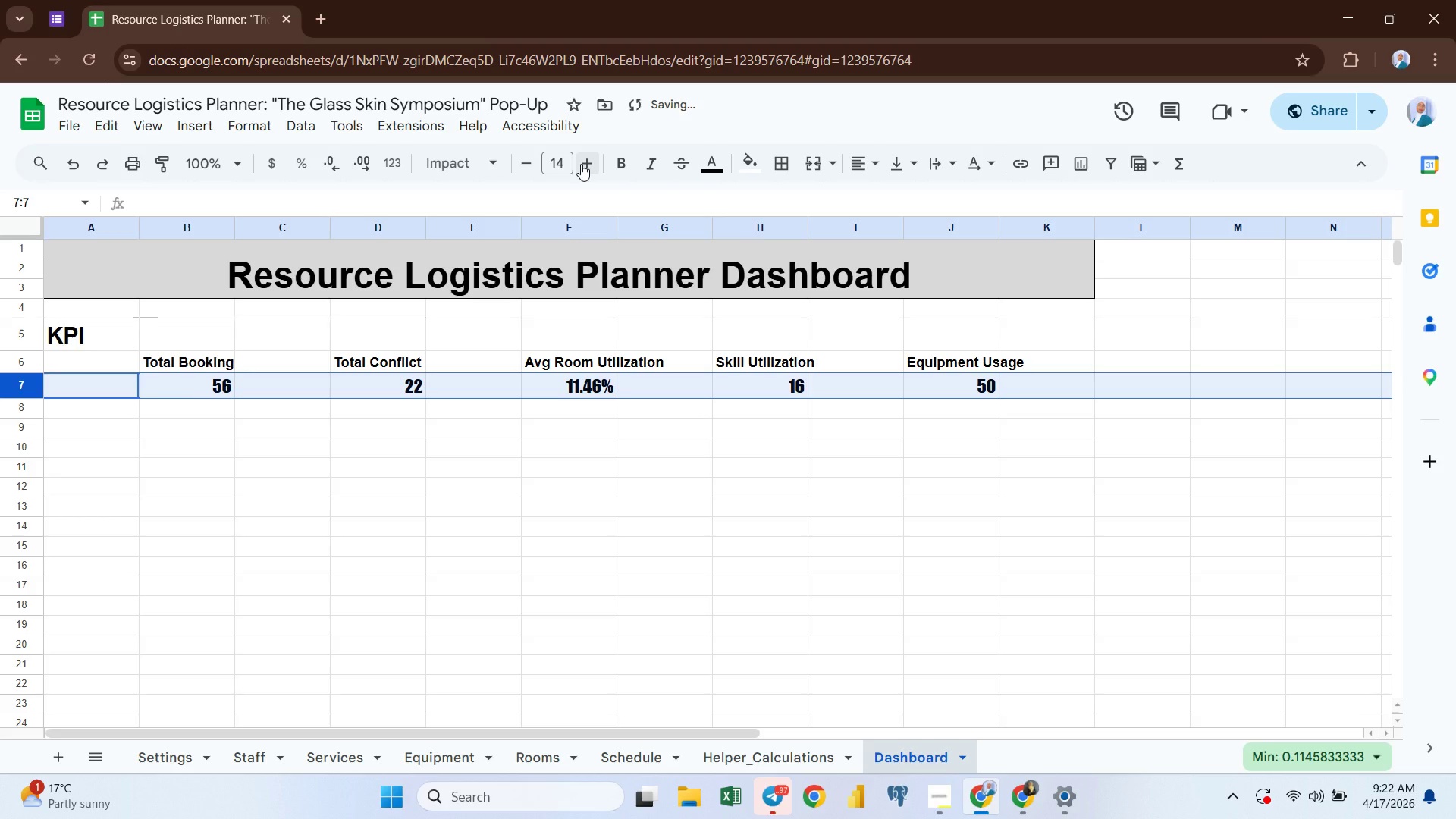 
left_click([581, 164])
 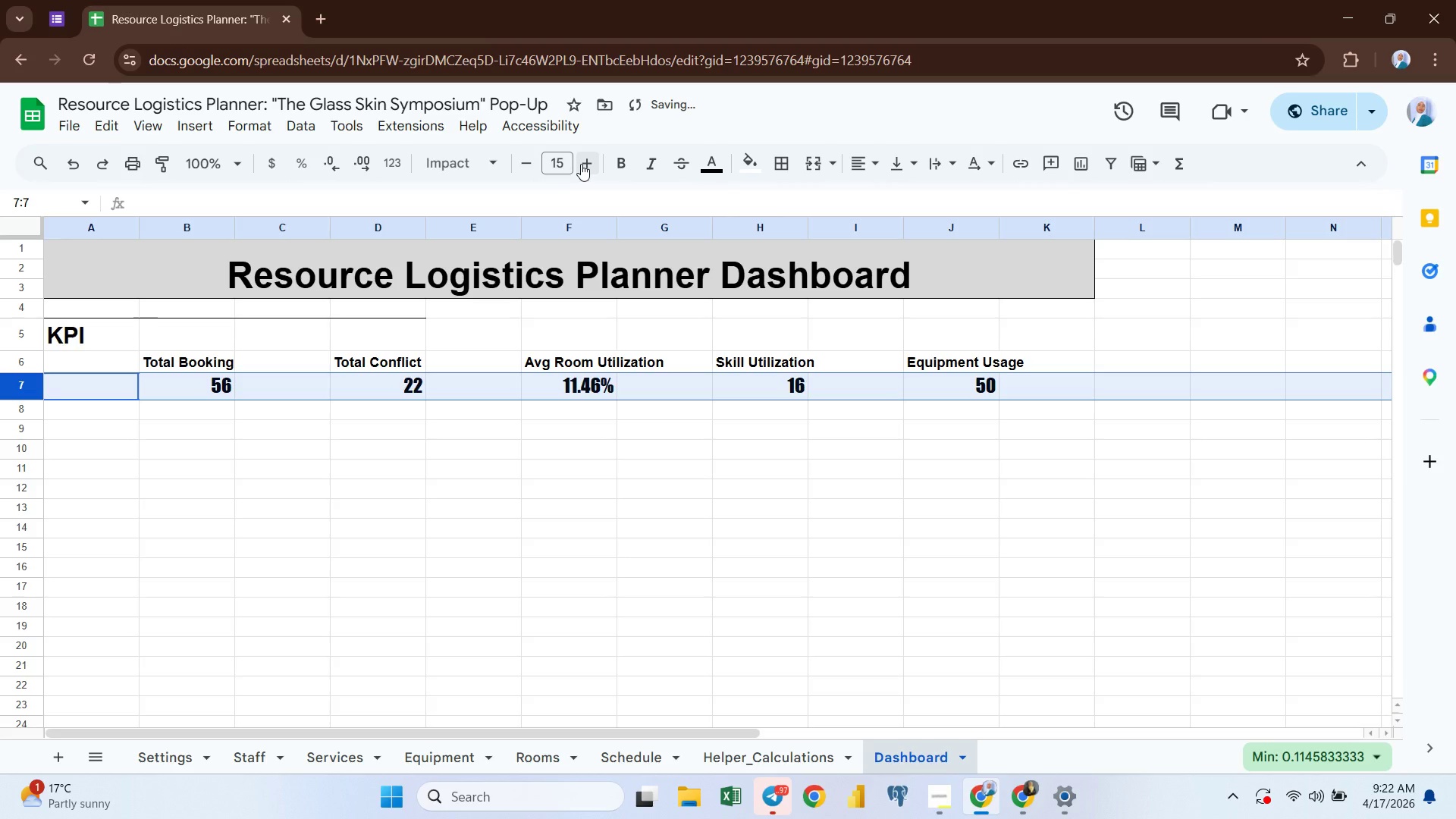 
left_click([581, 164])
 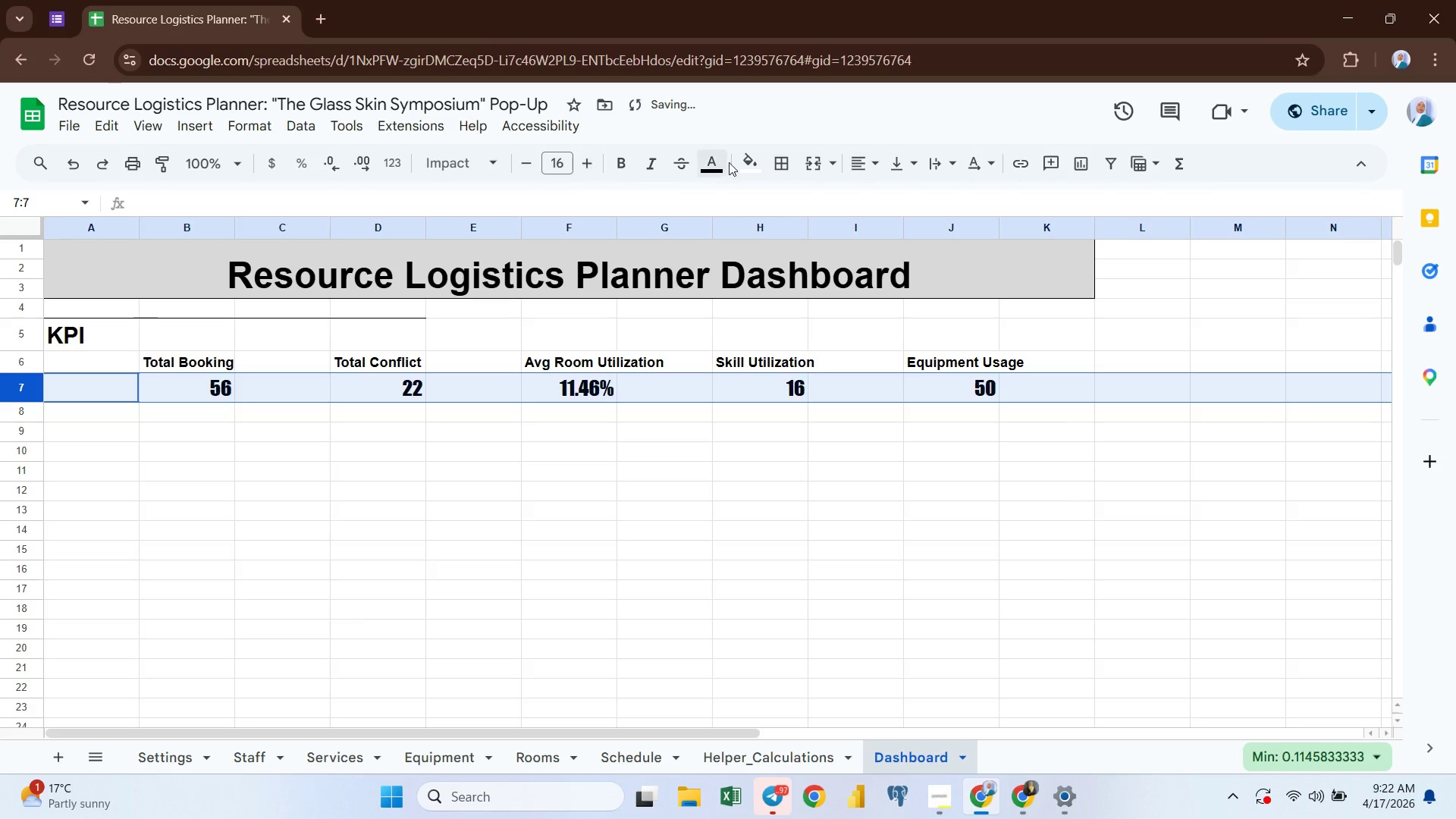 
left_click([855, 159])
 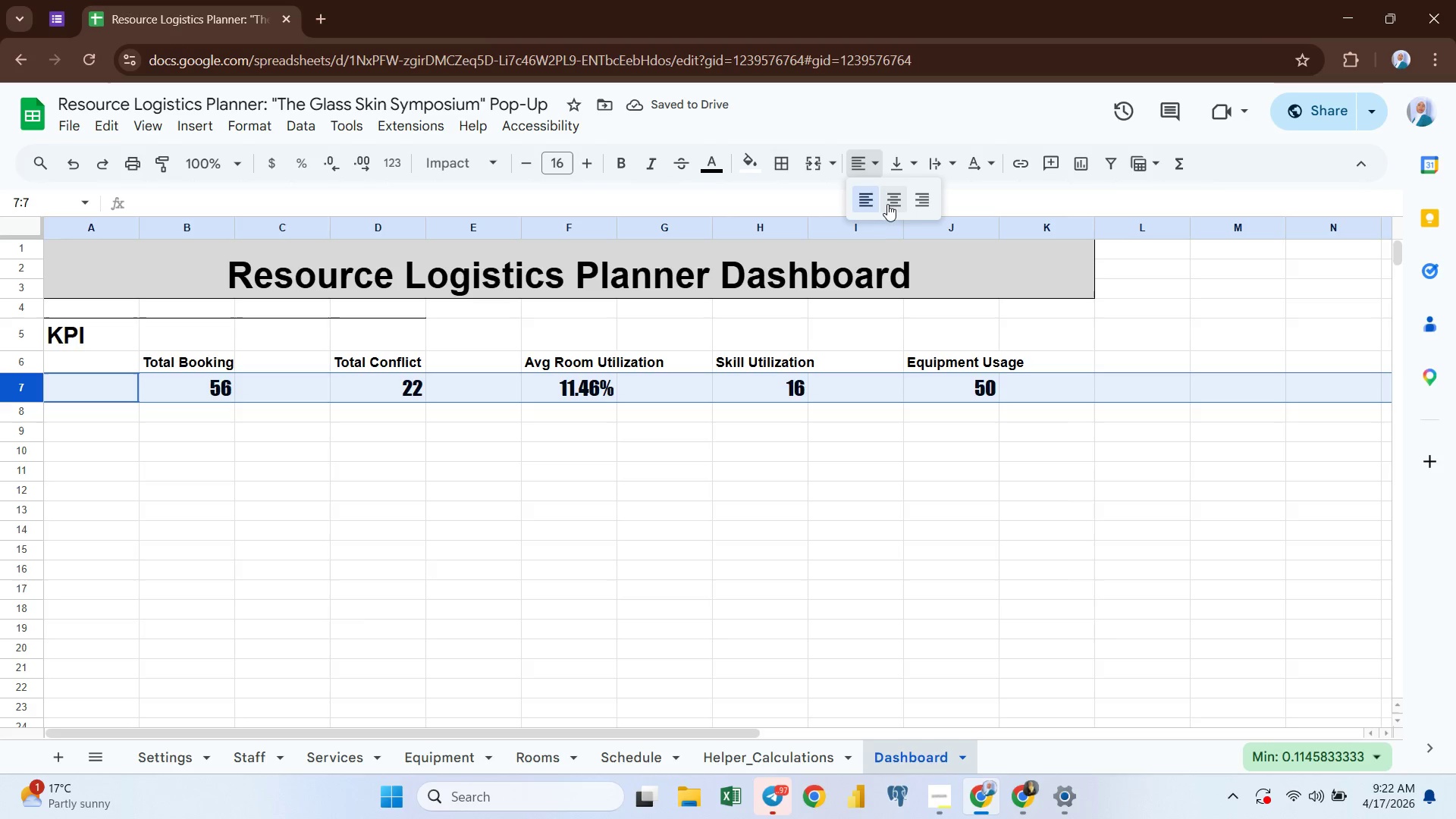 
left_click([888, 202])
 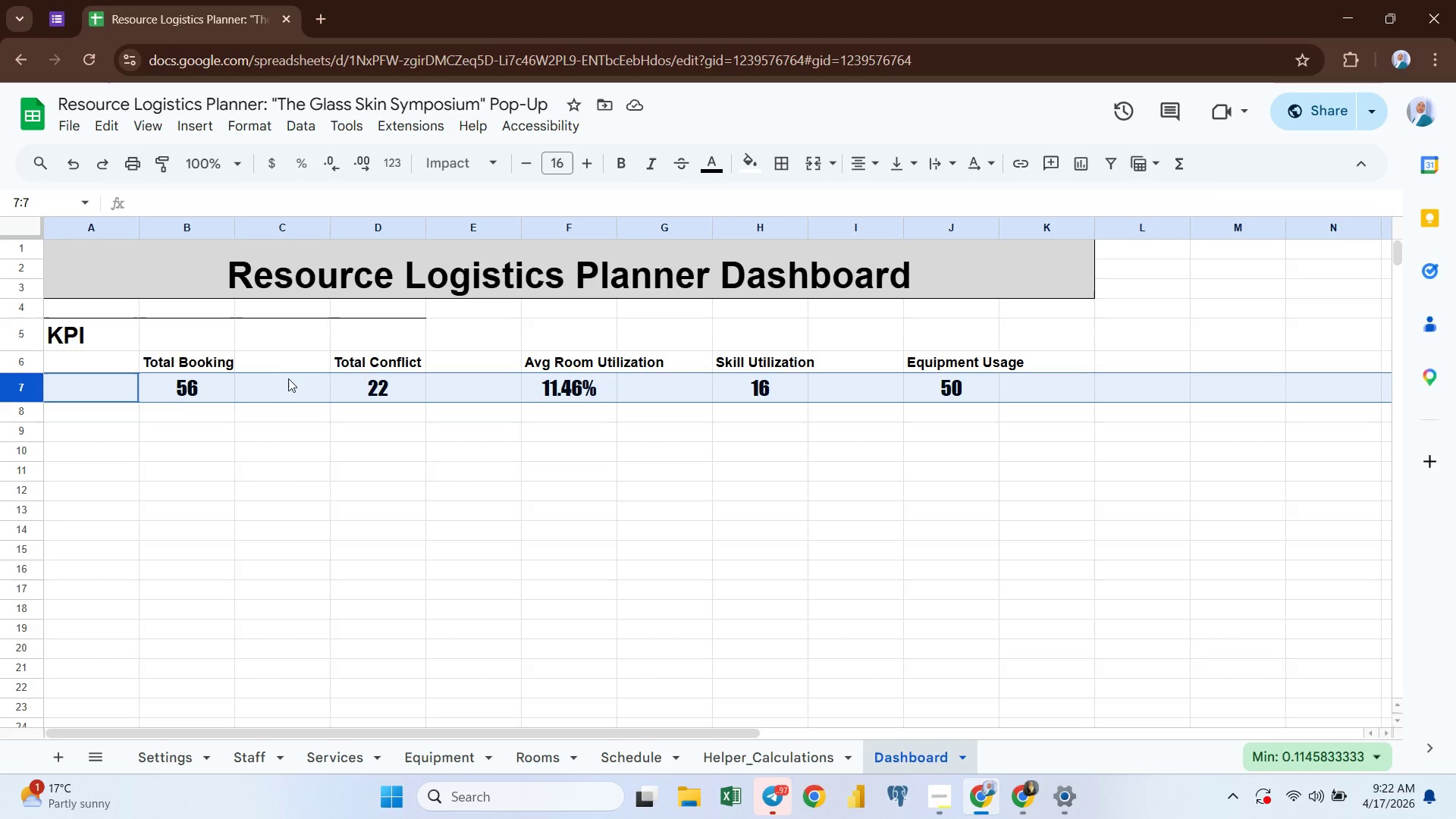 
wait(7.92)
 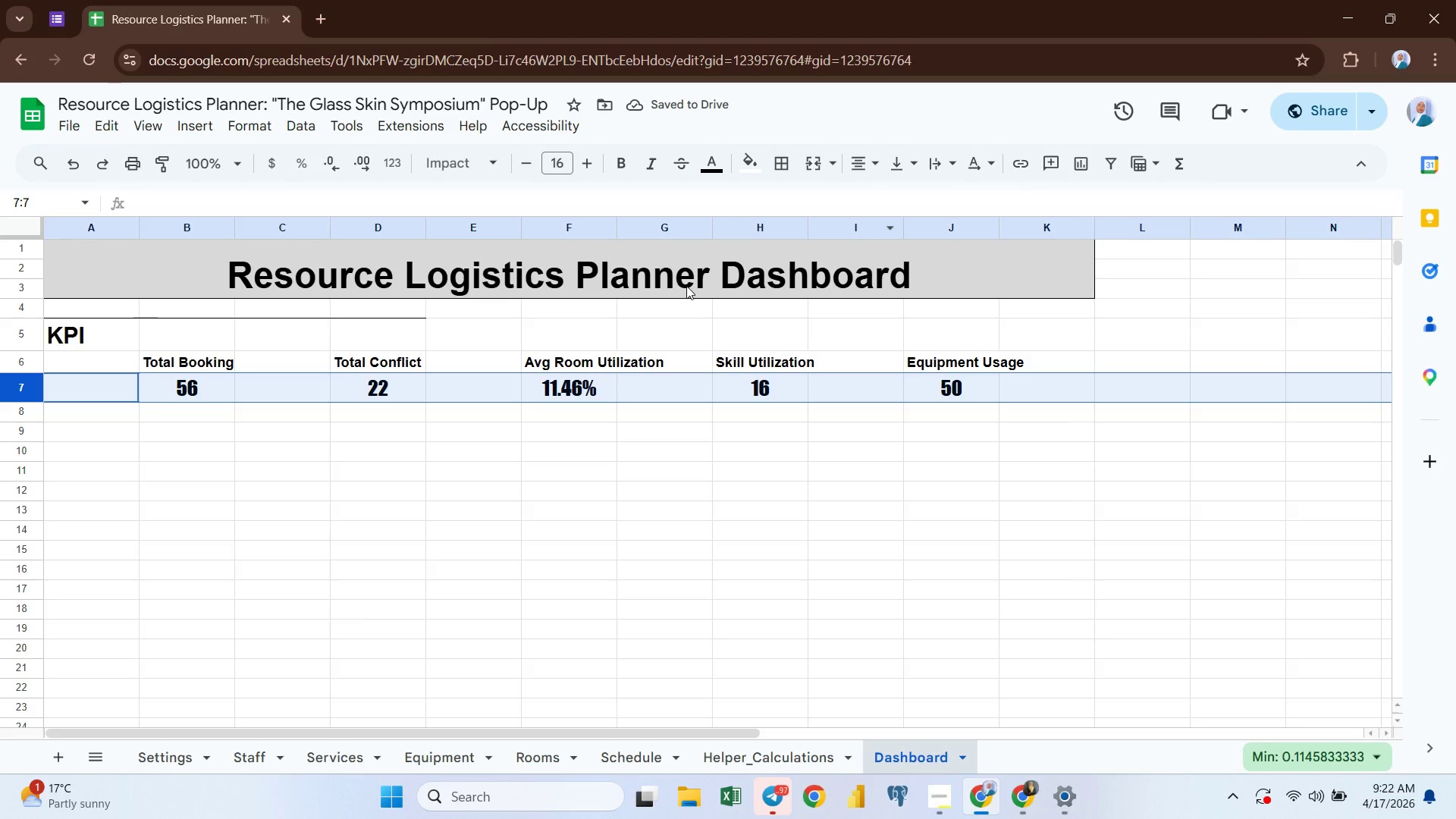 
left_click([177, 362])
 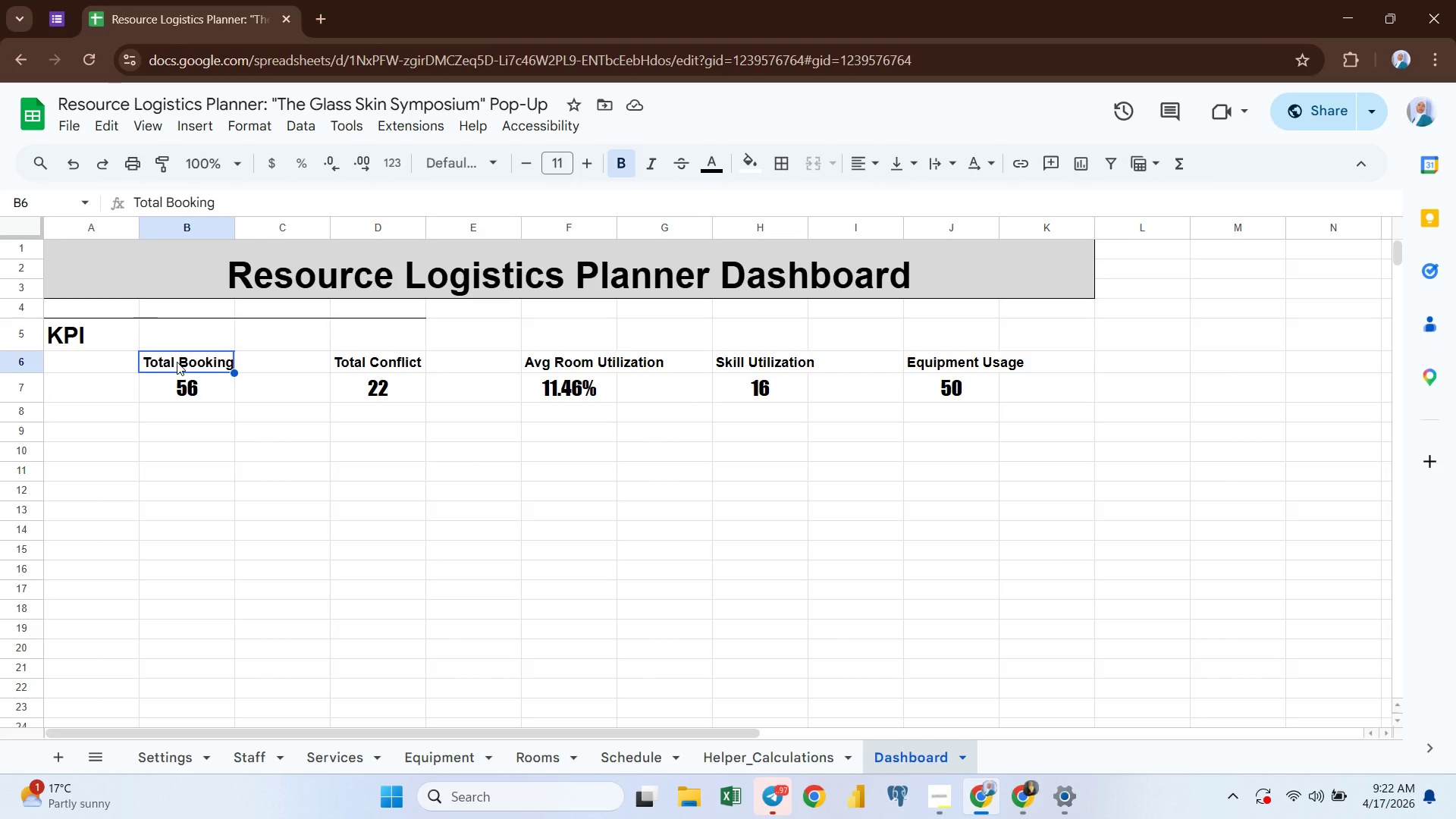 
key(Shift+ArrowDown)
 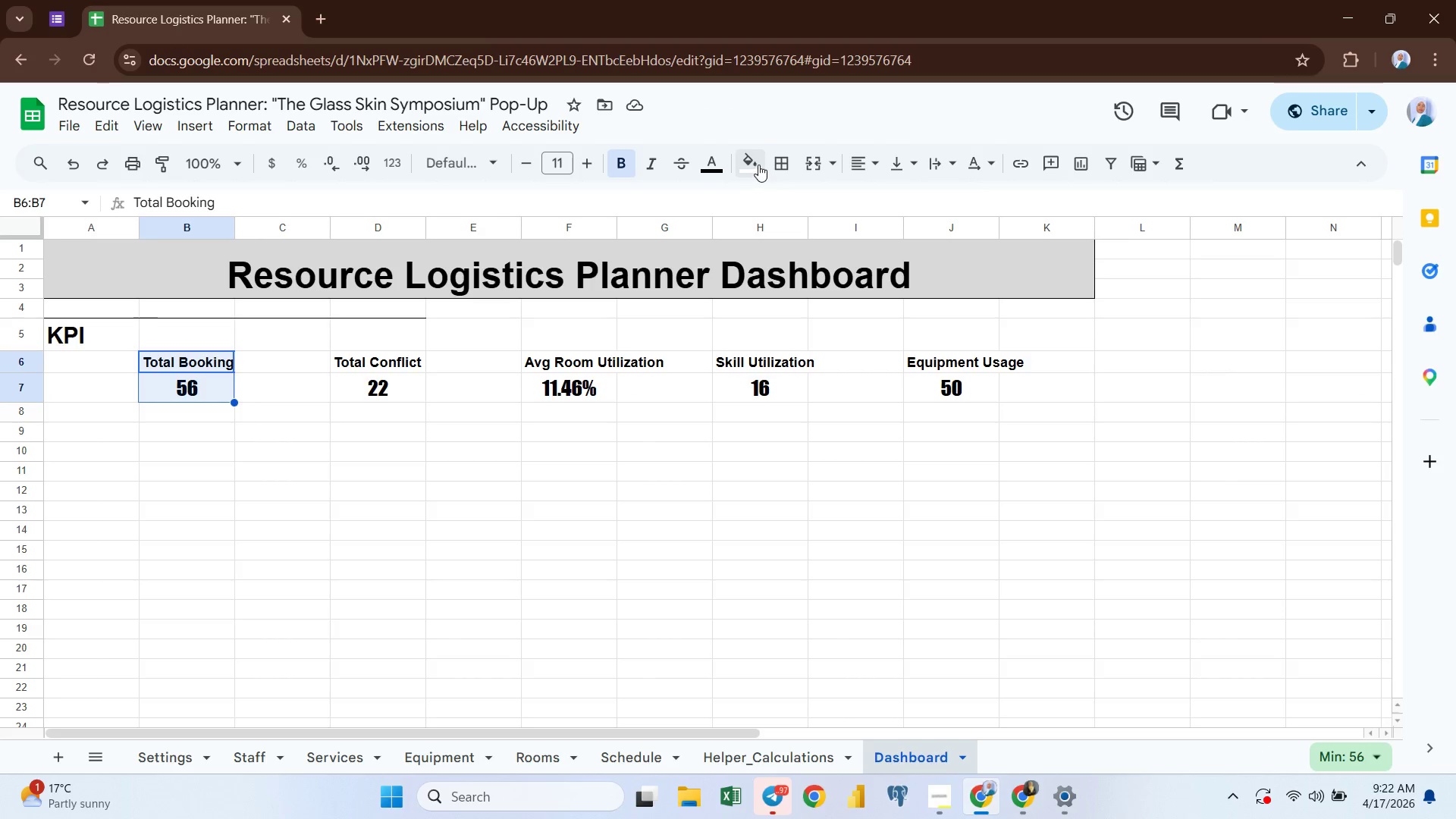 
left_click([781, 165])
 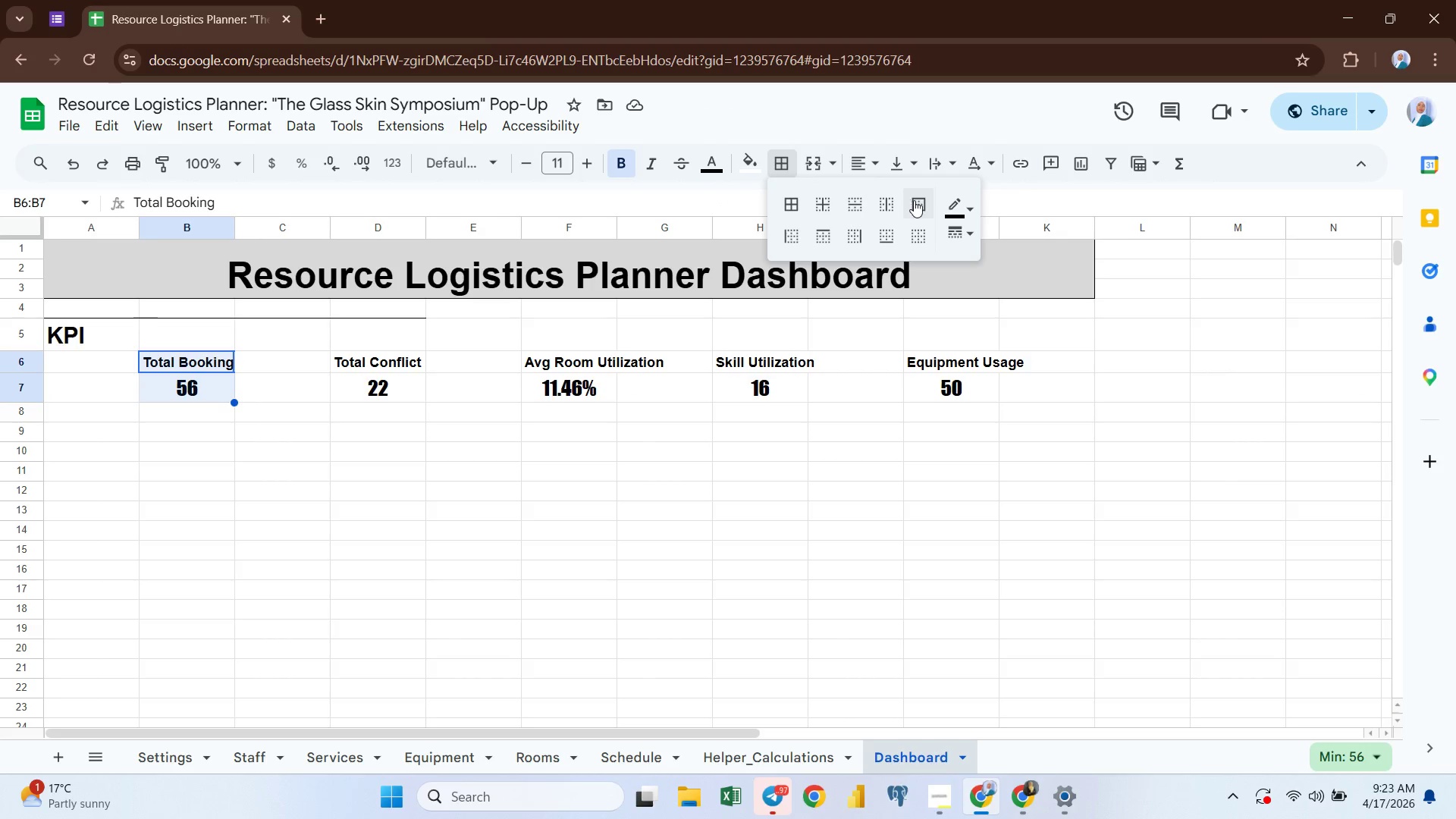 
left_click([918, 201])
 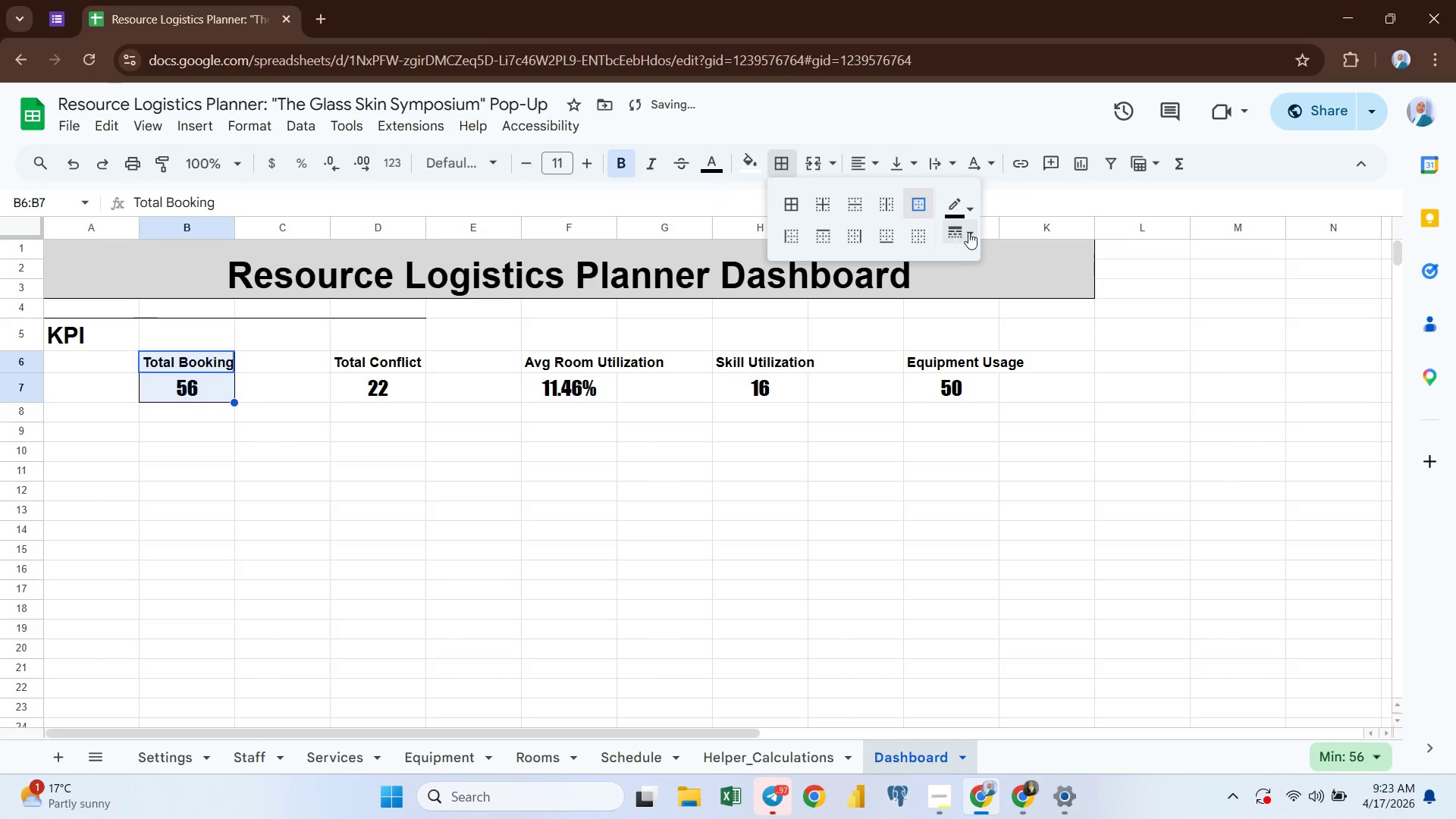 
left_click([970, 233])
 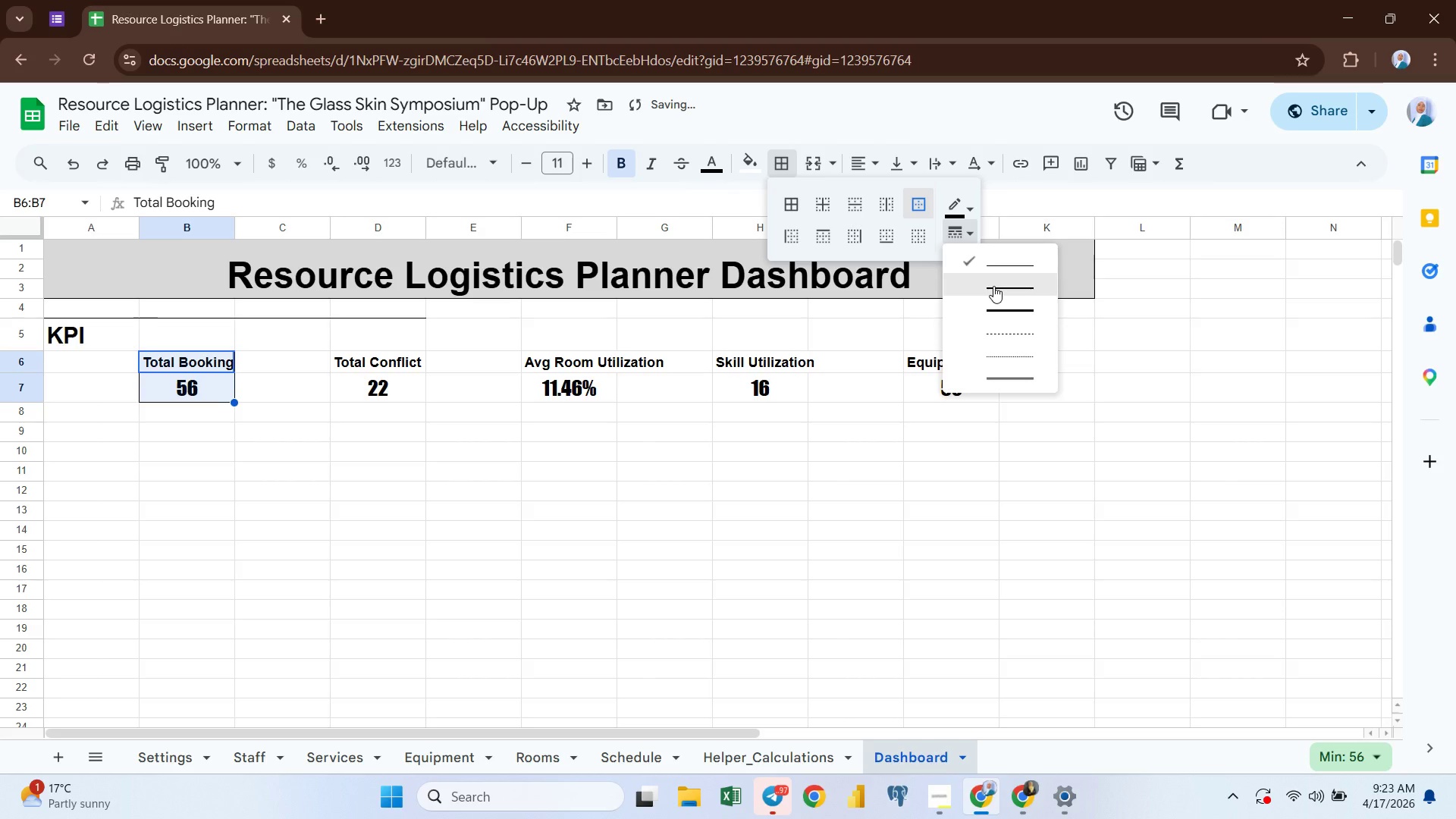 
left_click([993, 285])
 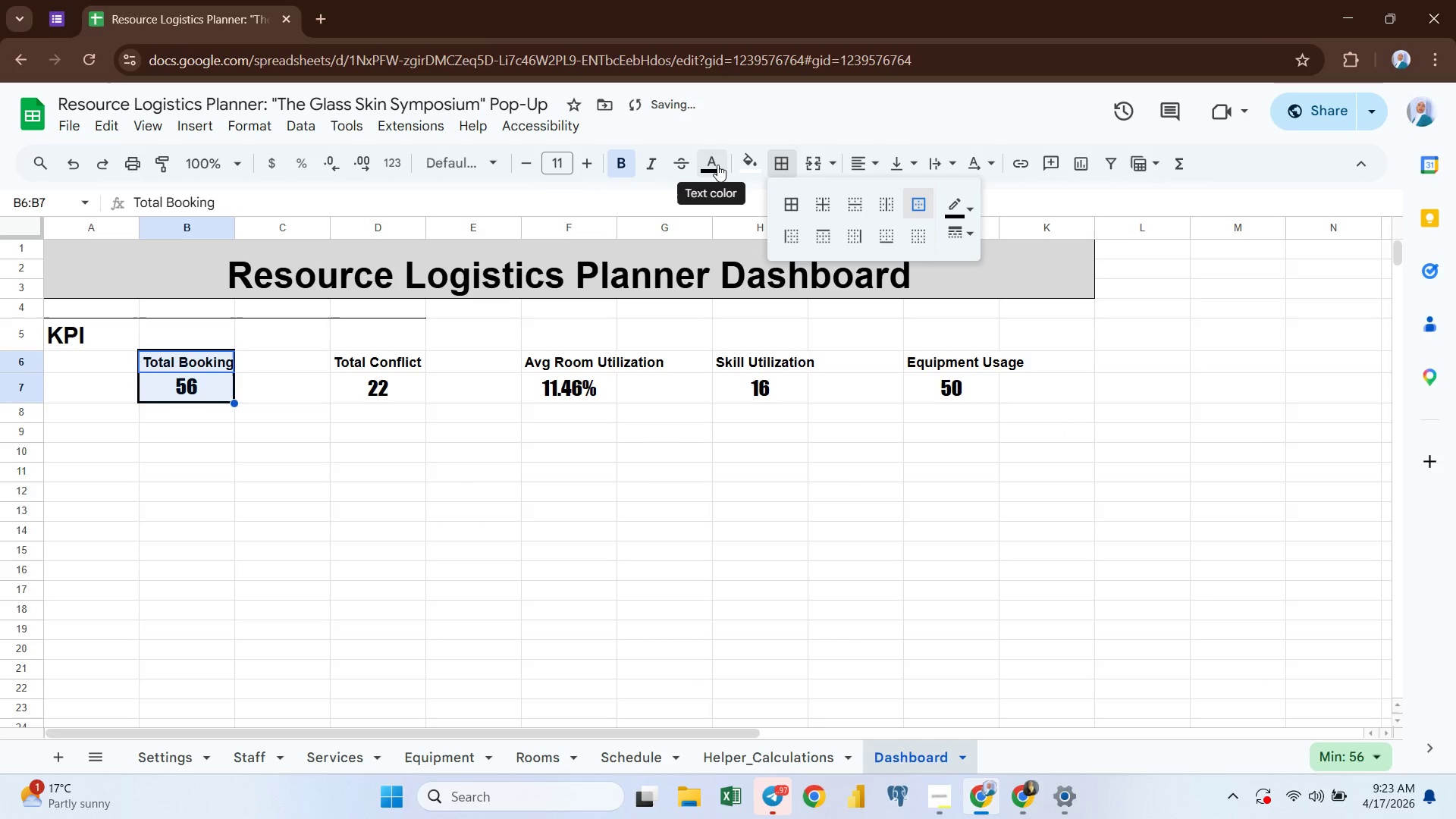 
left_click([744, 156])
 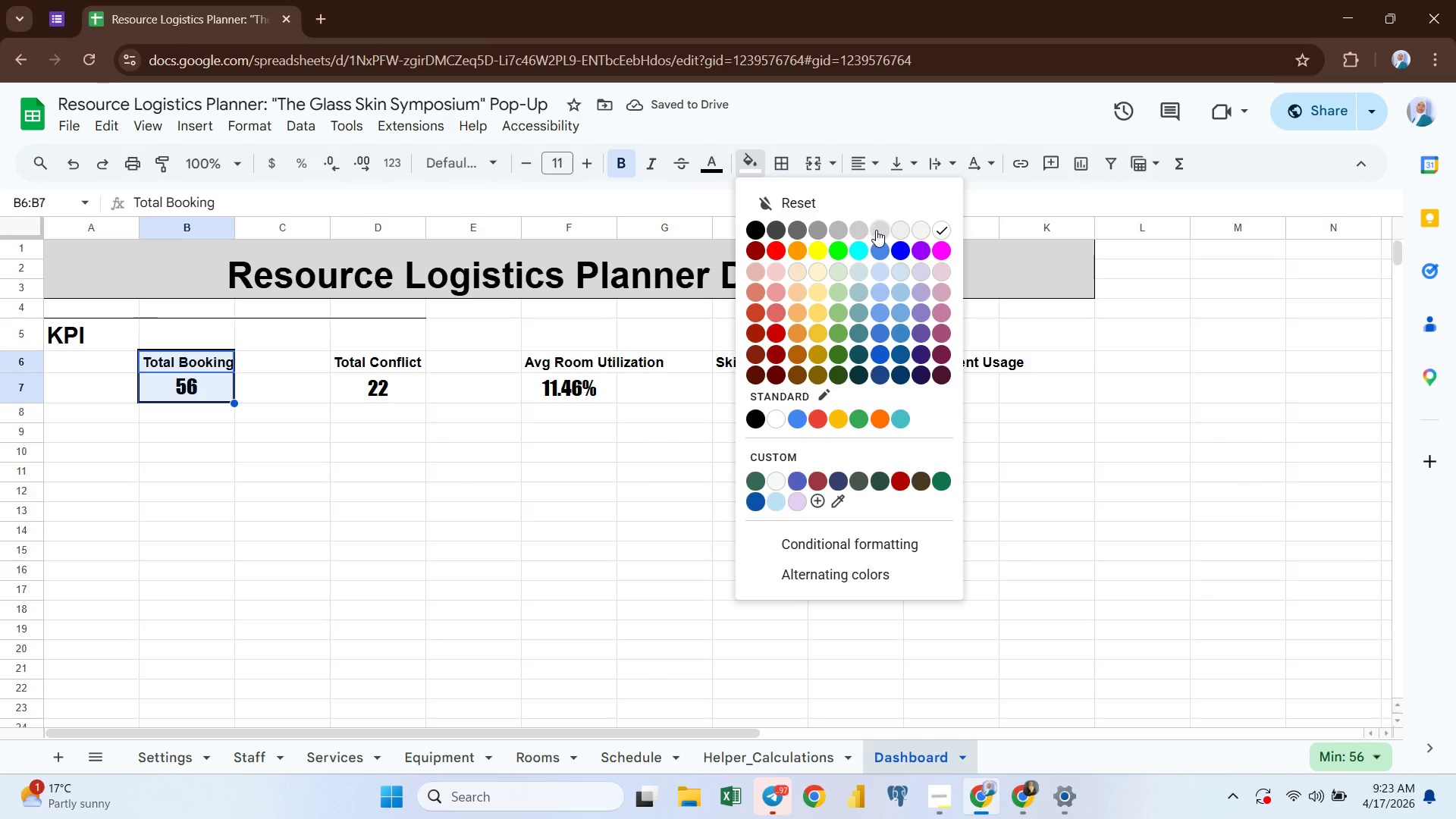 
left_click([877, 229])
 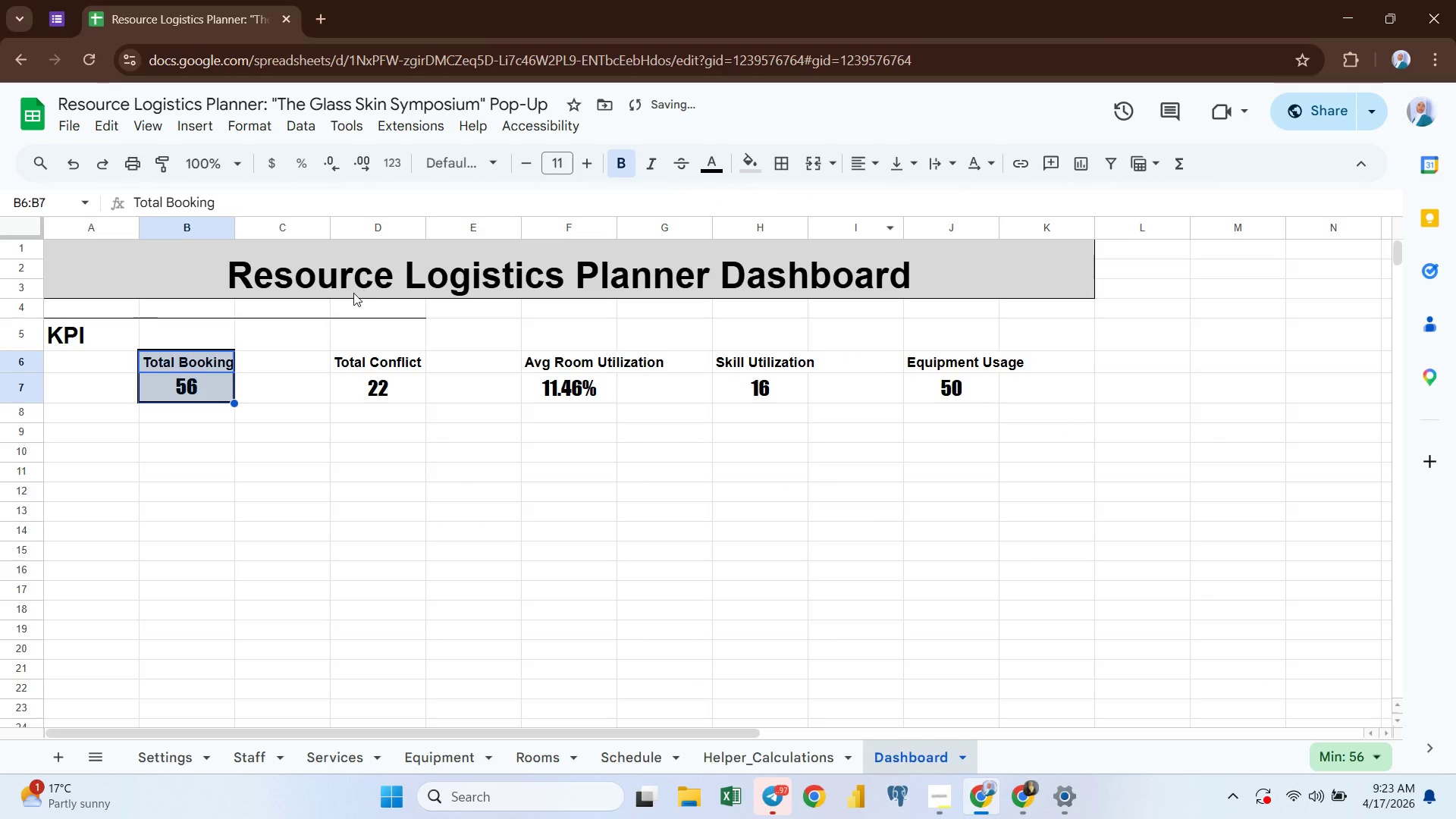 
left_click([353, 293])
 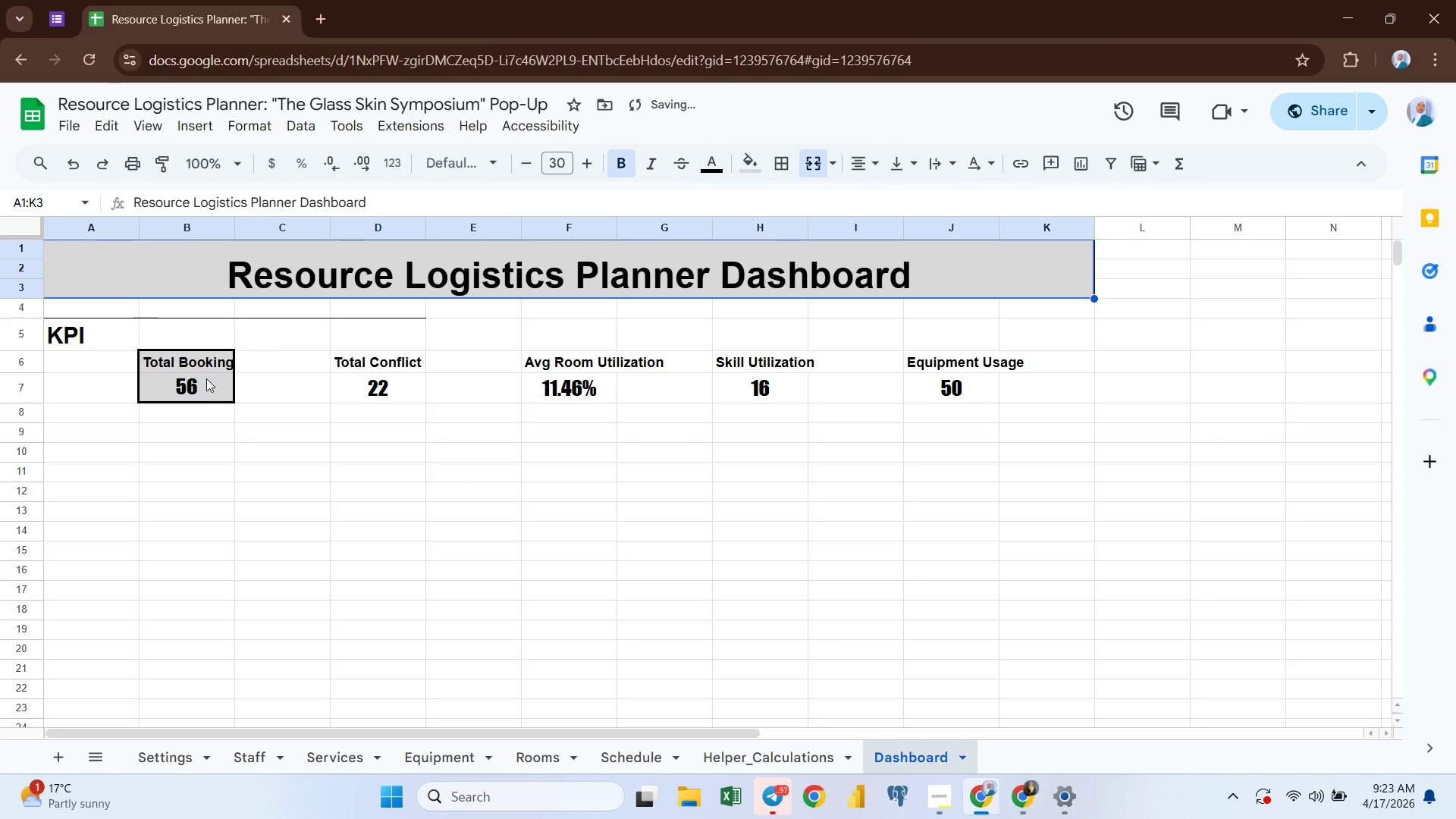 
left_click([203, 377])
 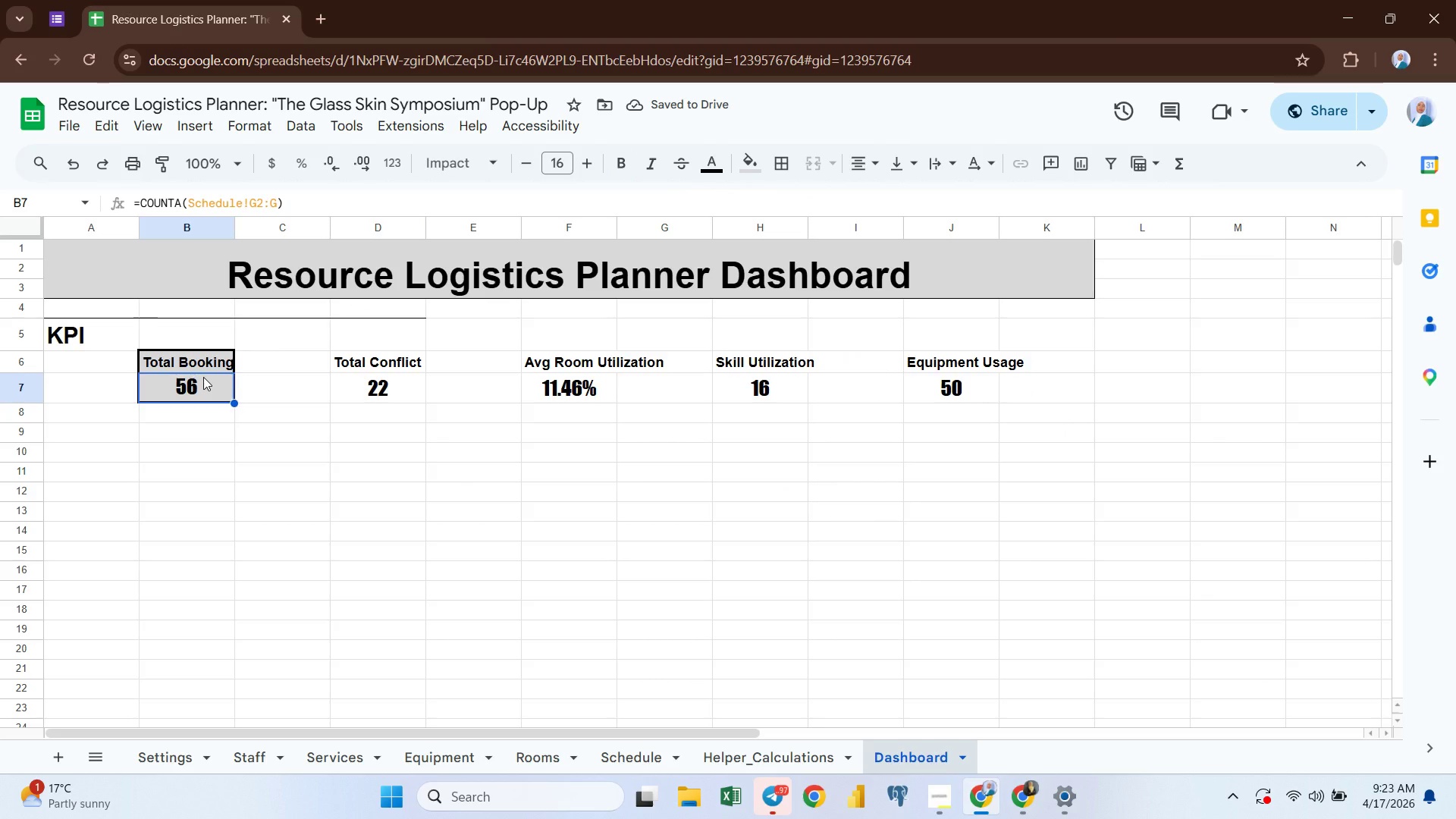 
key(Shift+ArrowDown)
 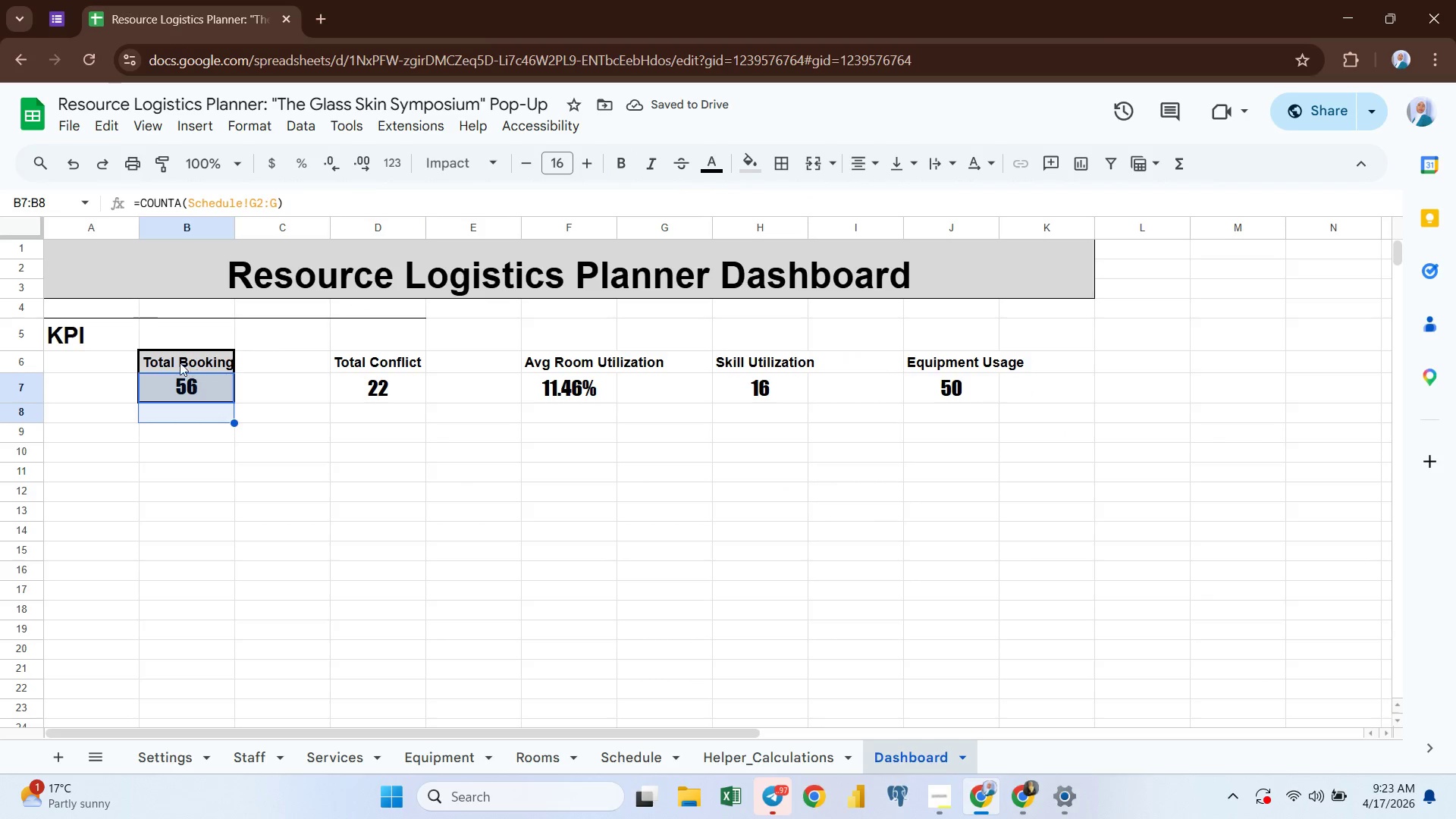 
left_click([162, 359])
 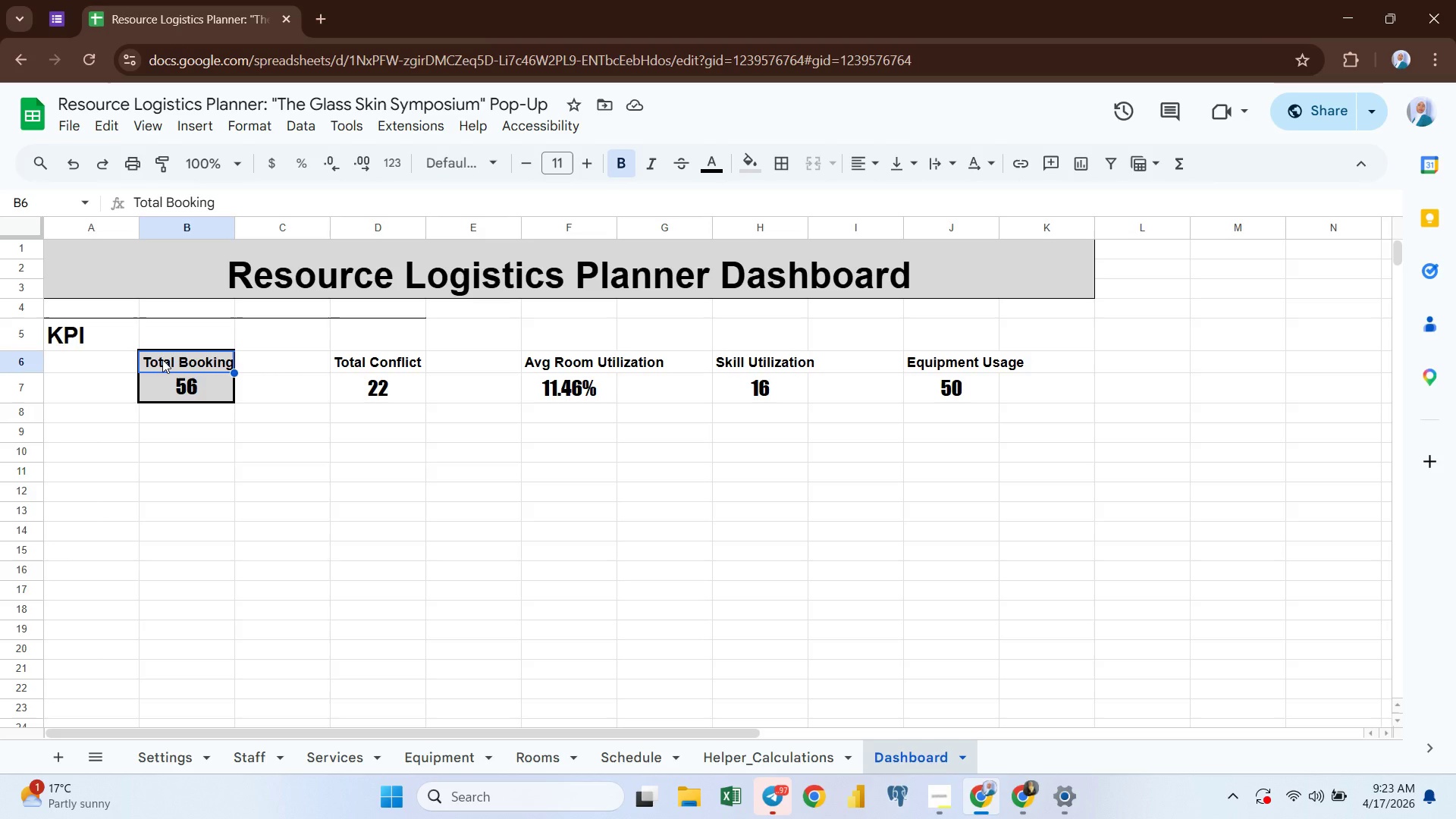 
key(Shift+ArrowDown)
 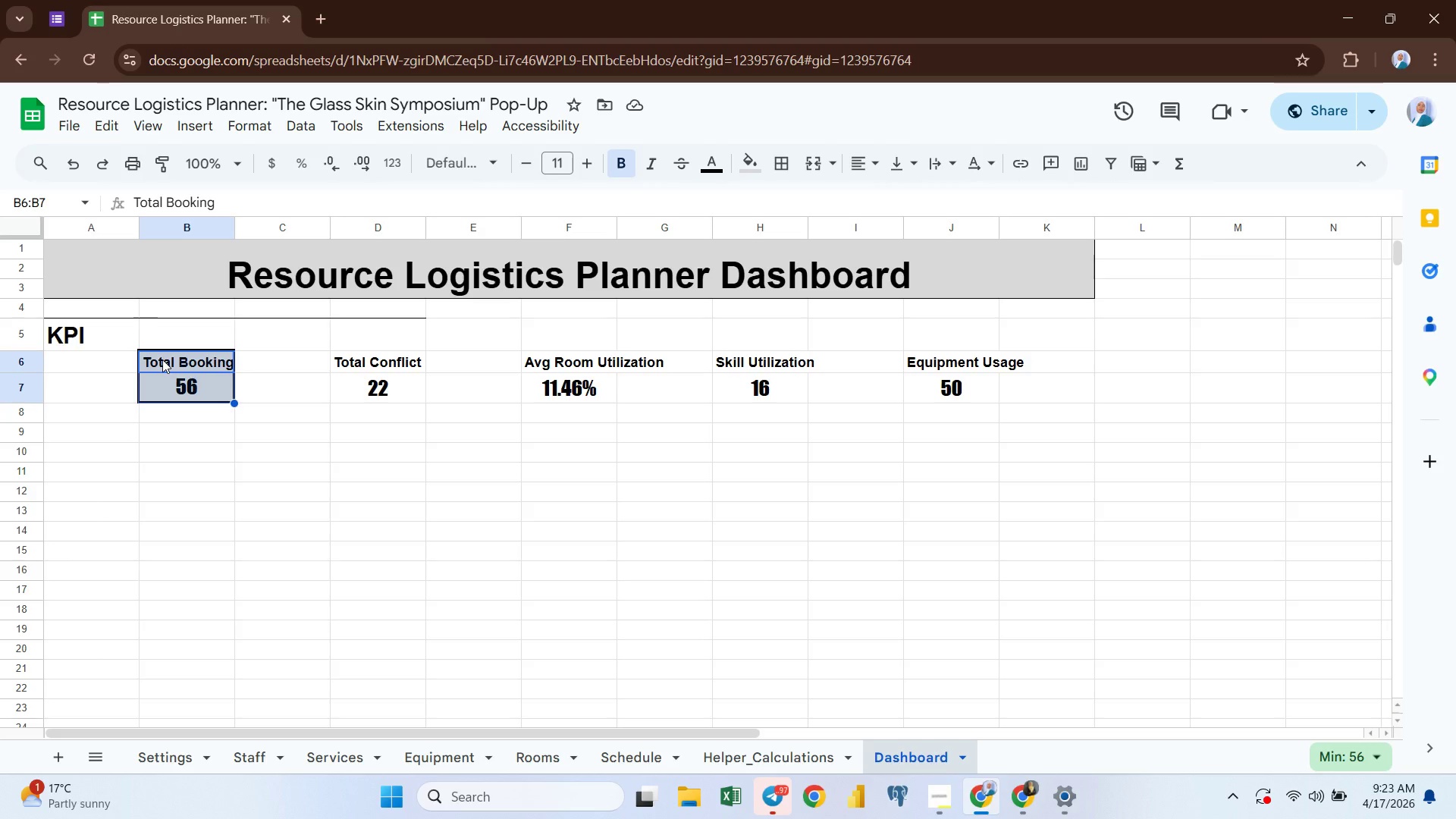 
key(Control+C)
 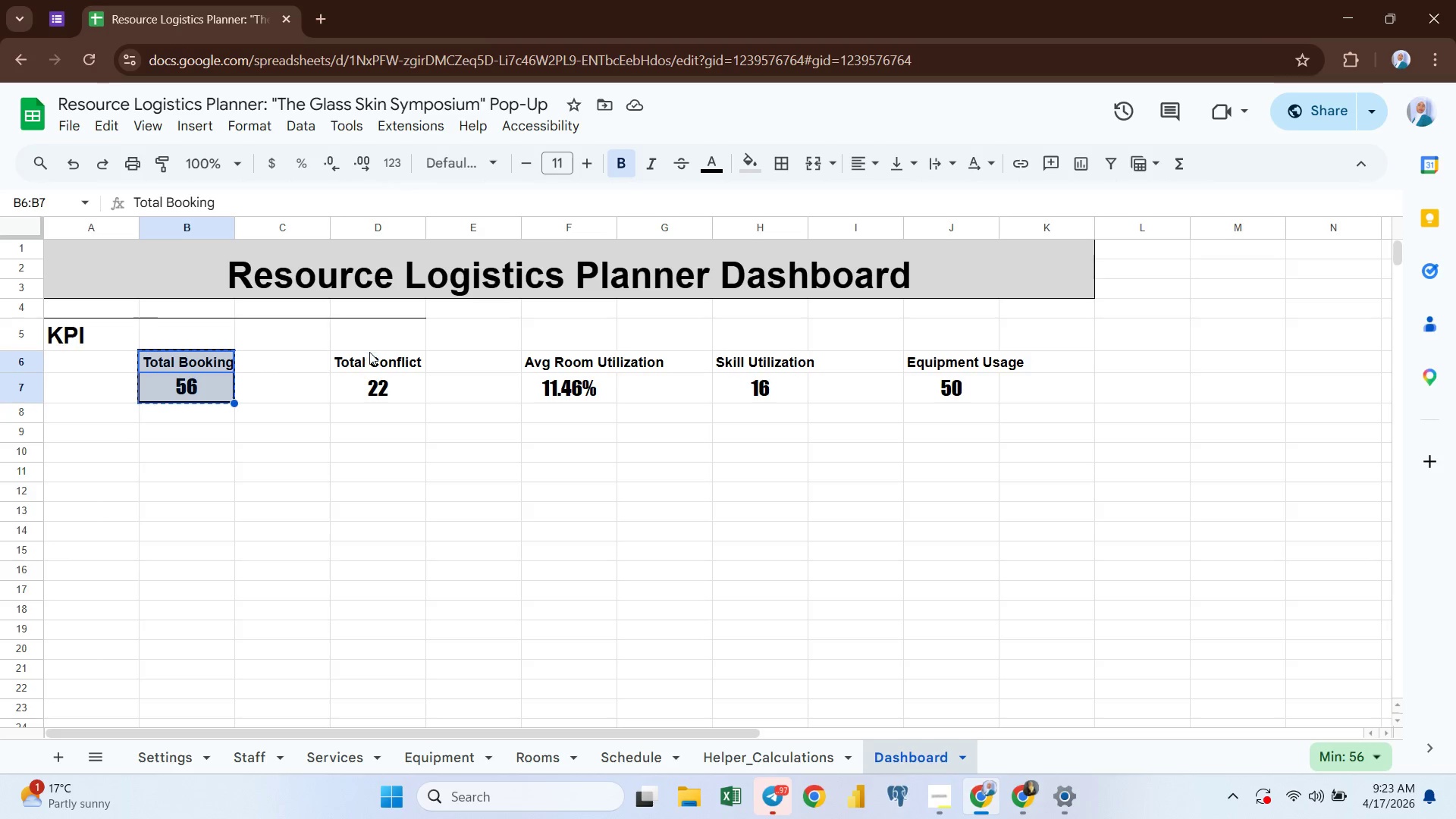 
left_click([370, 364])
 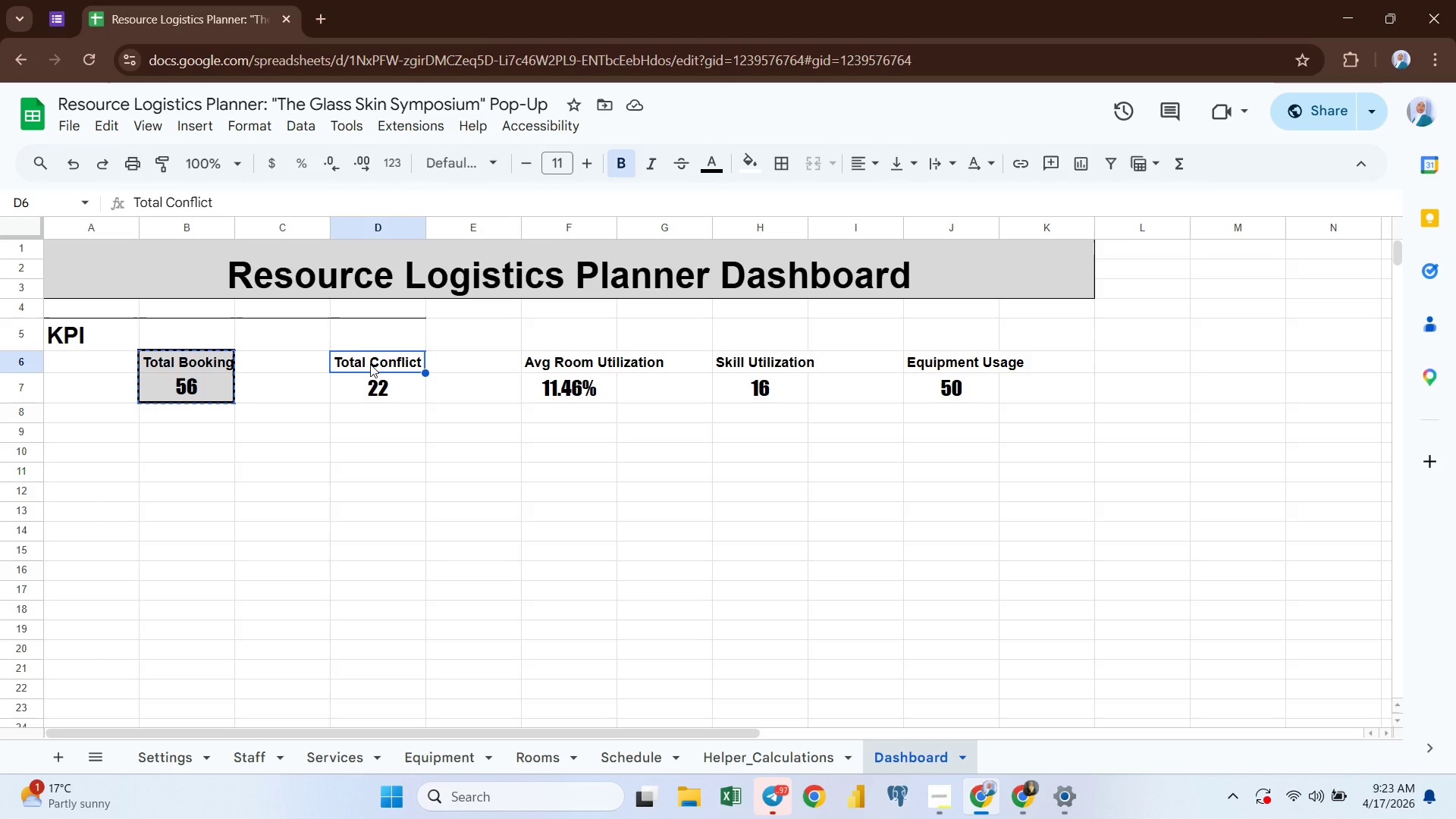 
key(Shift+ArrowDown)
 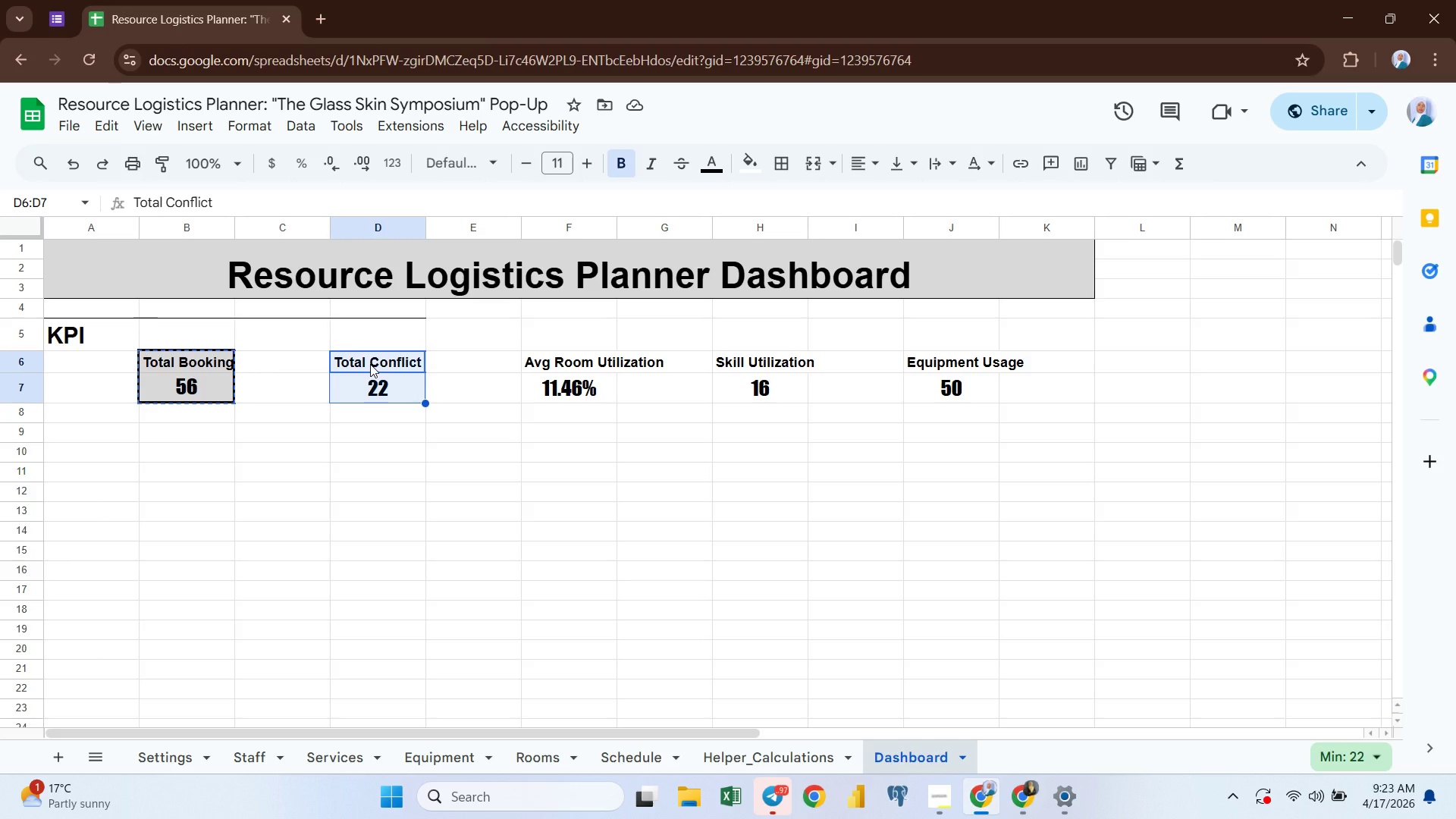 
key(Alt+Control+V)
 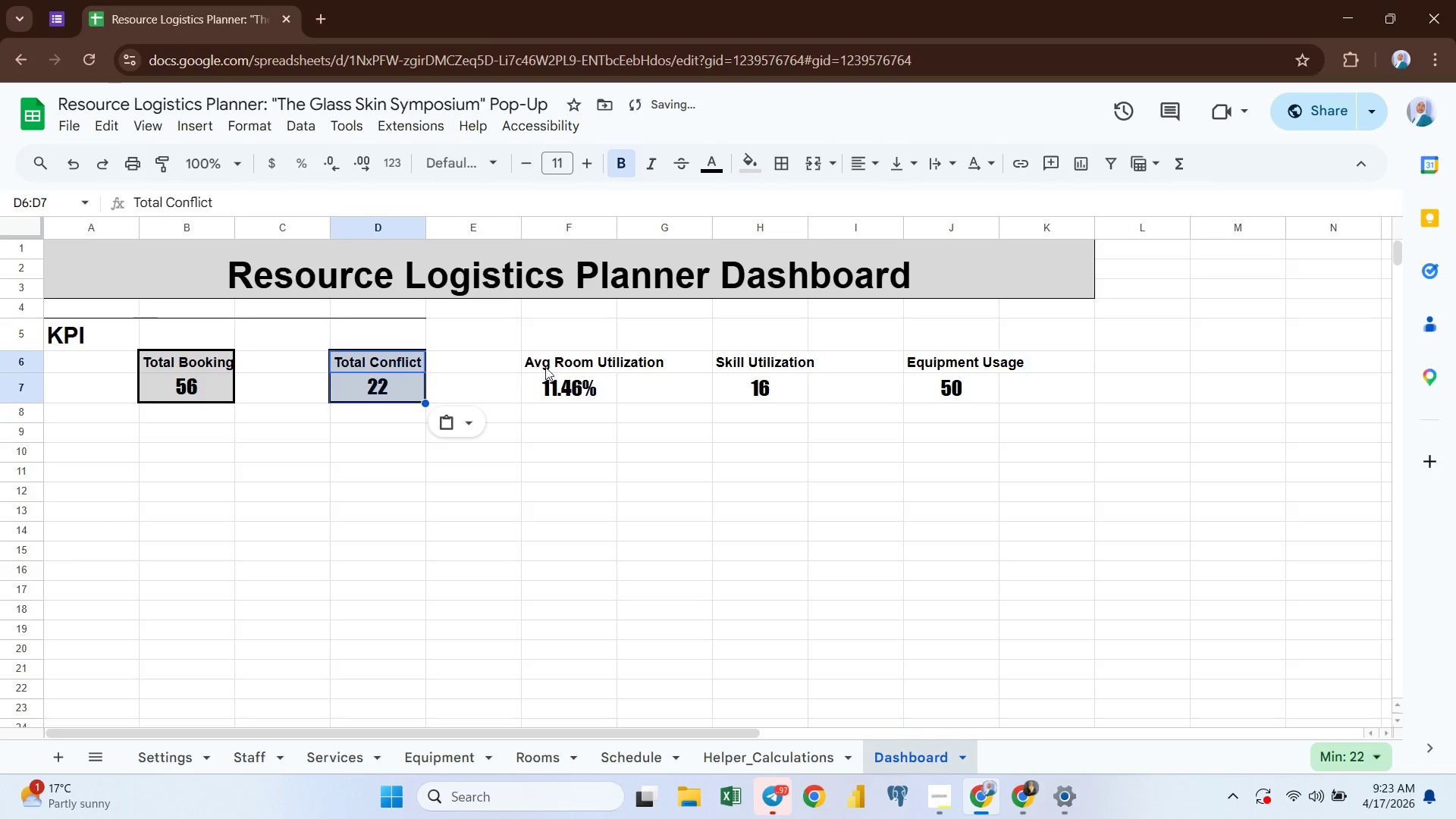 
left_click([552, 368])
 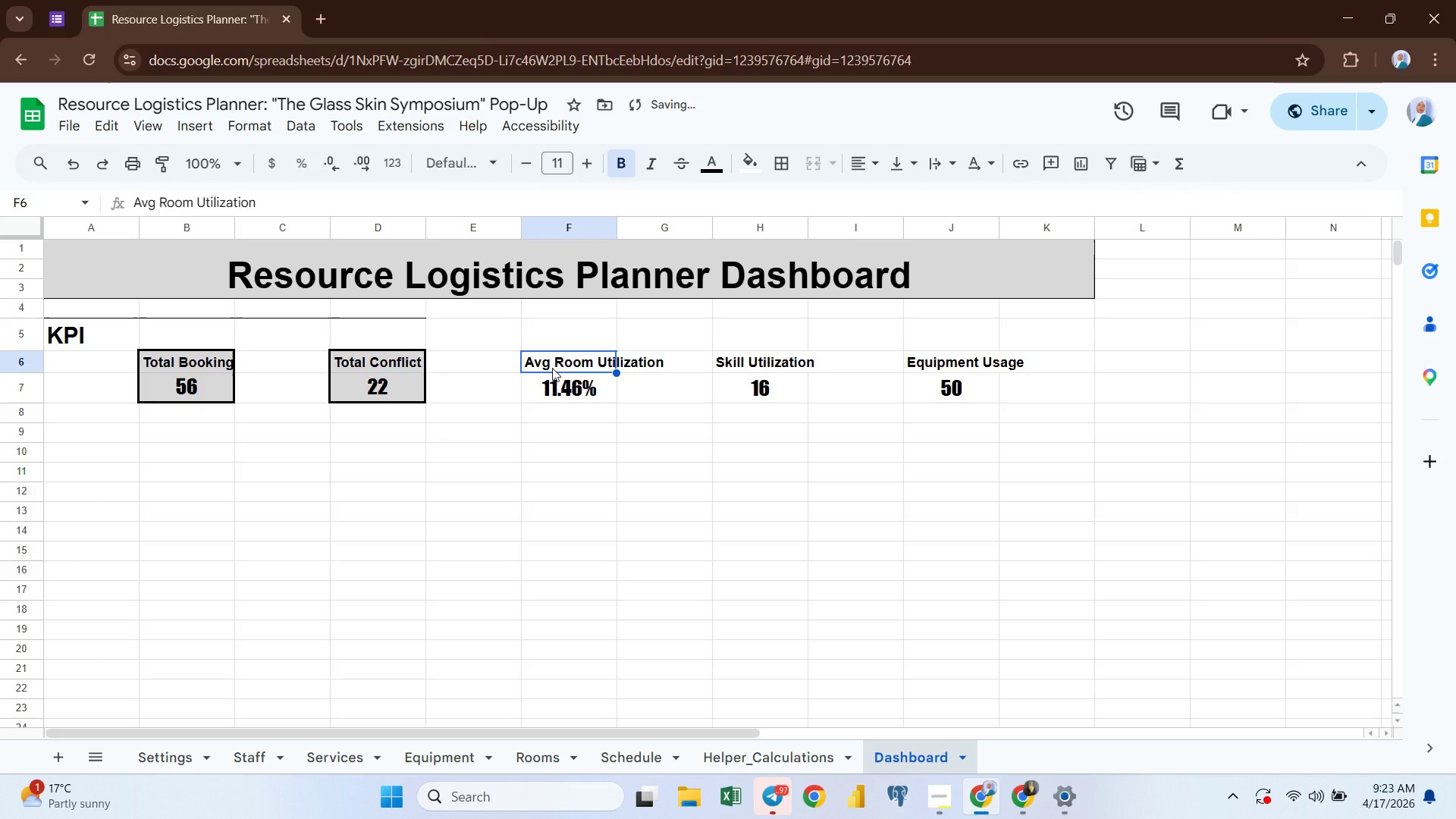 
key(Shift+ArrowDown)
 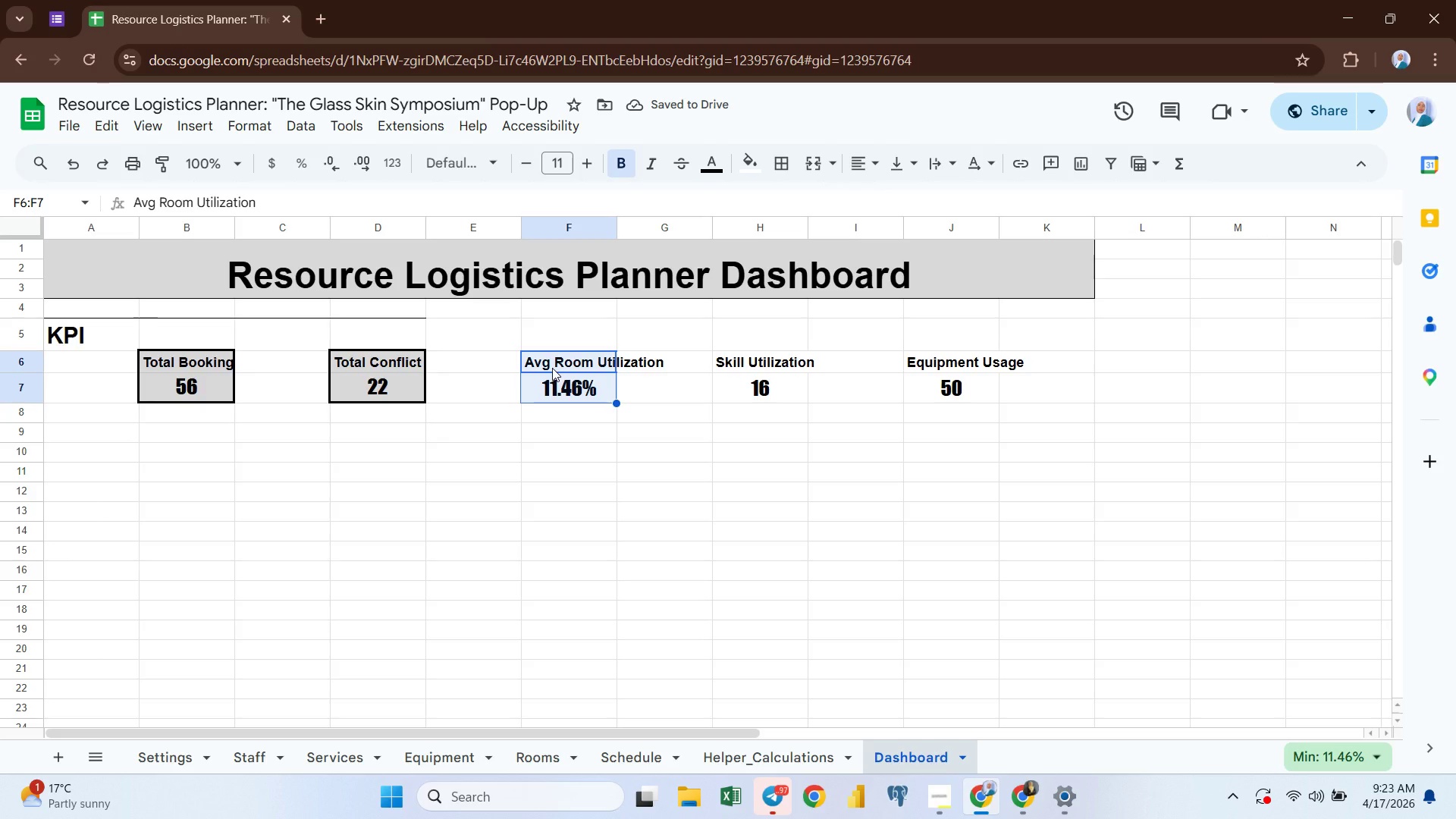 
key(Alt+Control+AltLeft)
 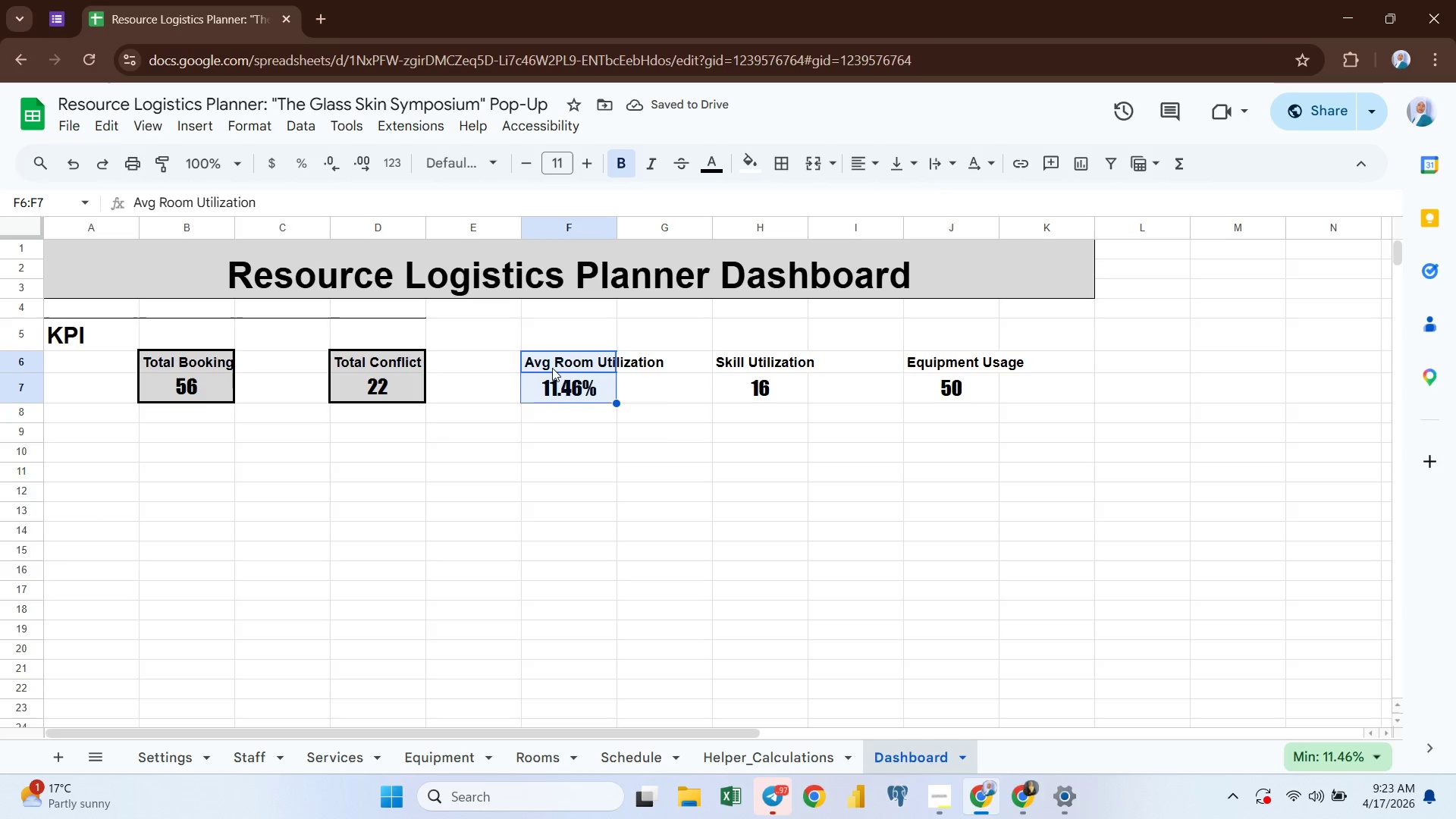 
key(Alt+Control+V)
 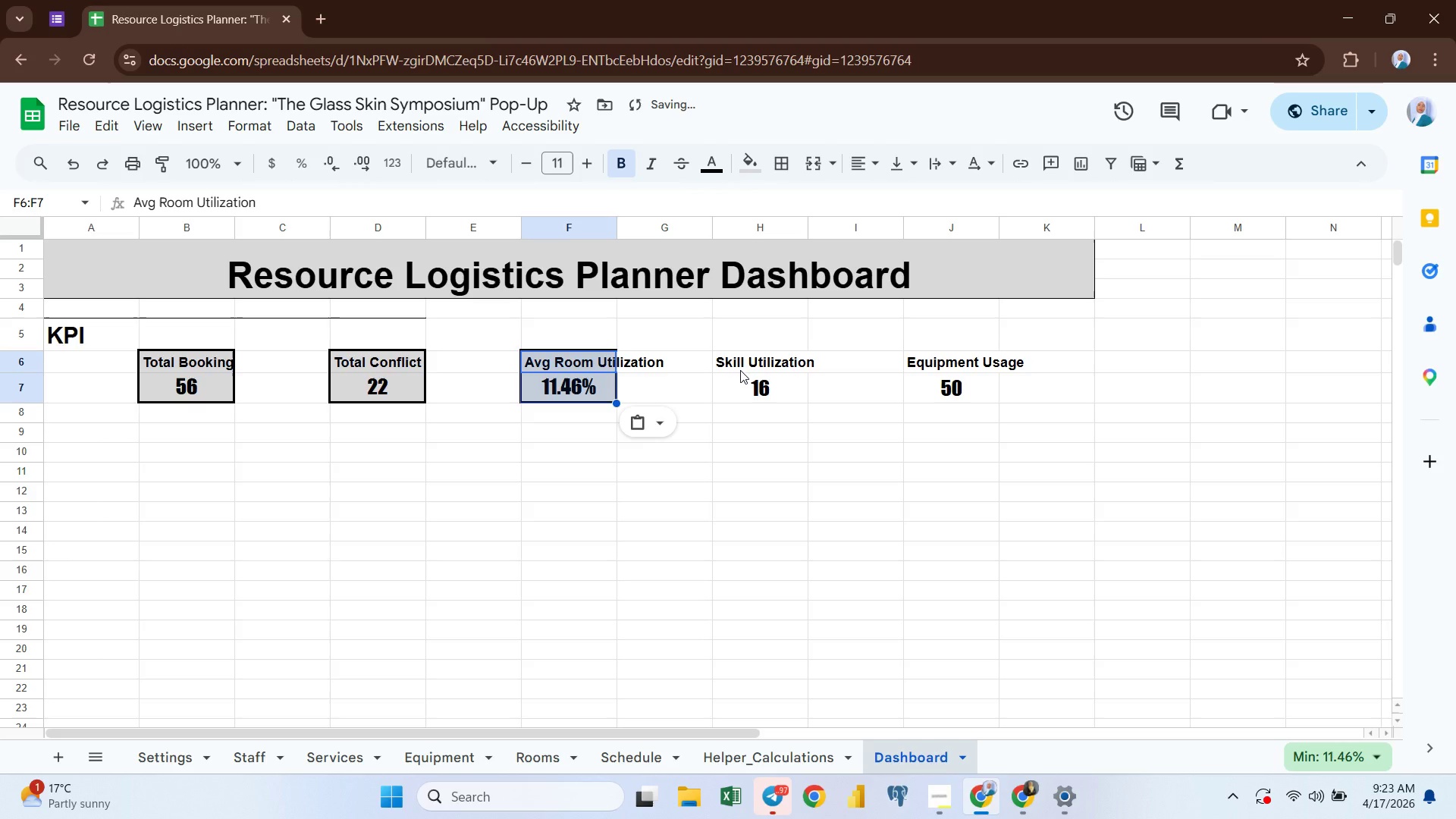 
left_click([740, 370])
 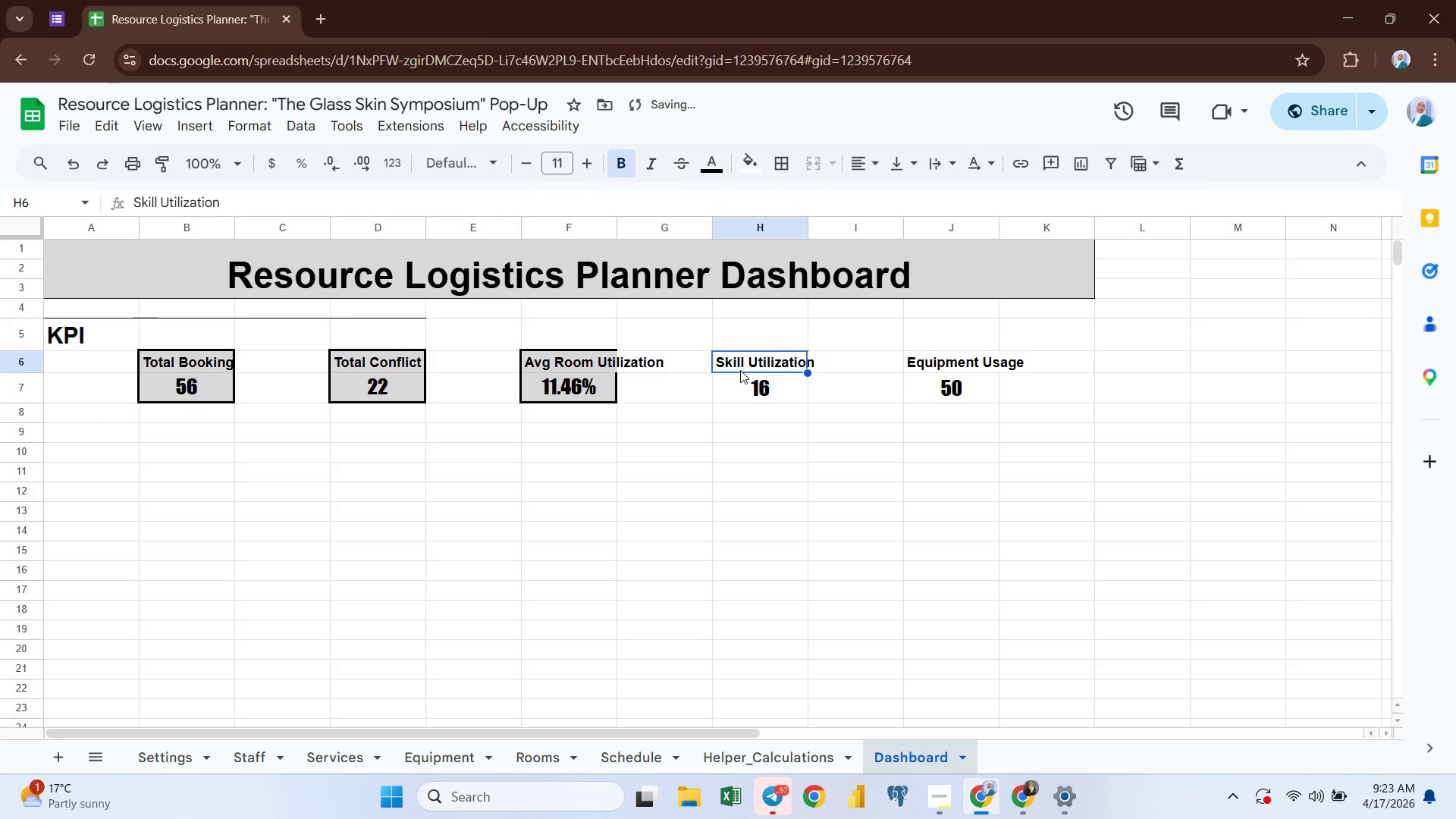 
key(Shift+ArrowDown)
 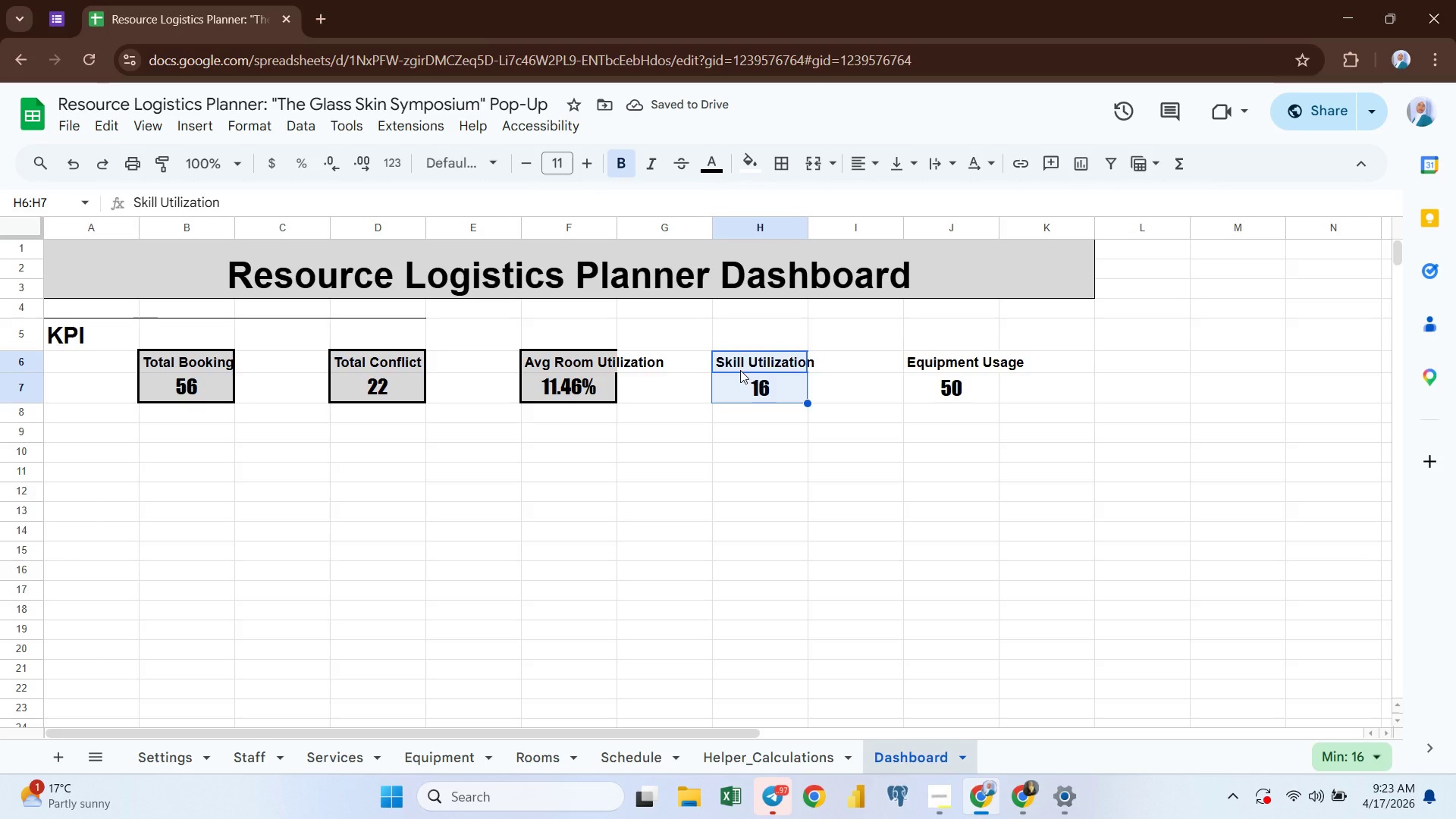 
key(Alt+Control+AltLeft)
 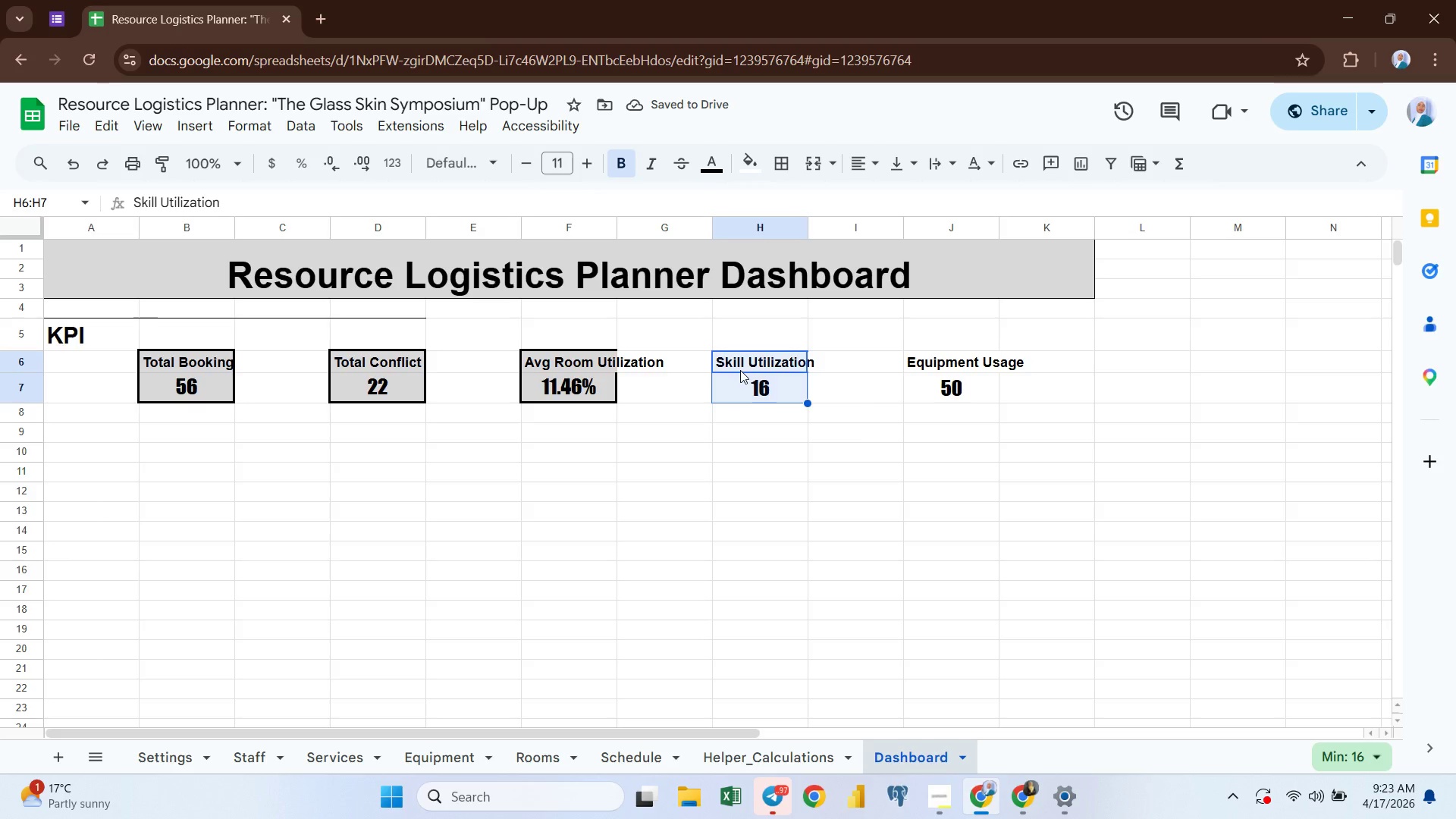 
key(Alt+Control+V)
 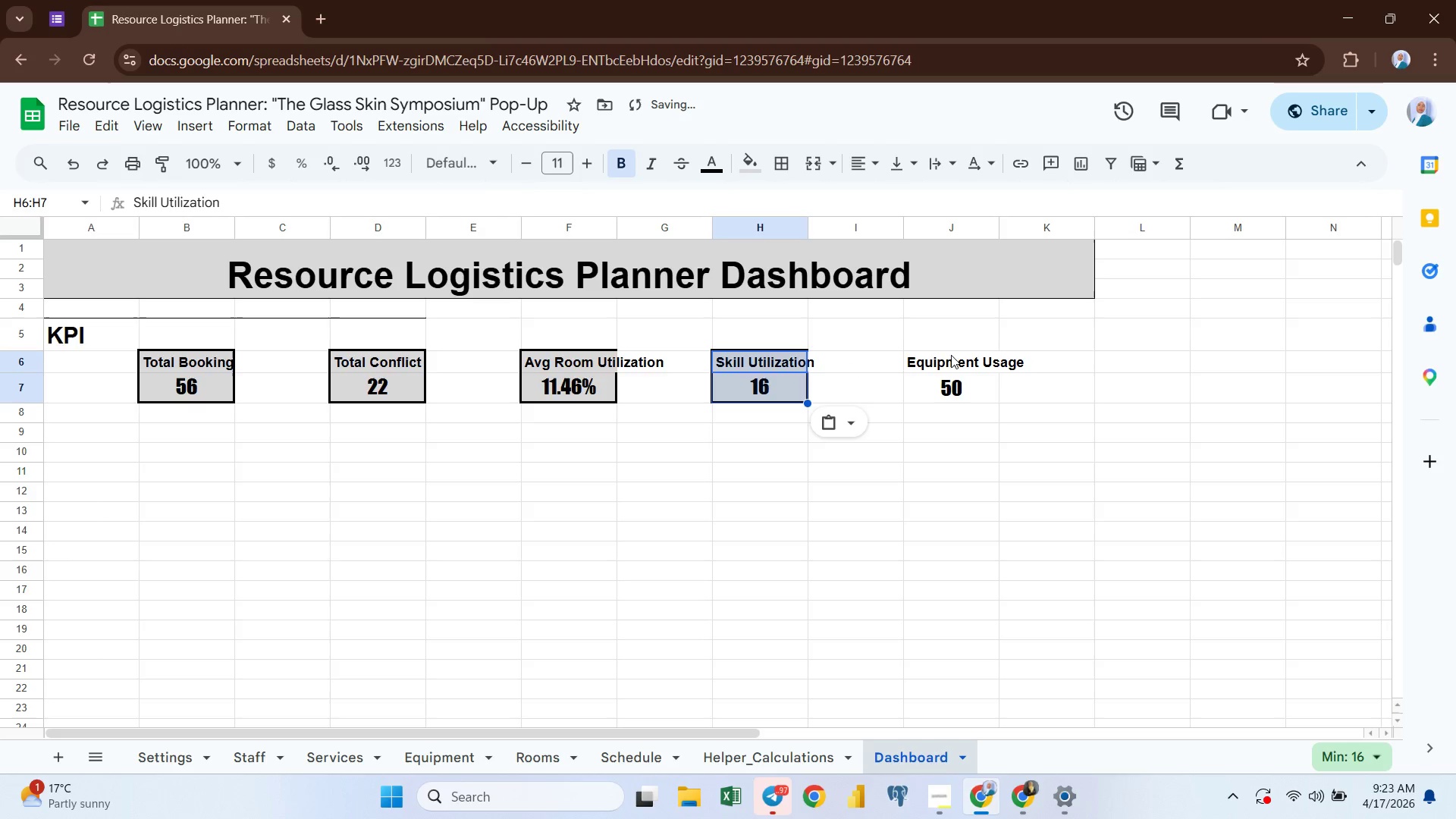 
left_click([952, 362])
 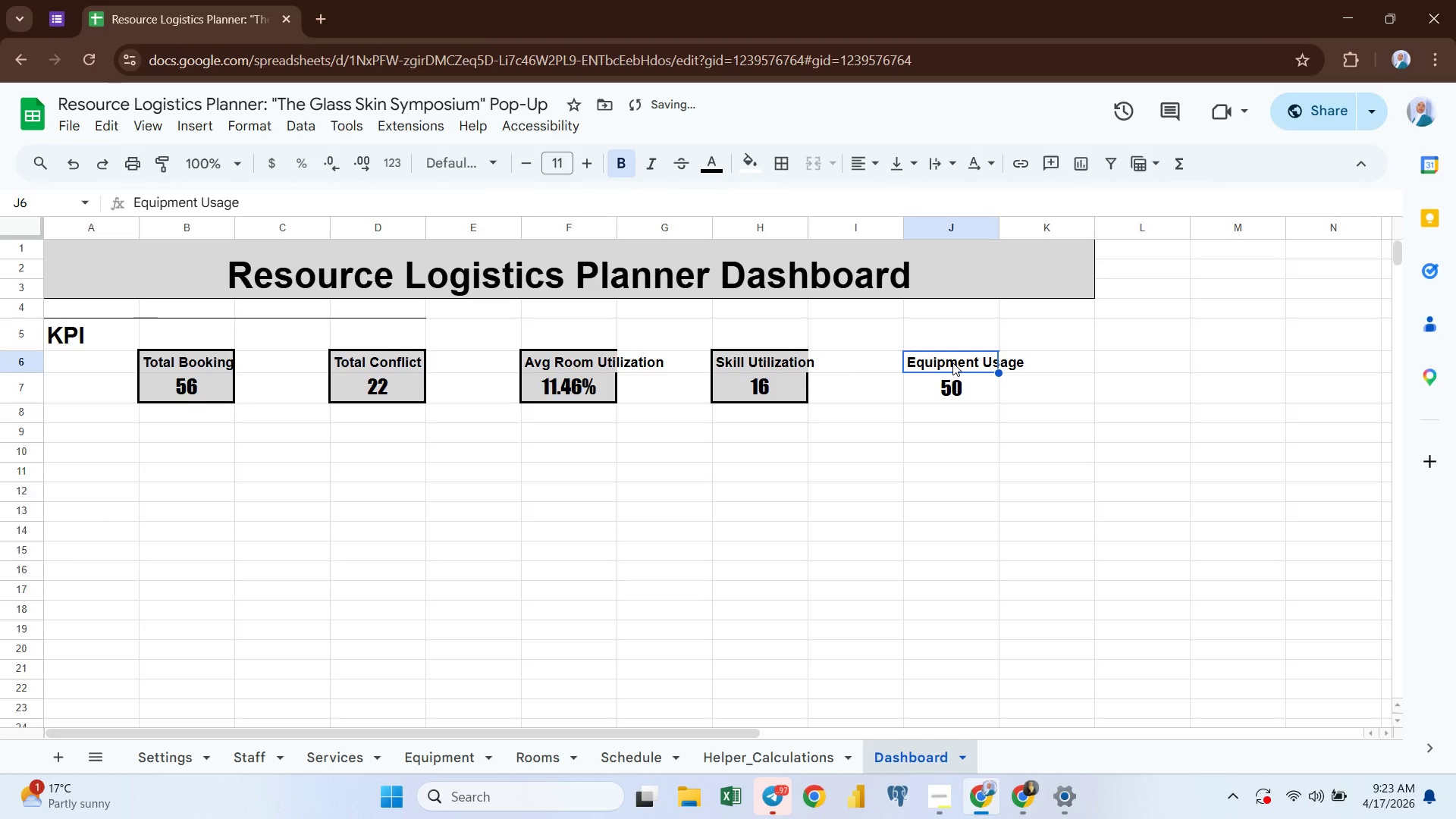 
key(Shift+ArrowDown)
 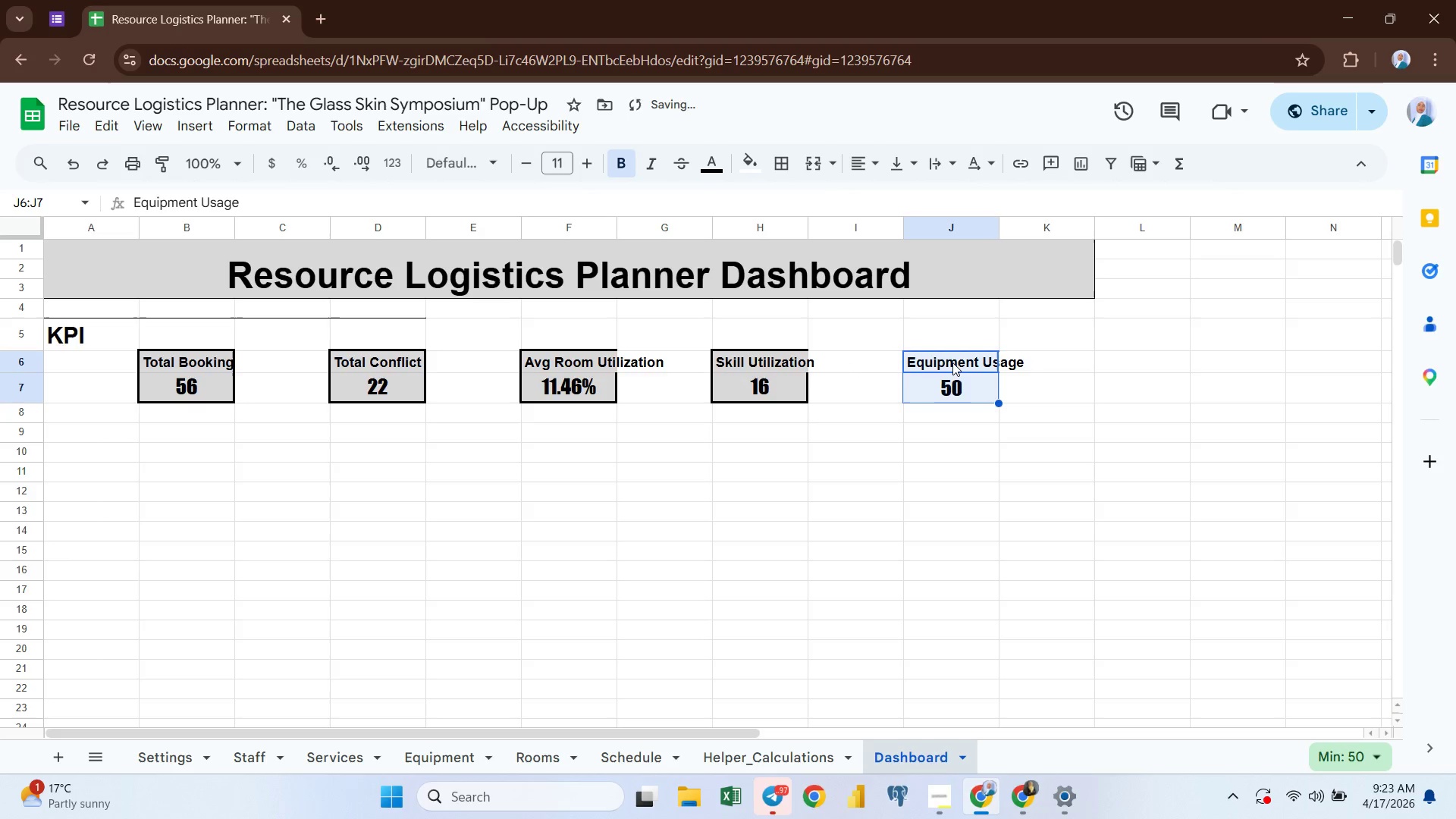 
key(Alt+Control+AltLeft)
 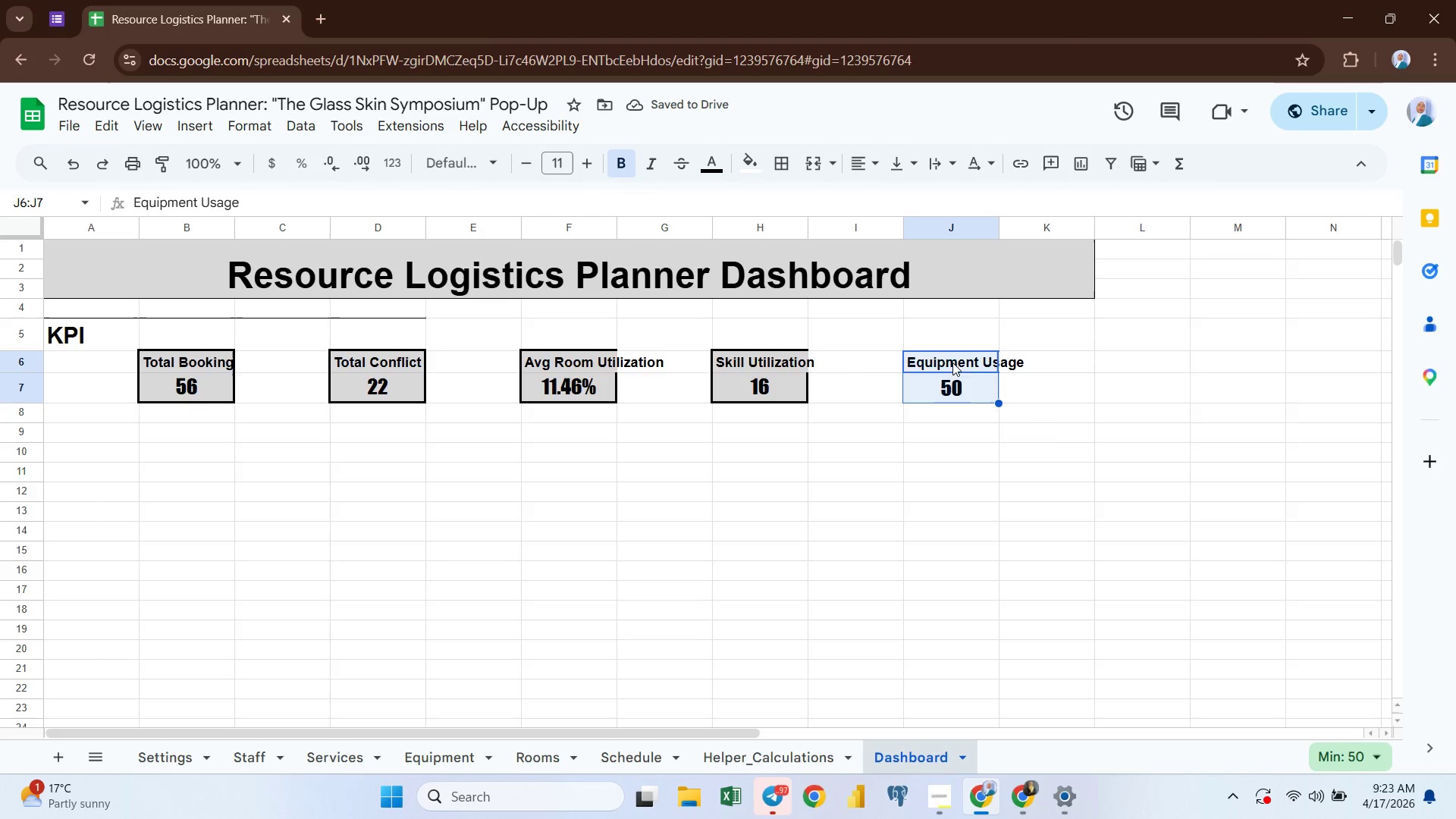 
key(Alt+Control+V)
 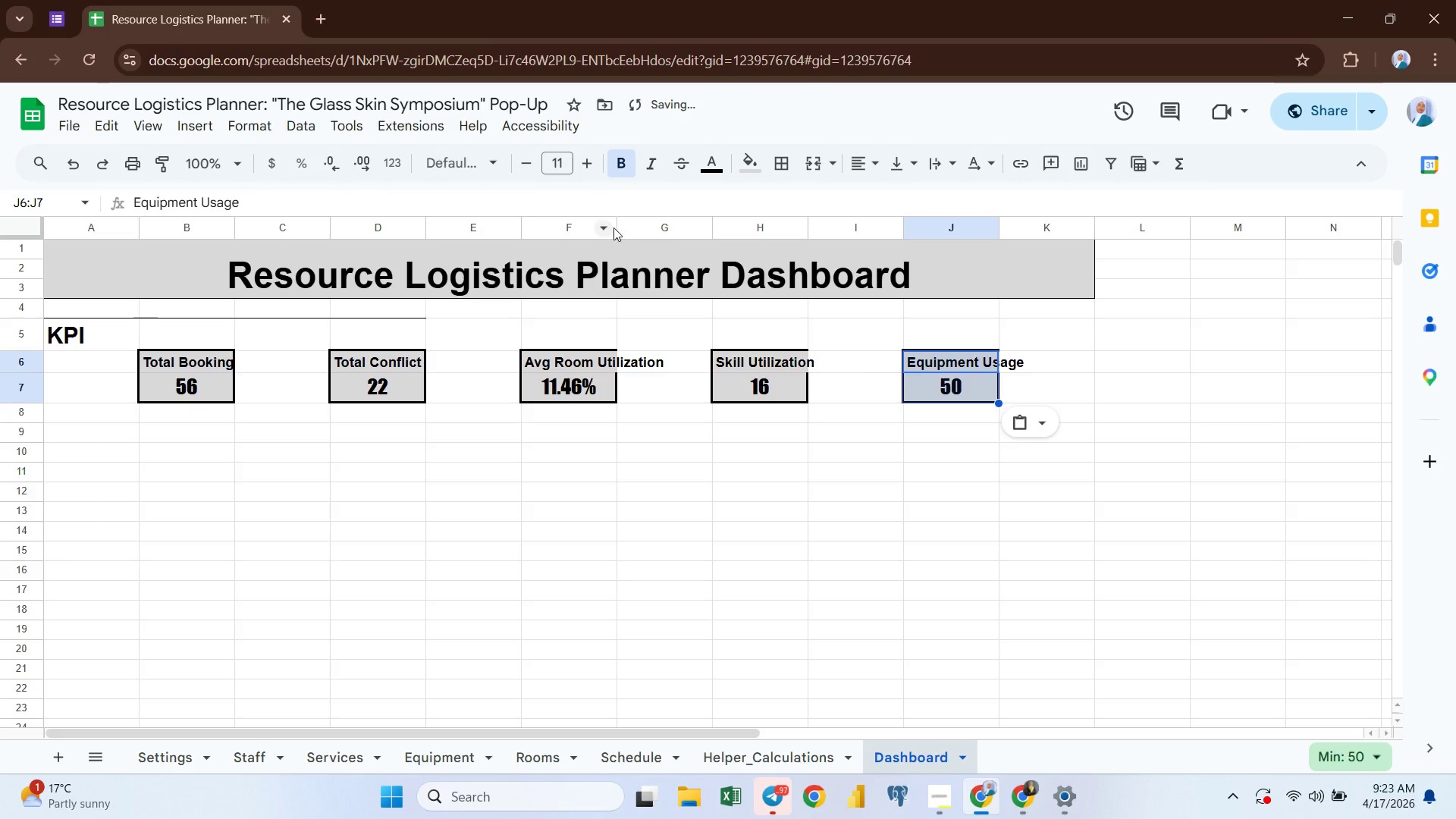 
double_click([616, 227])
 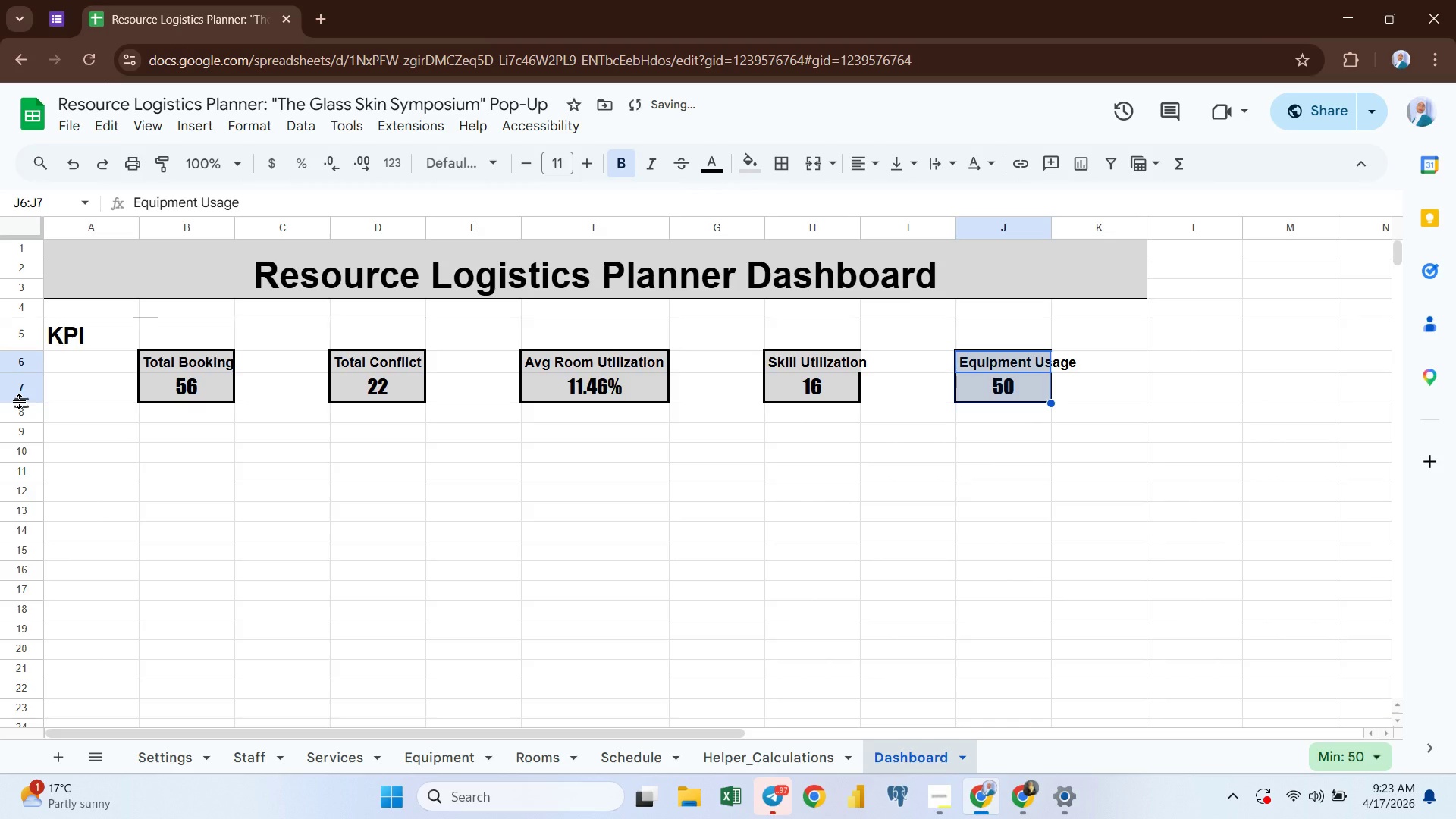 
left_click_drag(start_coordinate=[20, 401], to_coordinate=[23, 420])
 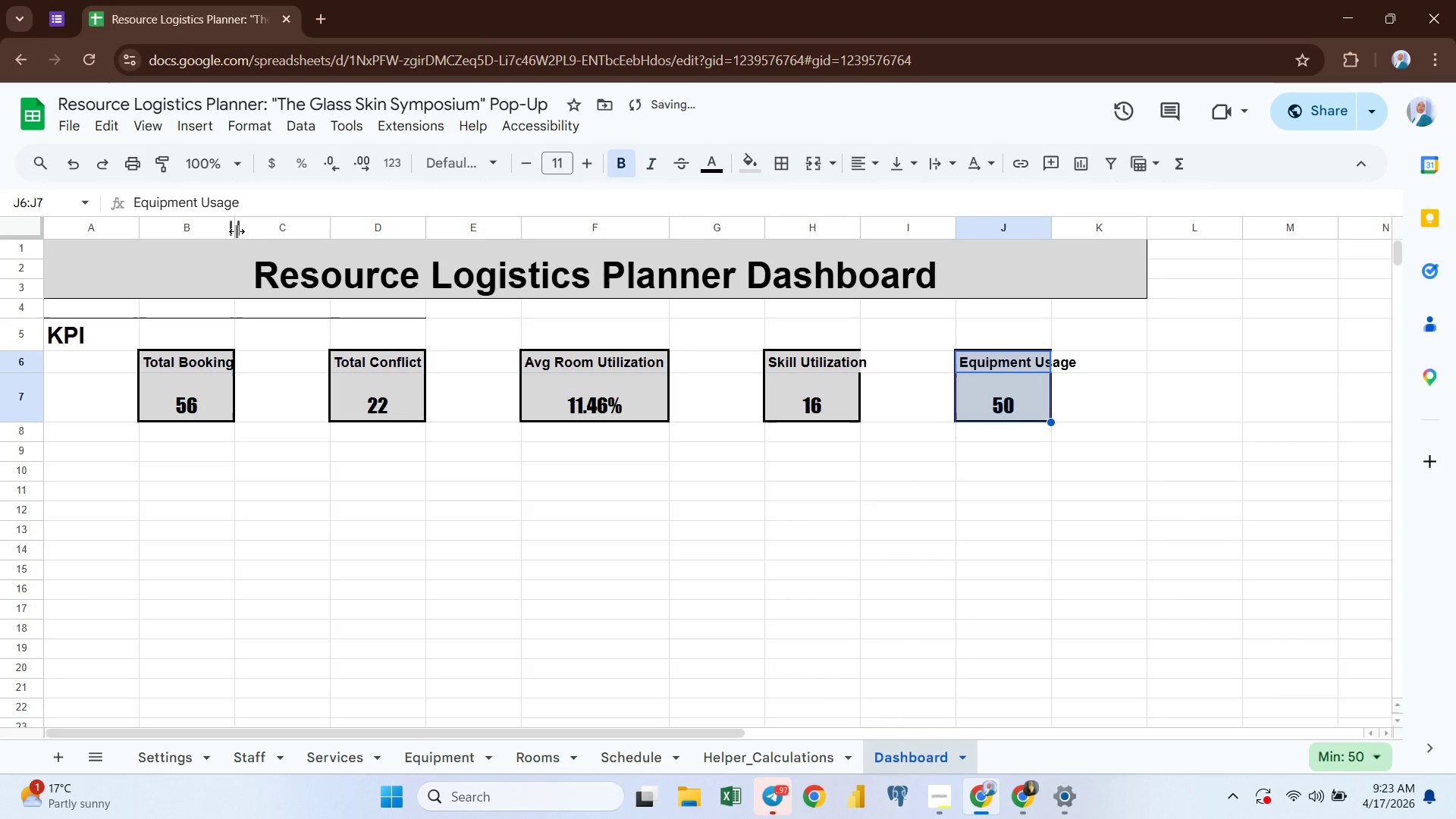 
left_click_drag(start_coordinate=[236, 231], to_coordinate=[299, 237])
 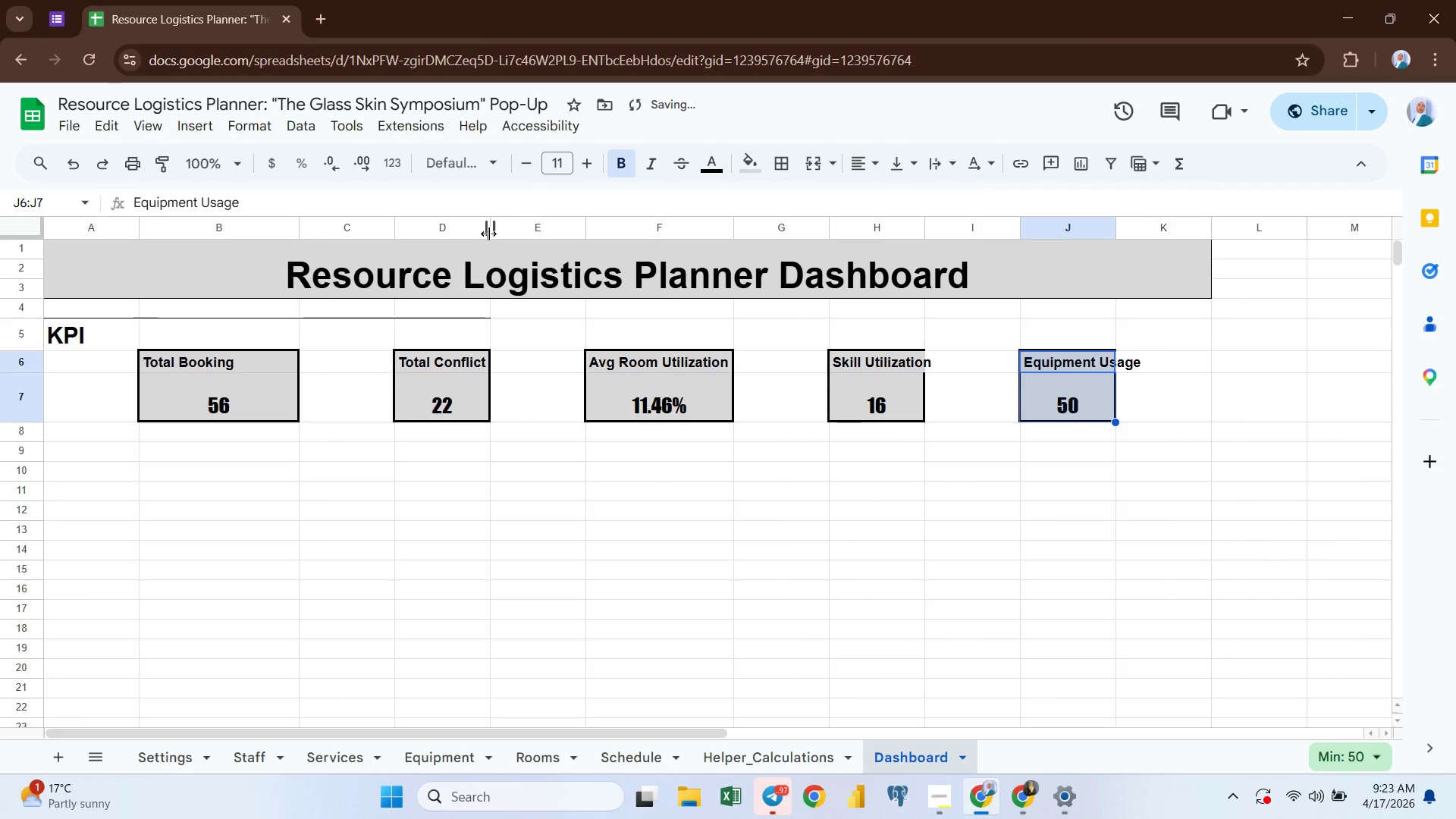 
left_click_drag(start_coordinate=[491, 229], to_coordinate=[531, 227])
 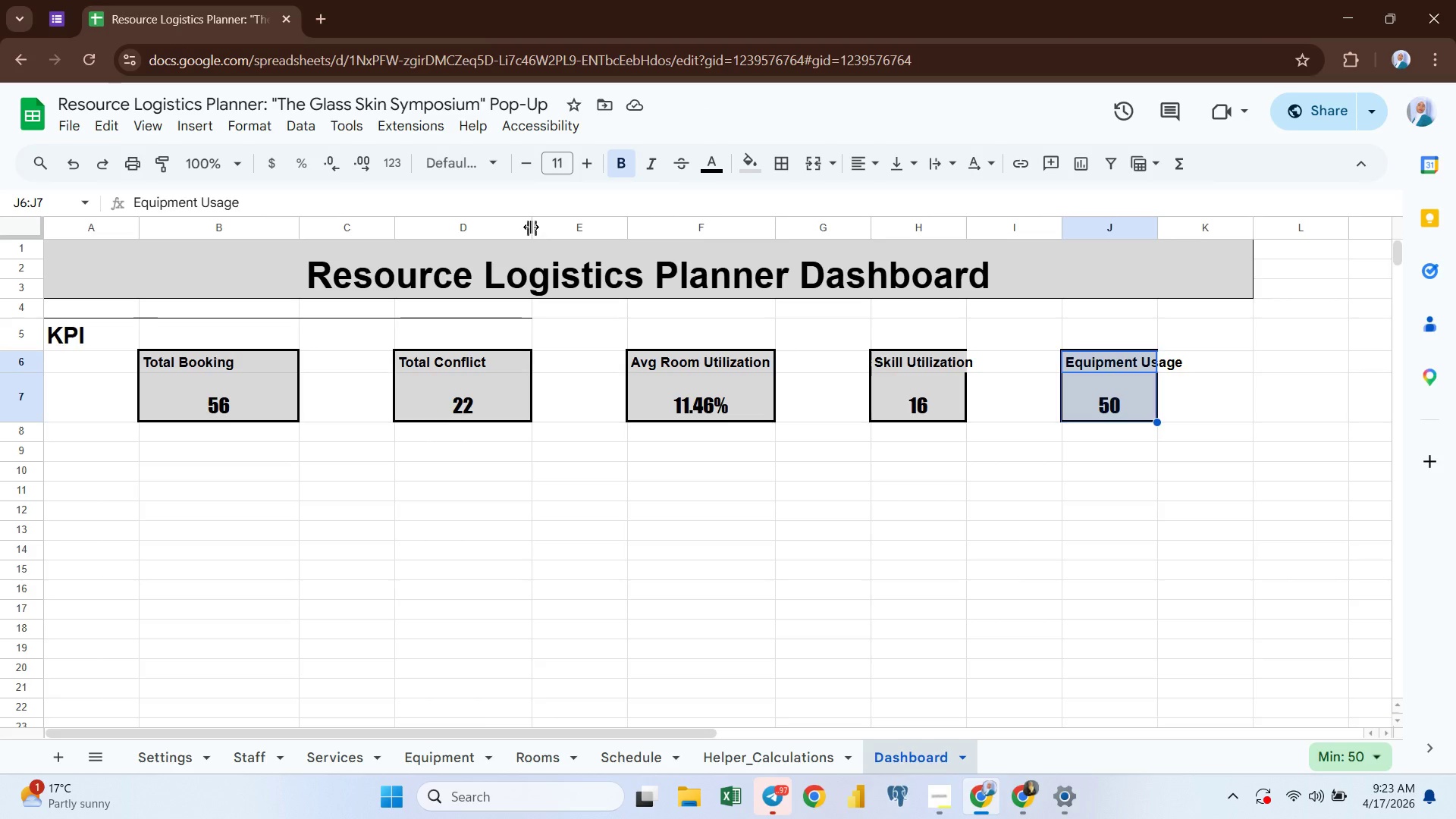 
wait(11.19)
 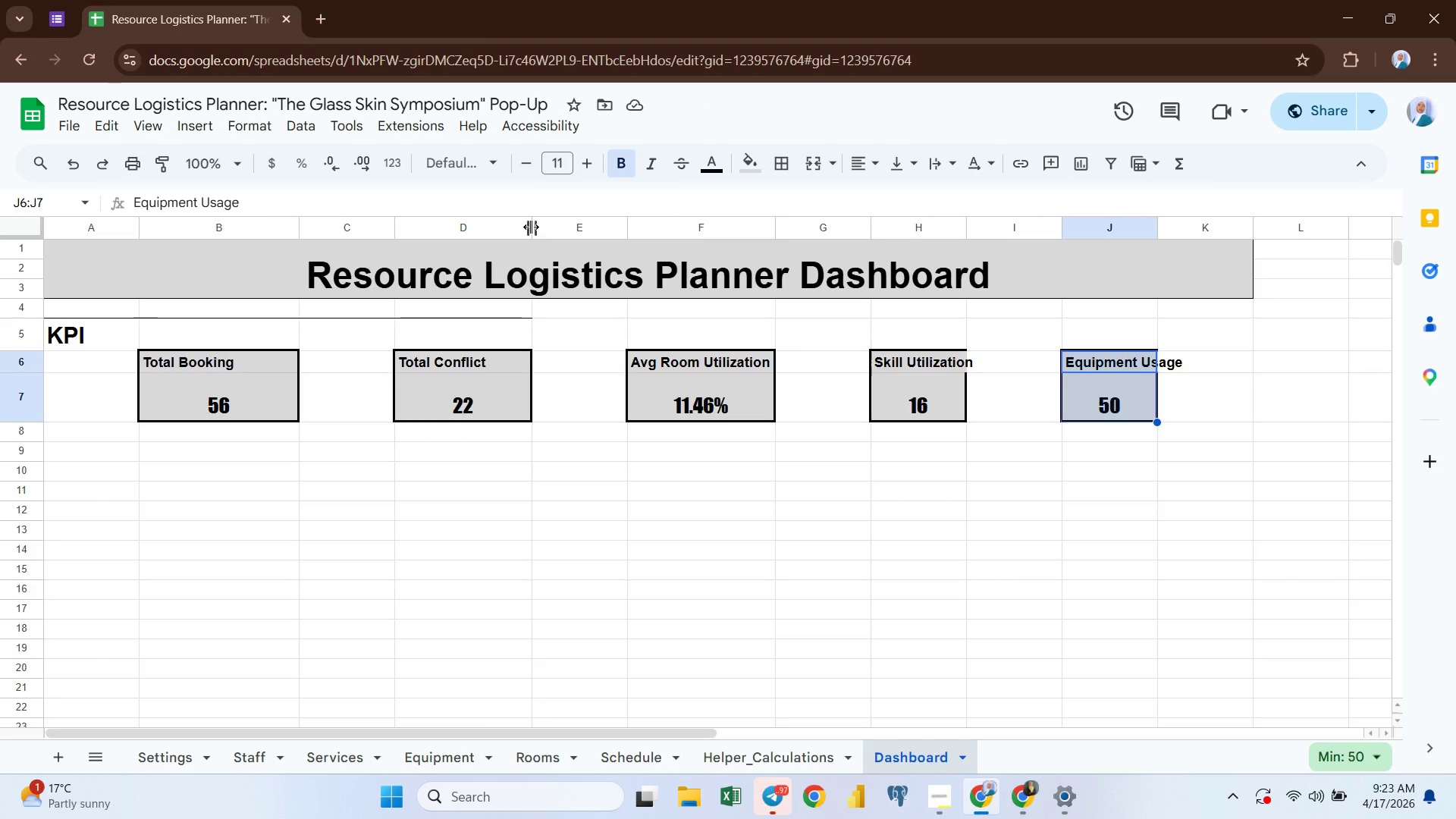 
double_click([967, 226])
 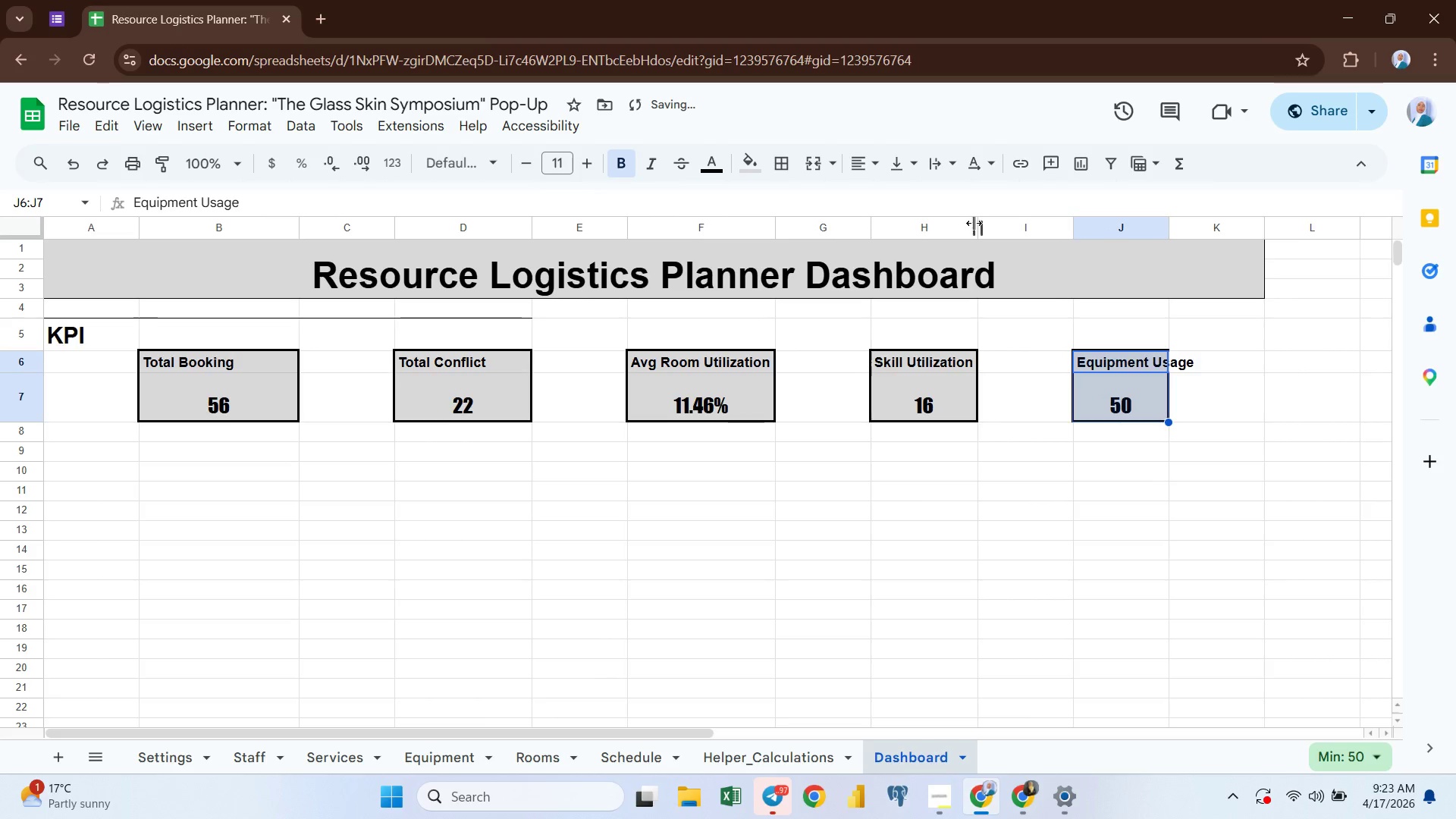 
left_click_drag(start_coordinate=[973, 224], to_coordinate=[1012, 224])
 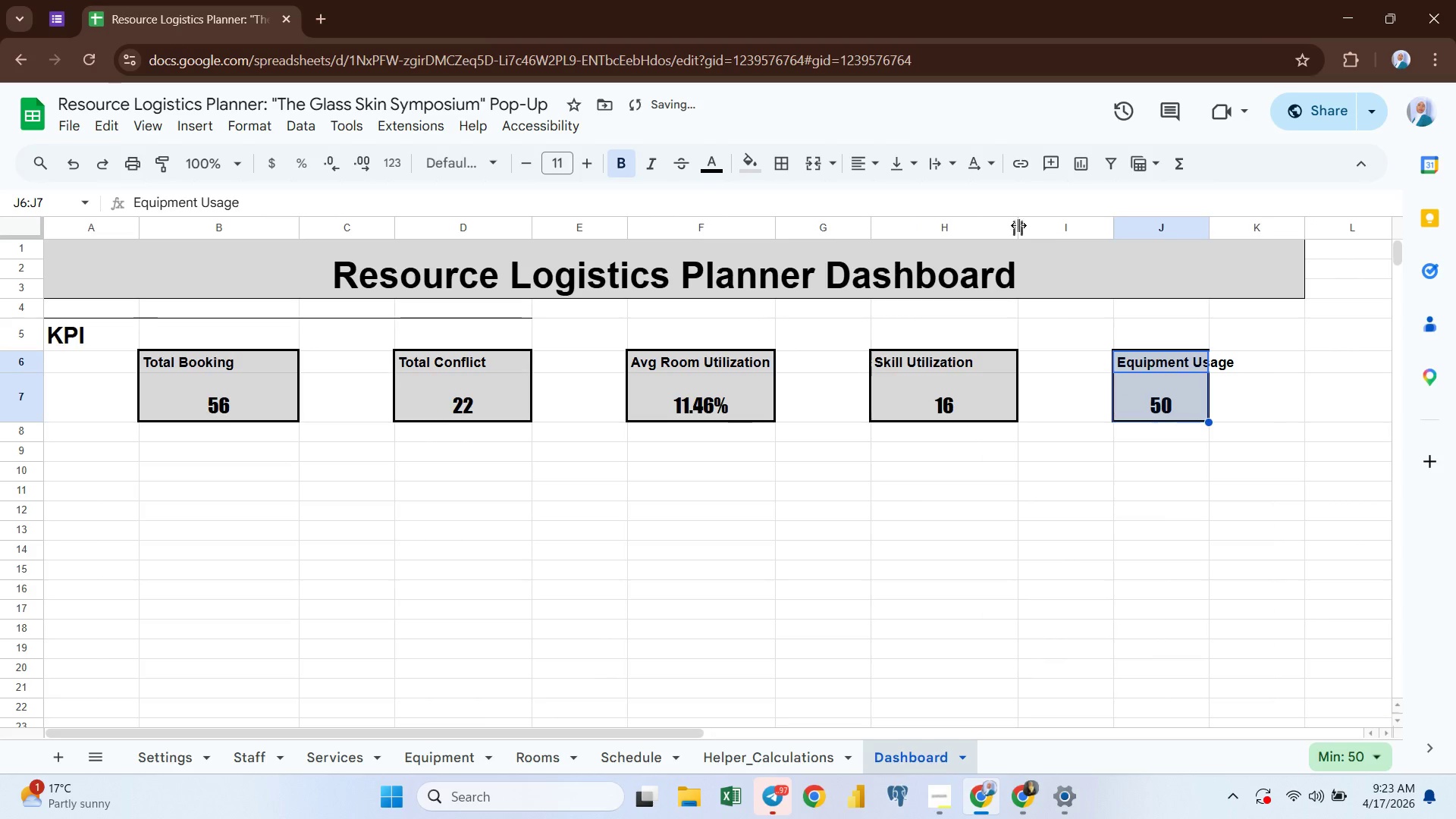 
left_click_drag(start_coordinate=[1015, 225], to_coordinate=[1041, 225])
 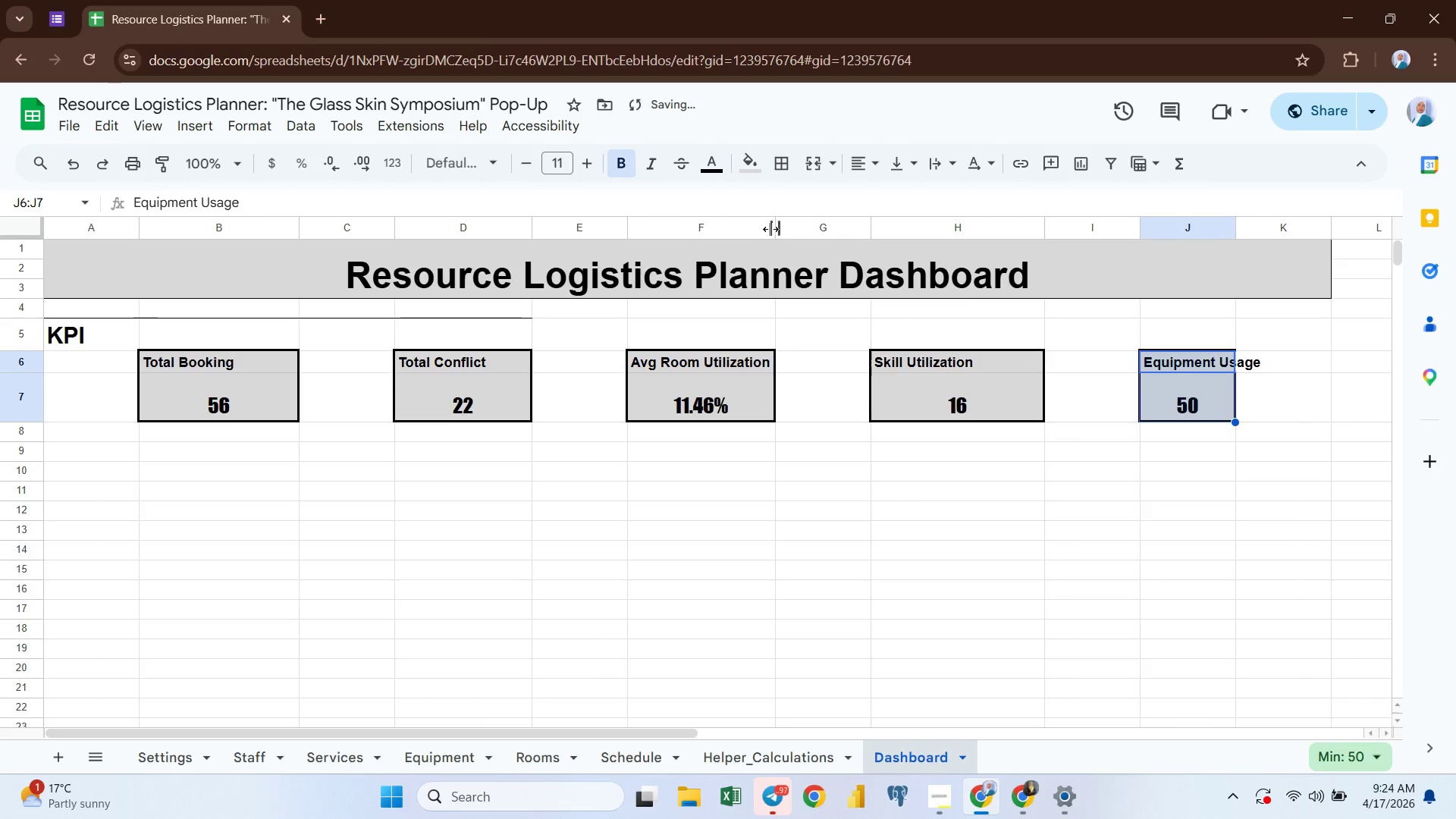 
left_click_drag(start_coordinate=[776, 229], to_coordinate=[806, 228])
 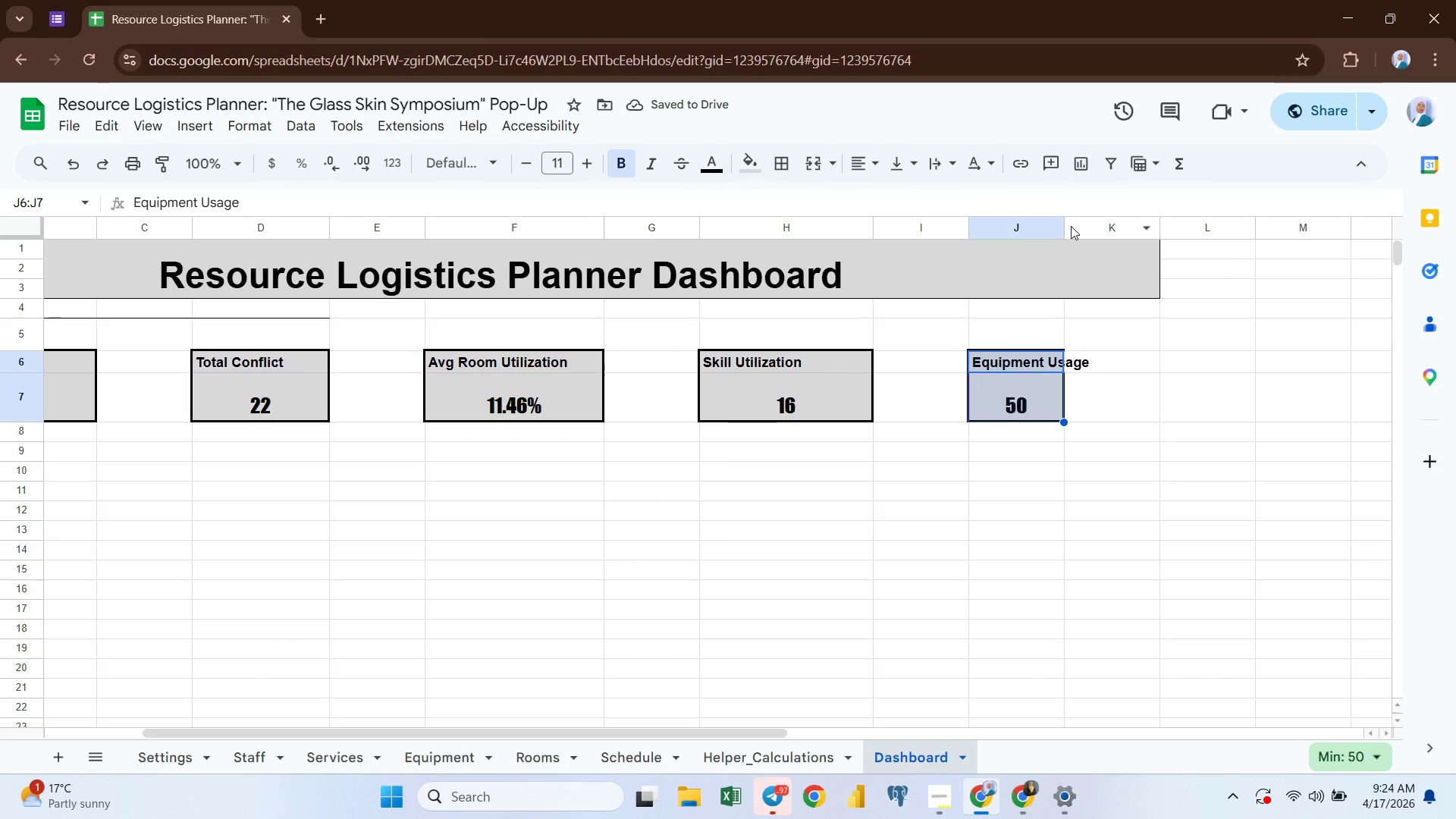 
left_click_drag(start_coordinate=[1066, 225], to_coordinate=[1110, 224])
 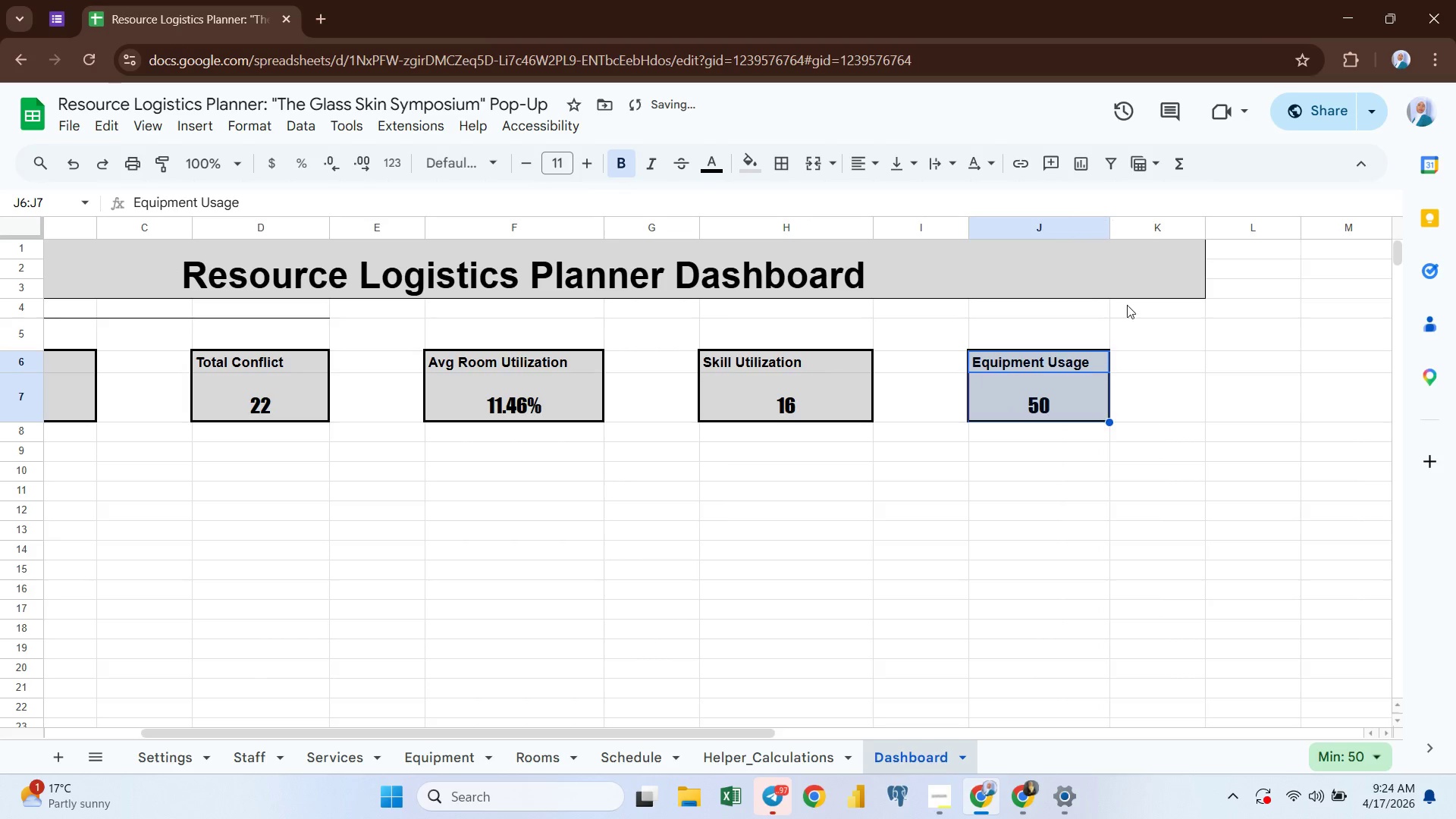 
left_click([1139, 319])
 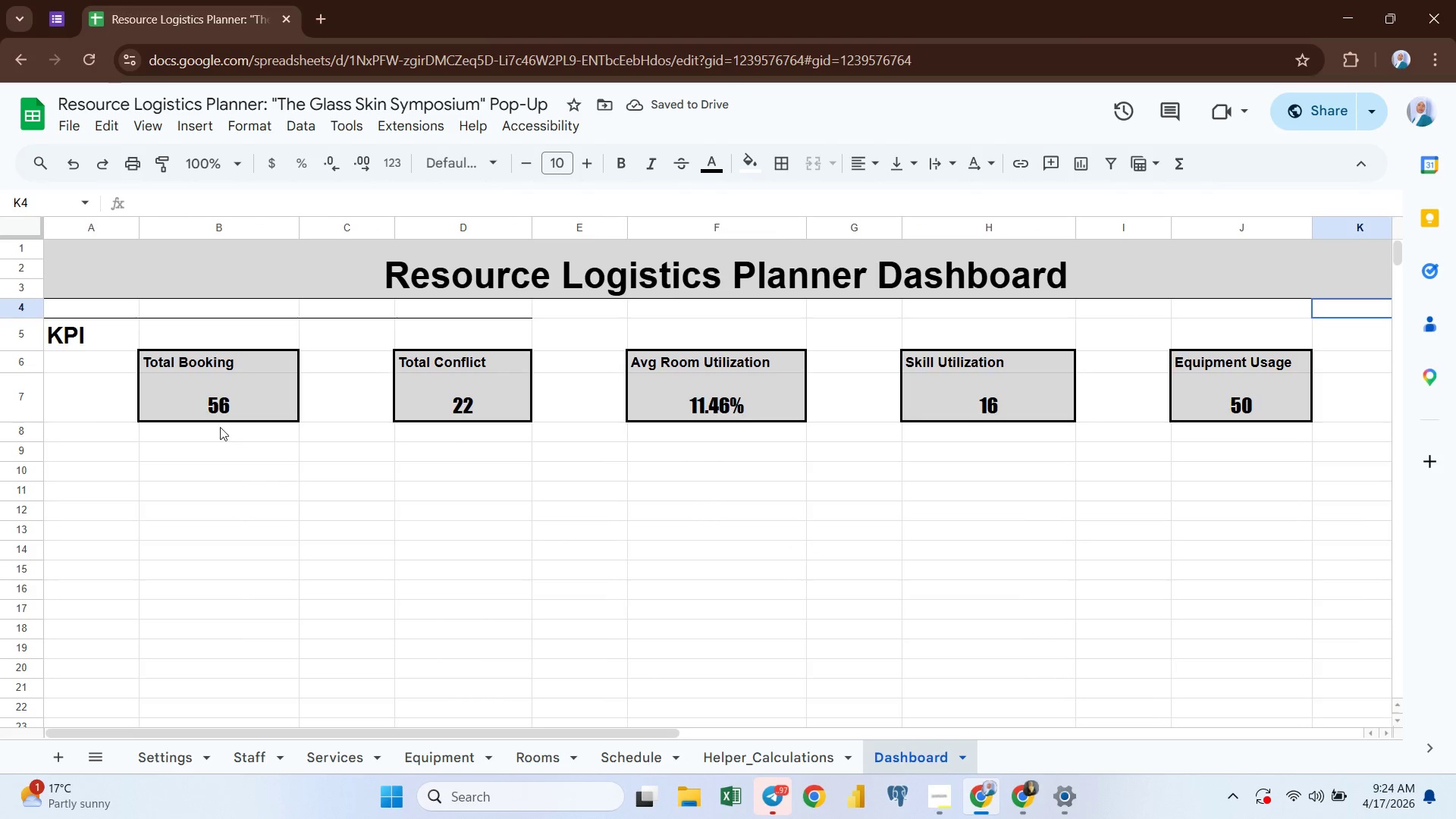 
left_click([8, 363])
 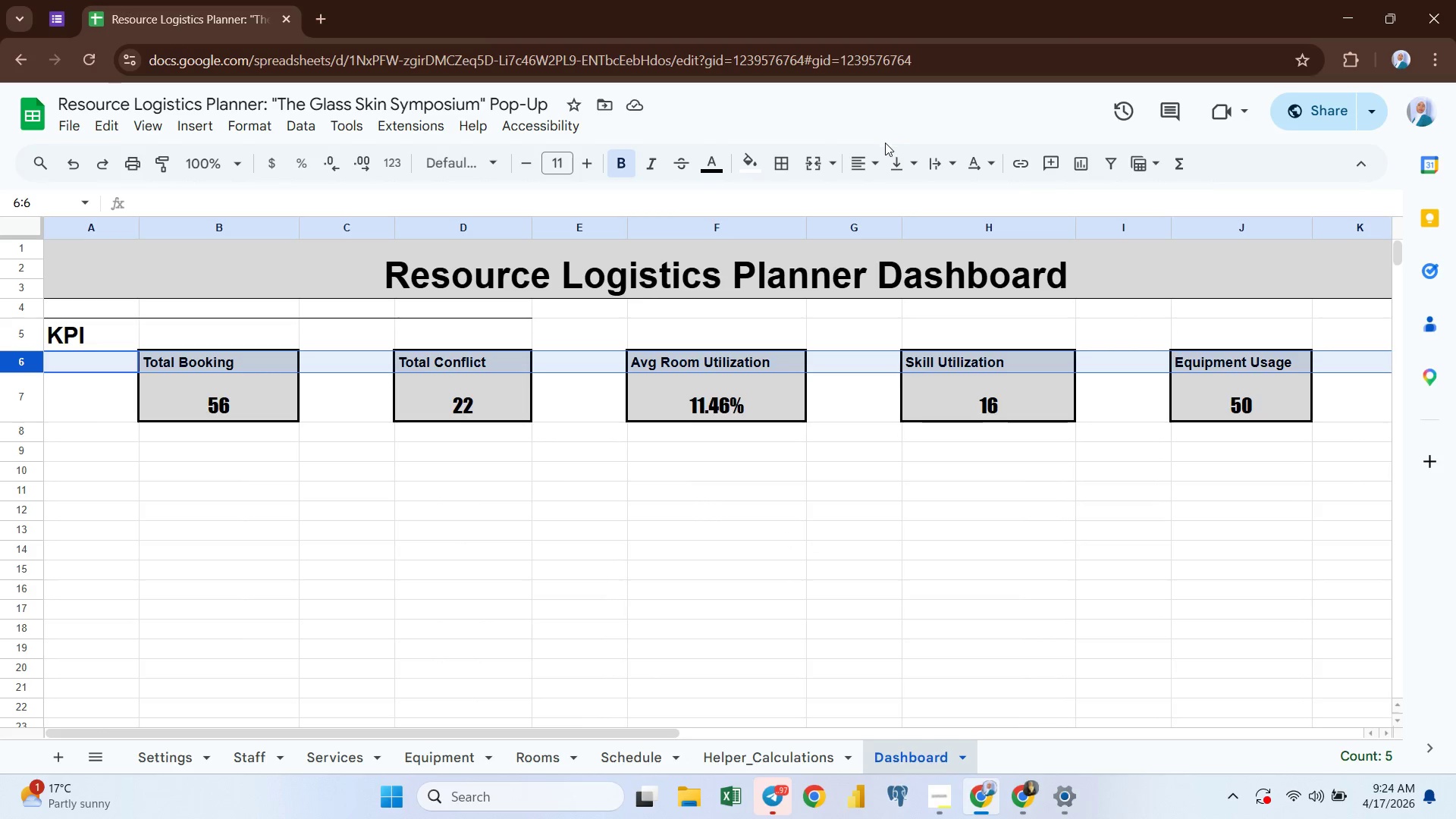 
left_click_drag(start_coordinate=[868, 164], to_coordinate=[894, 196])
 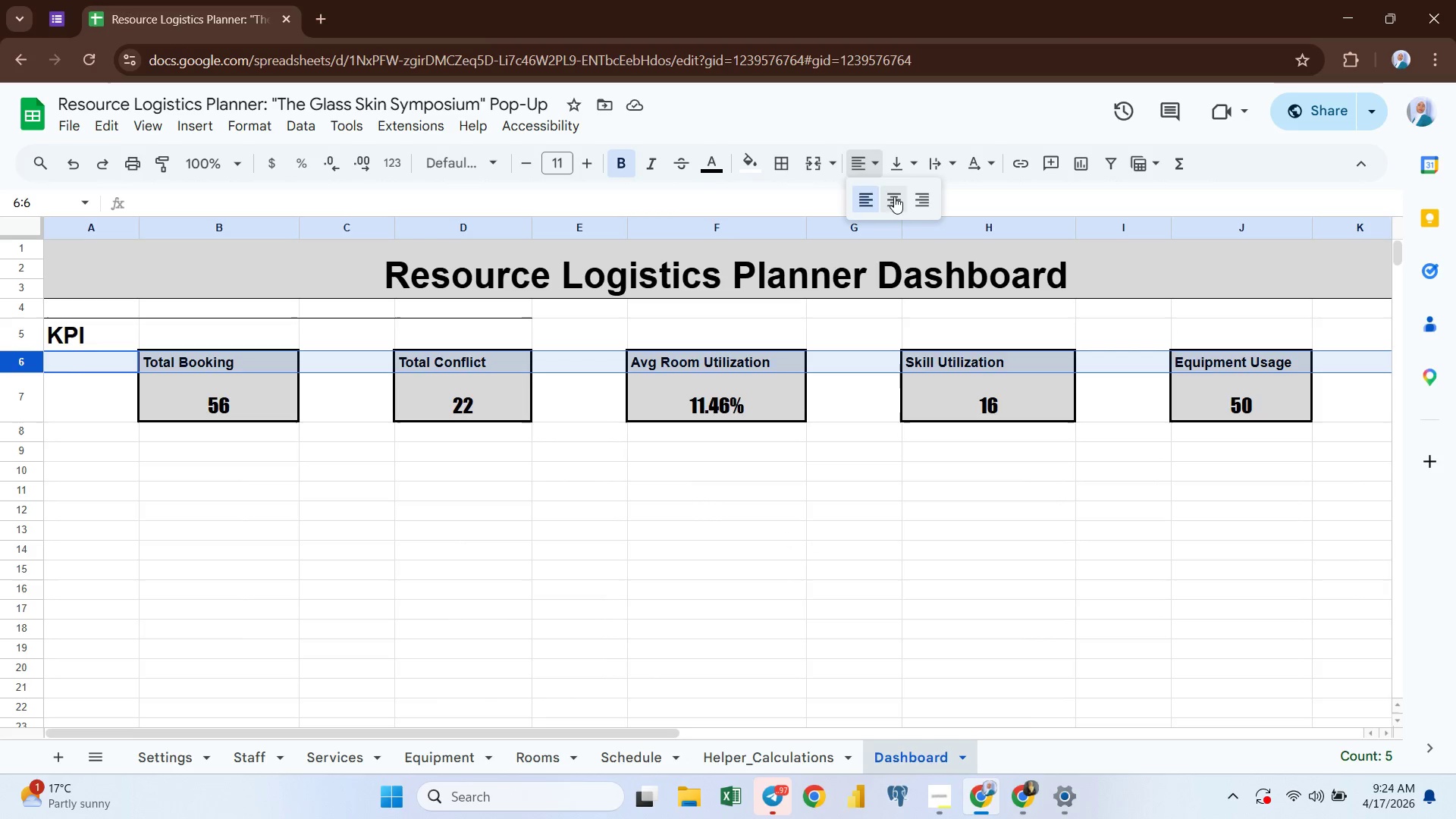 
left_click([894, 196])
 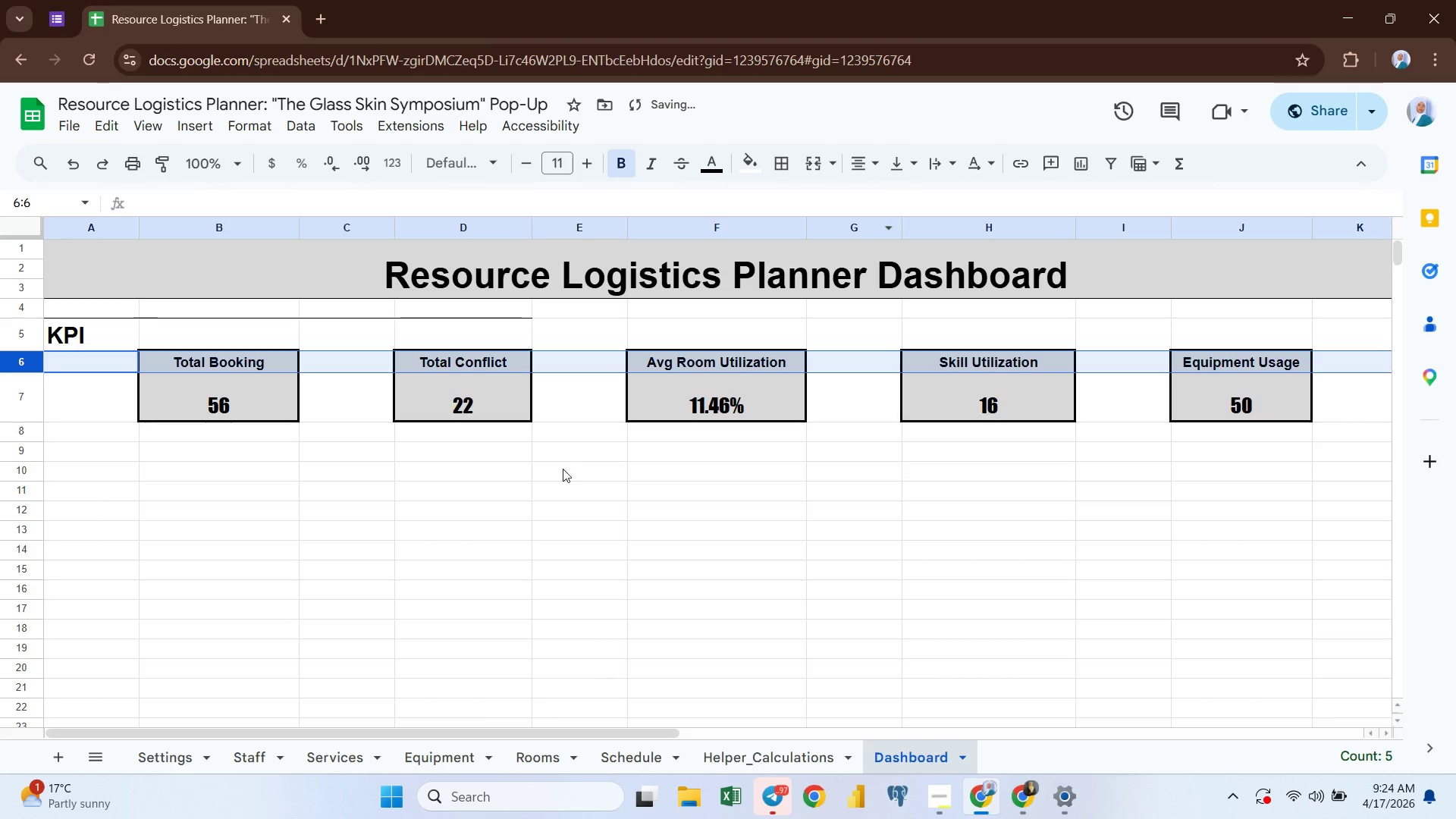 
left_click([563, 469])
 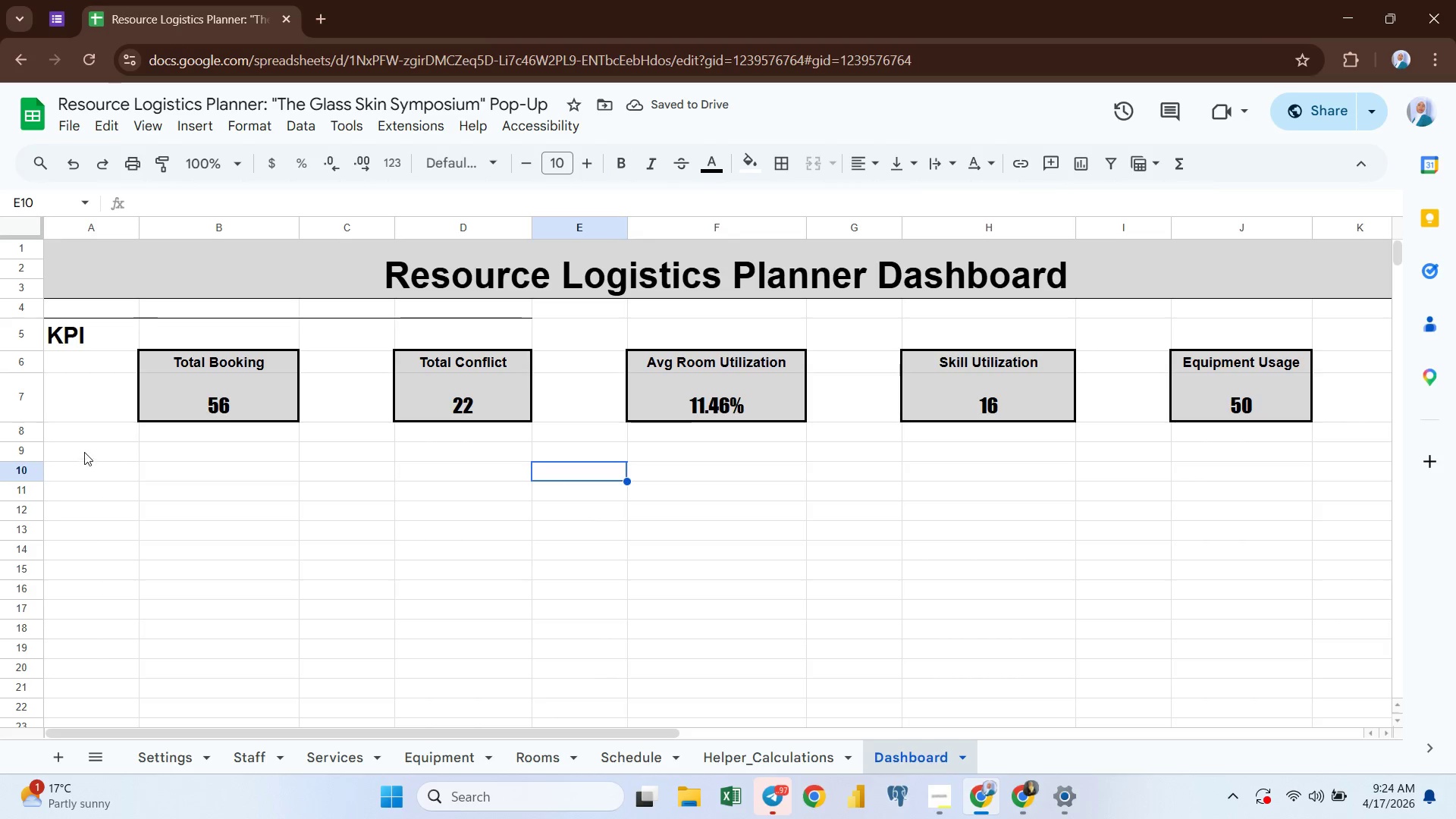 
left_click([59, 451])
 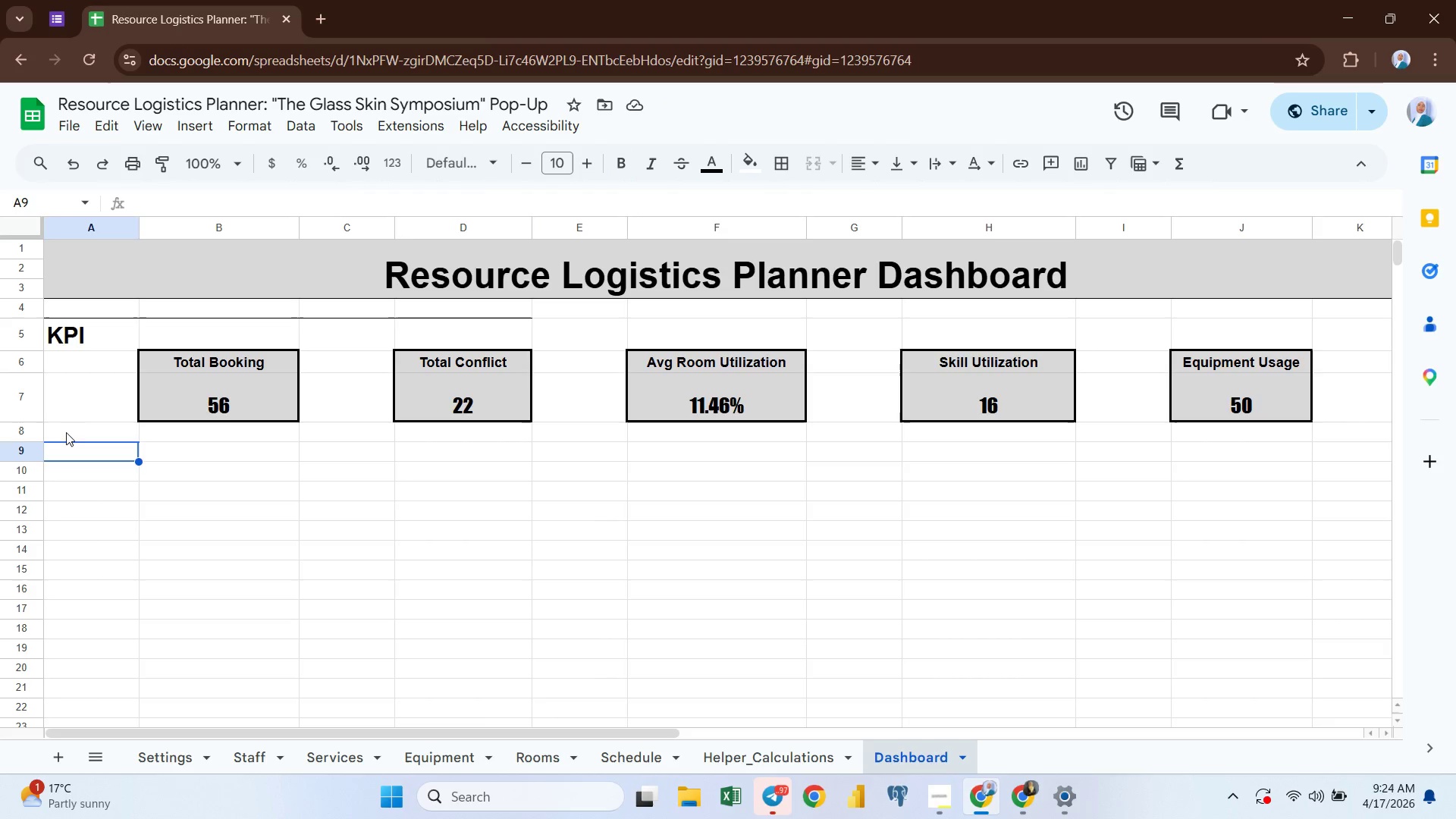 
left_click([58, 432])
 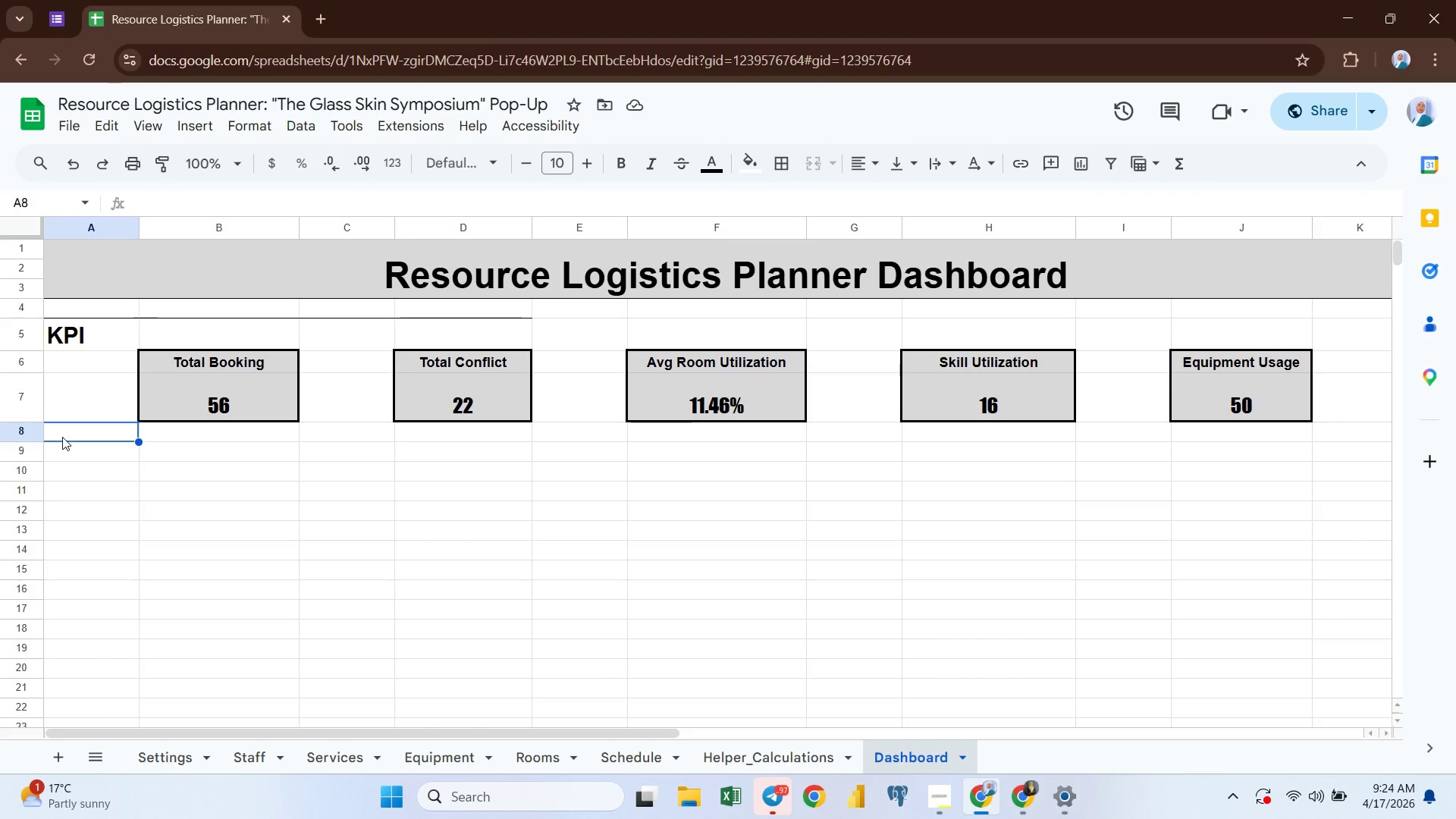 
key(Shift+ArrowRight)
 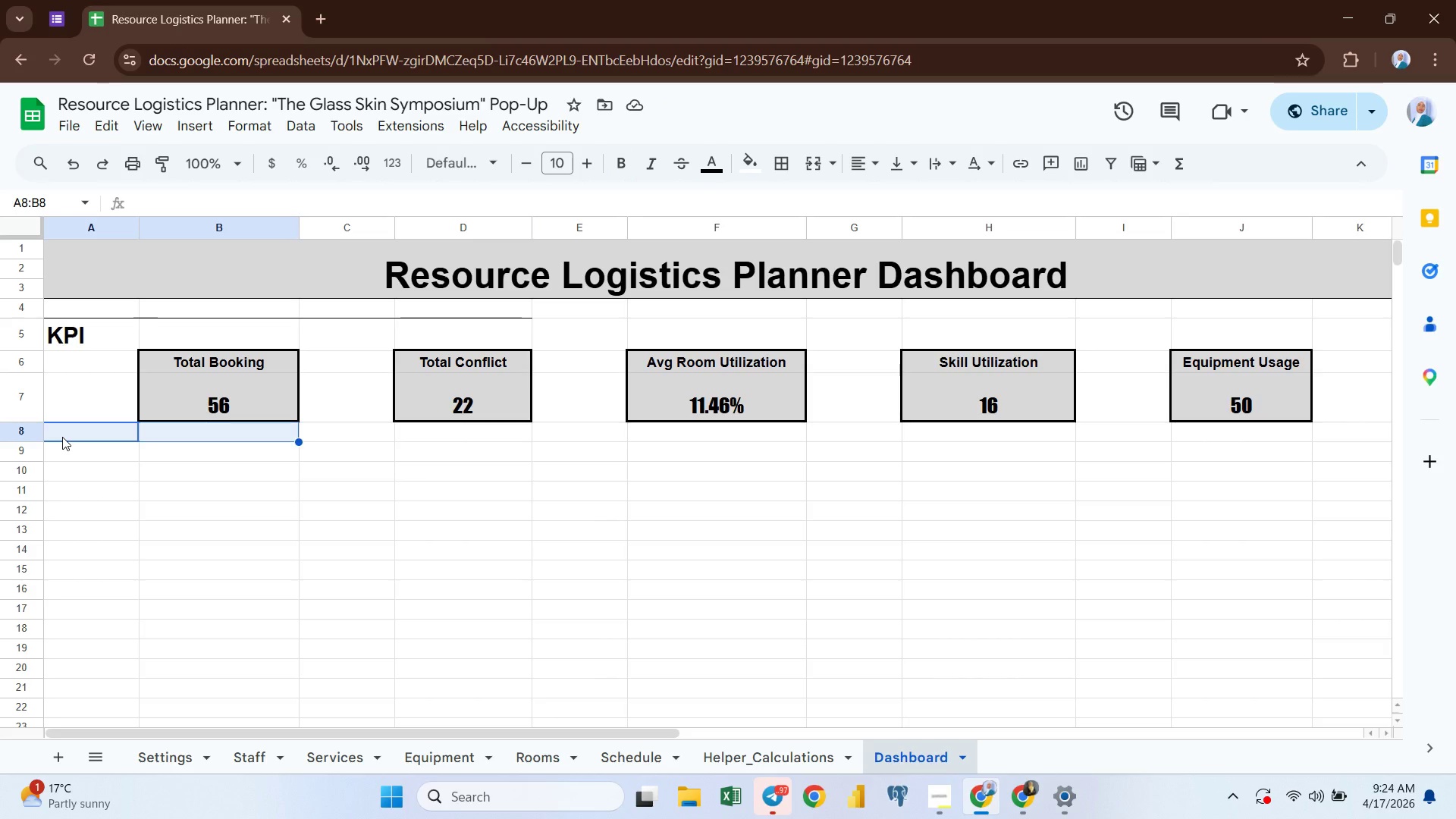 
key(Shift+ArrowRight)
 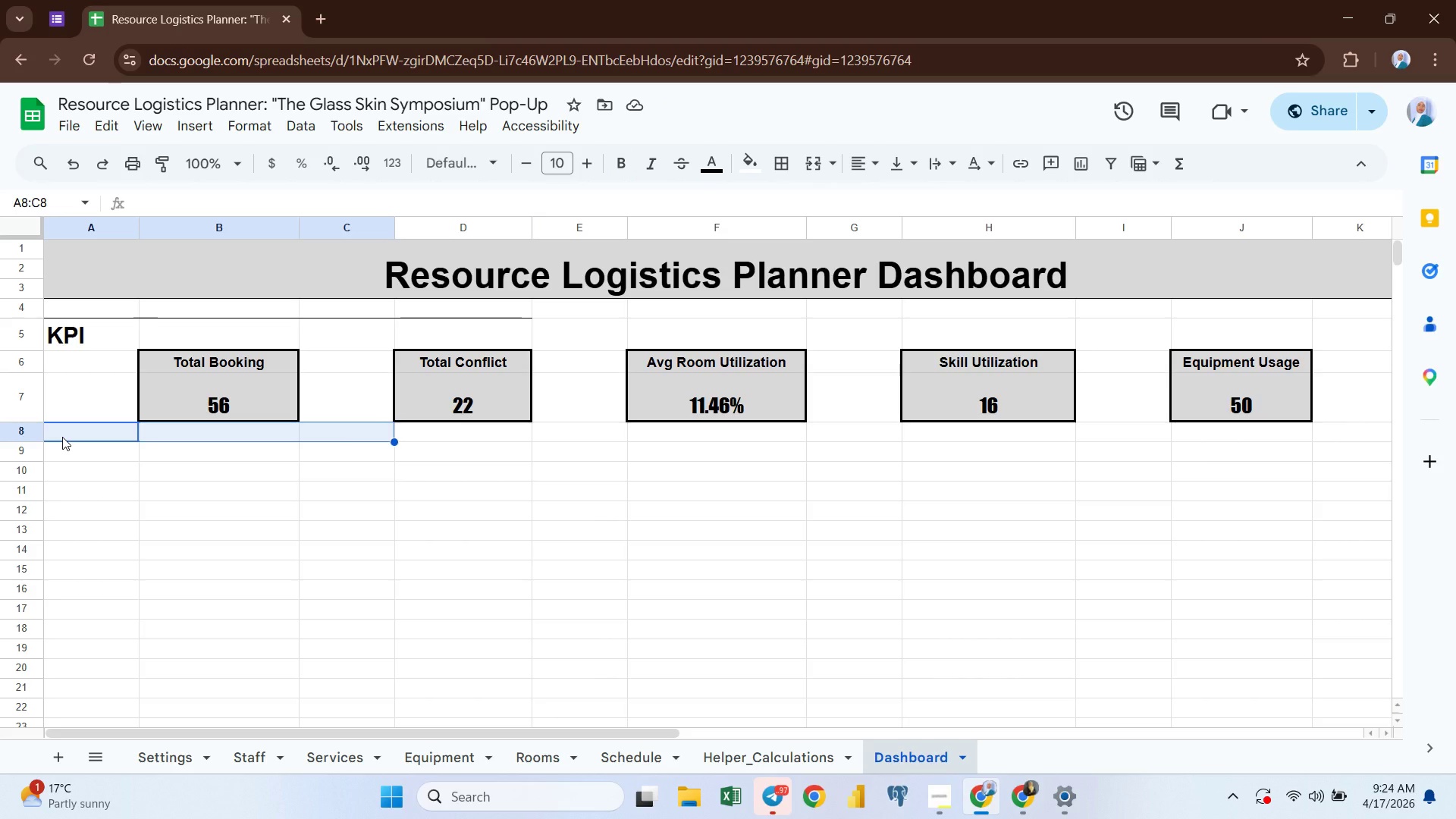 
key(Shift+ArrowRight)
 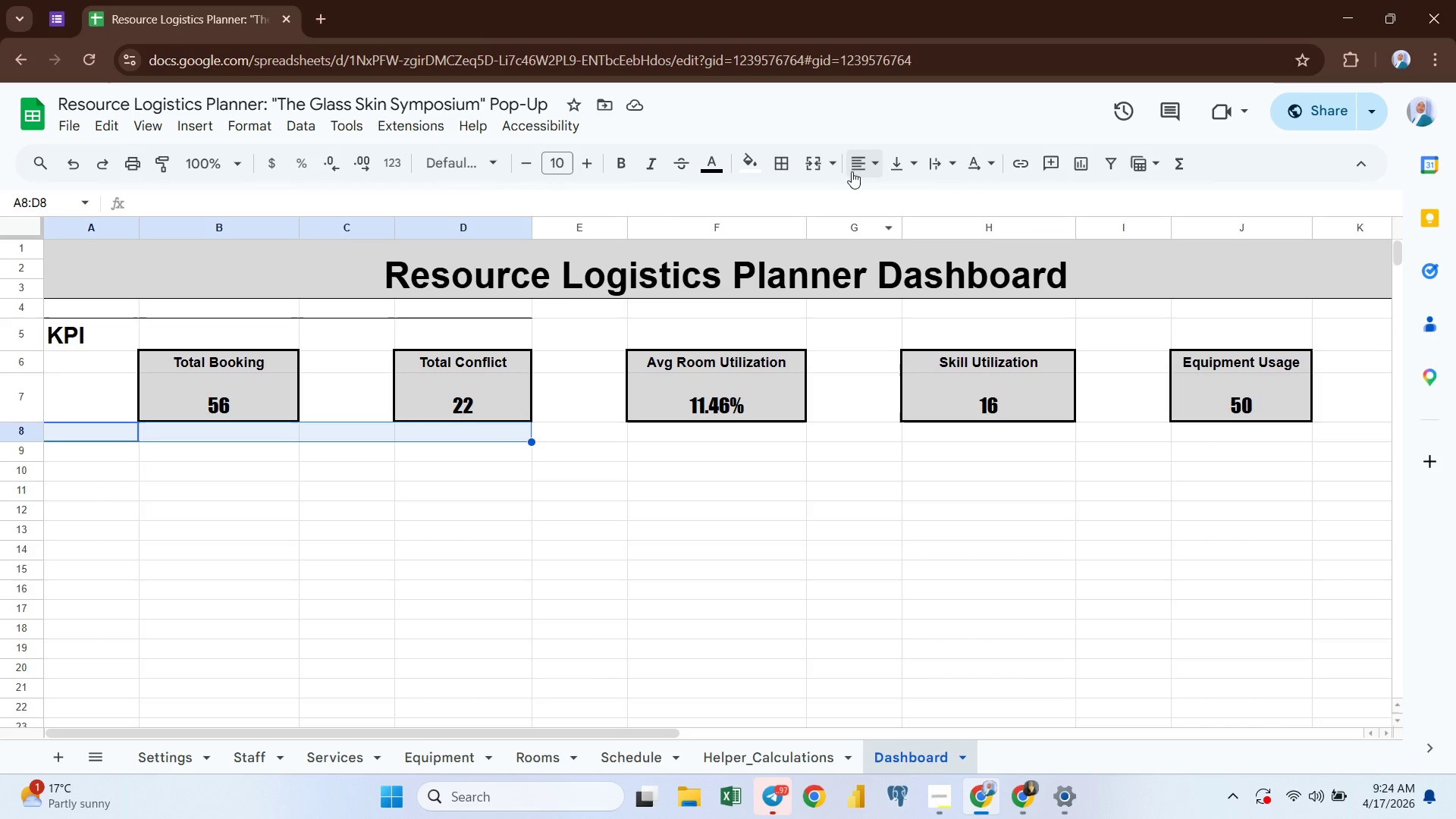 
left_click([789, 160])
 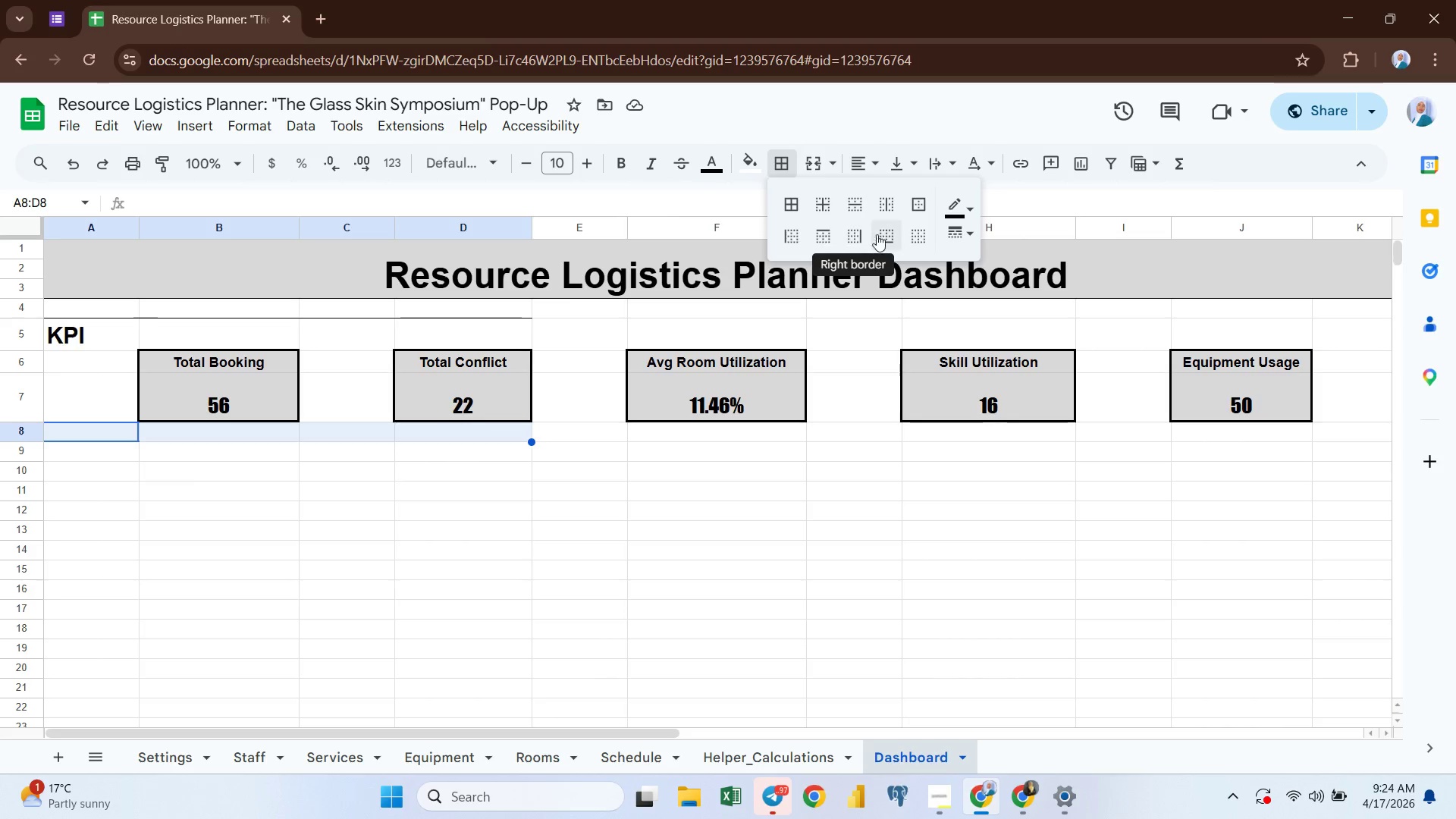 
left_click([889, 236])
 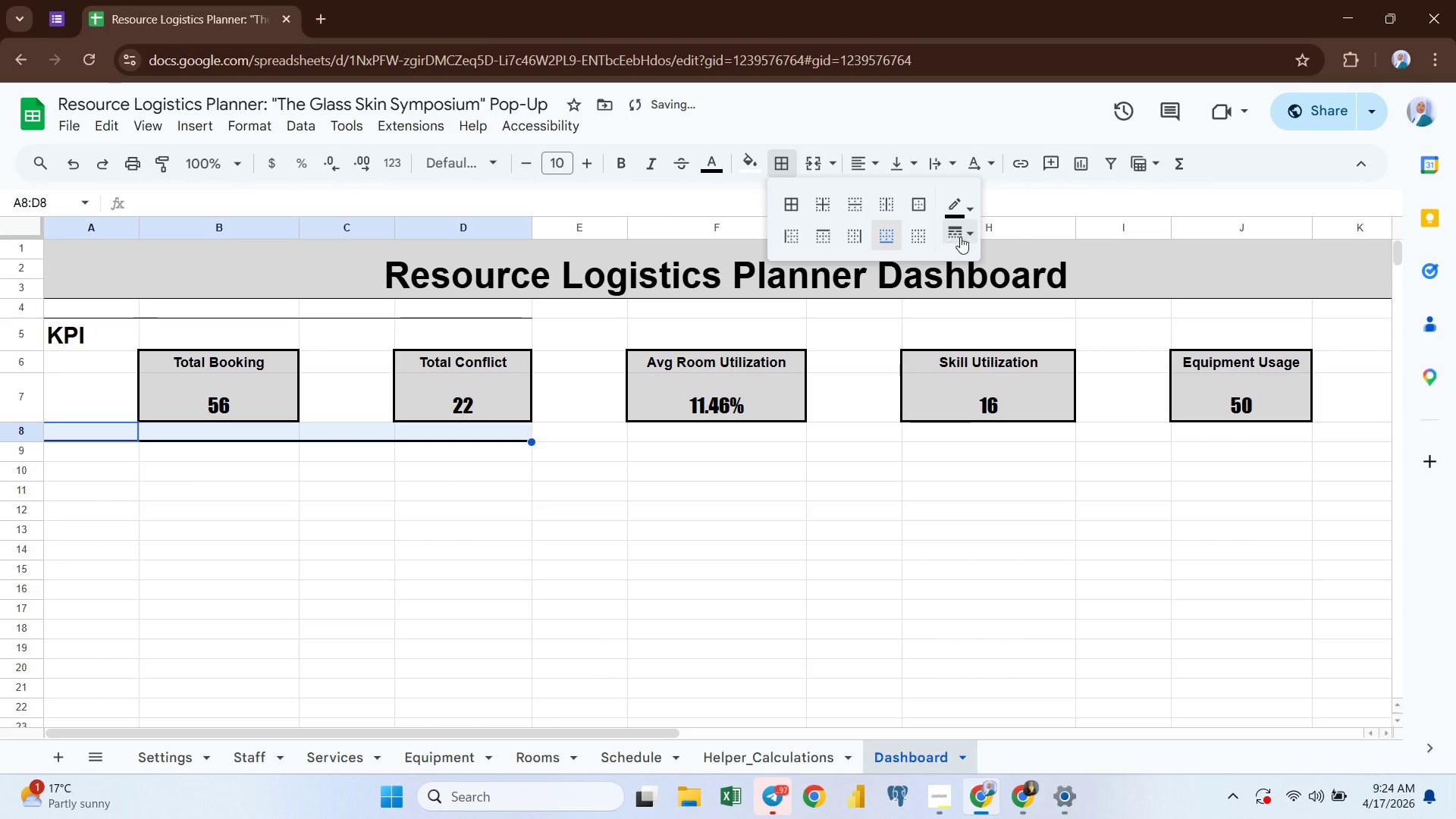 
left_click([965, 235])
 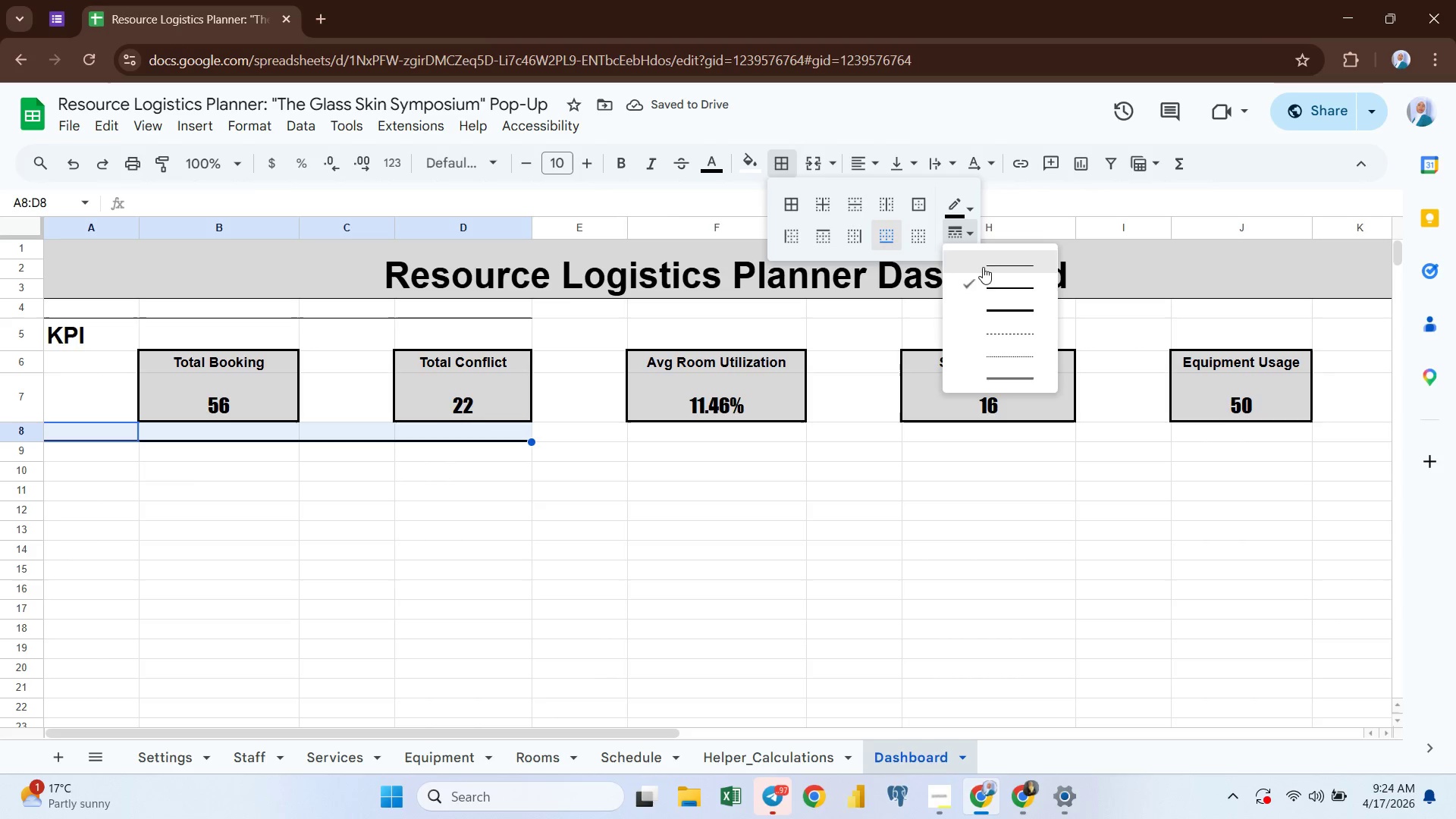 
left_click([982, 265])
 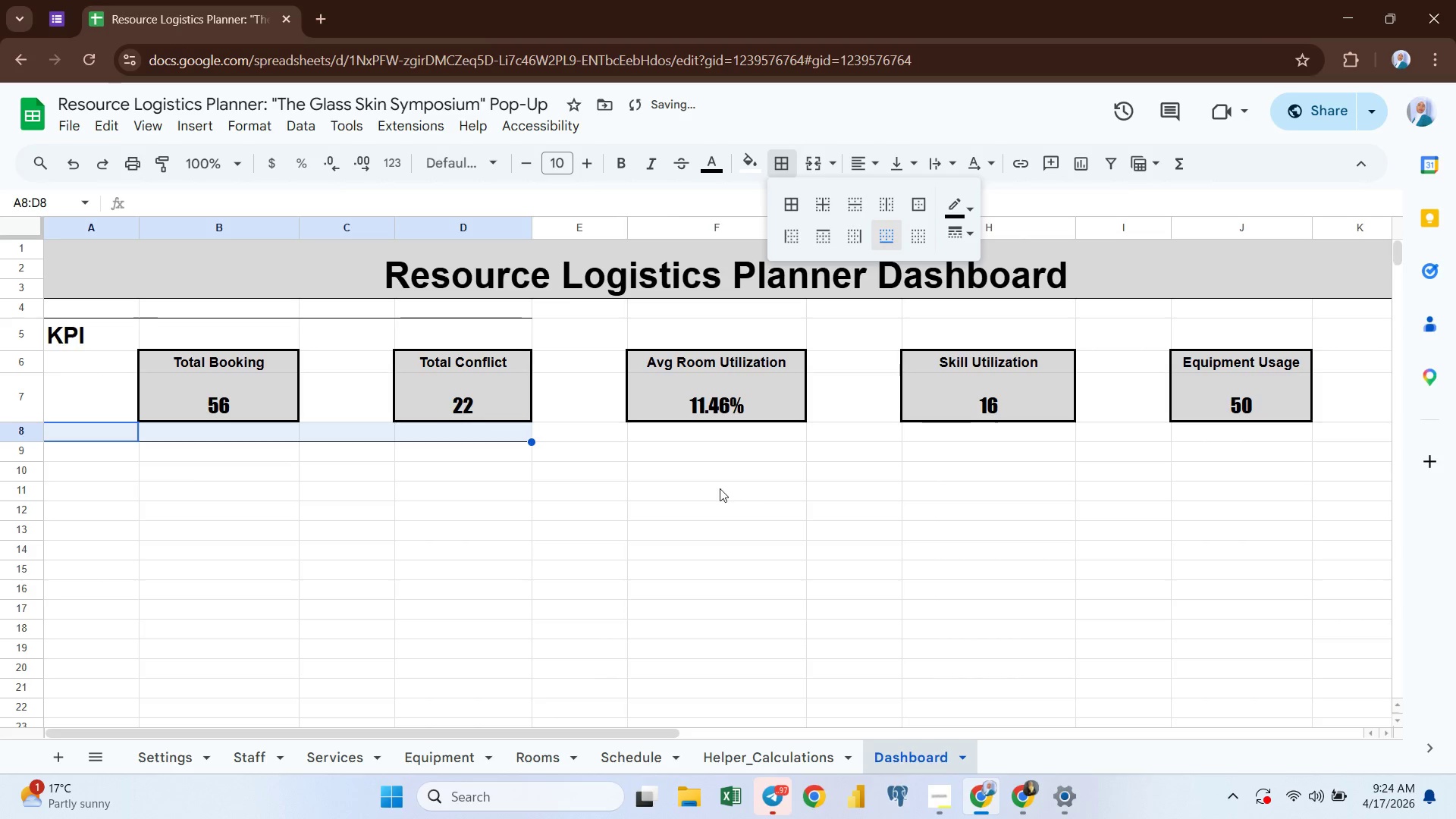 
left_click([720, 488])
 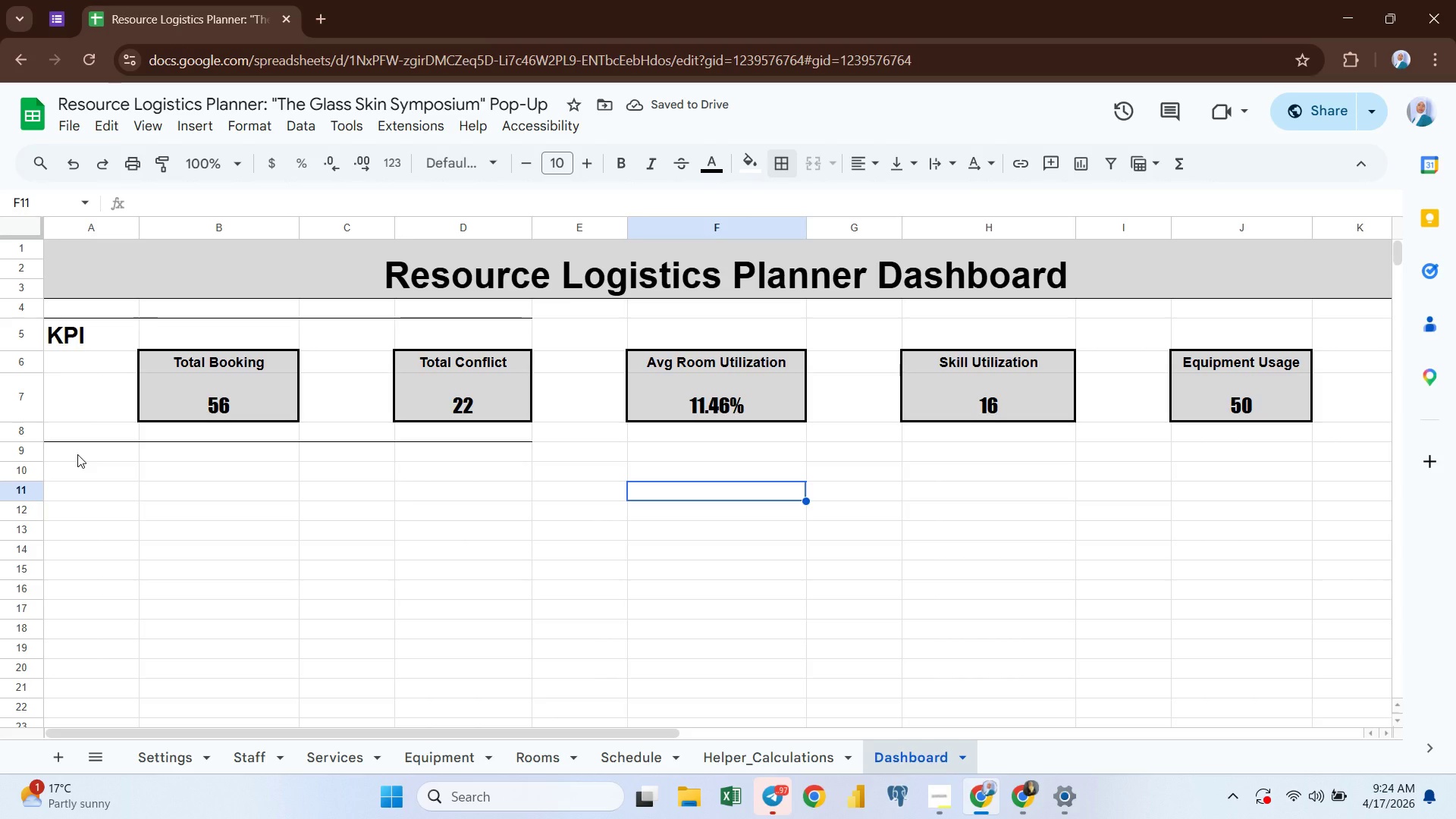 
left_click([77, 454])
 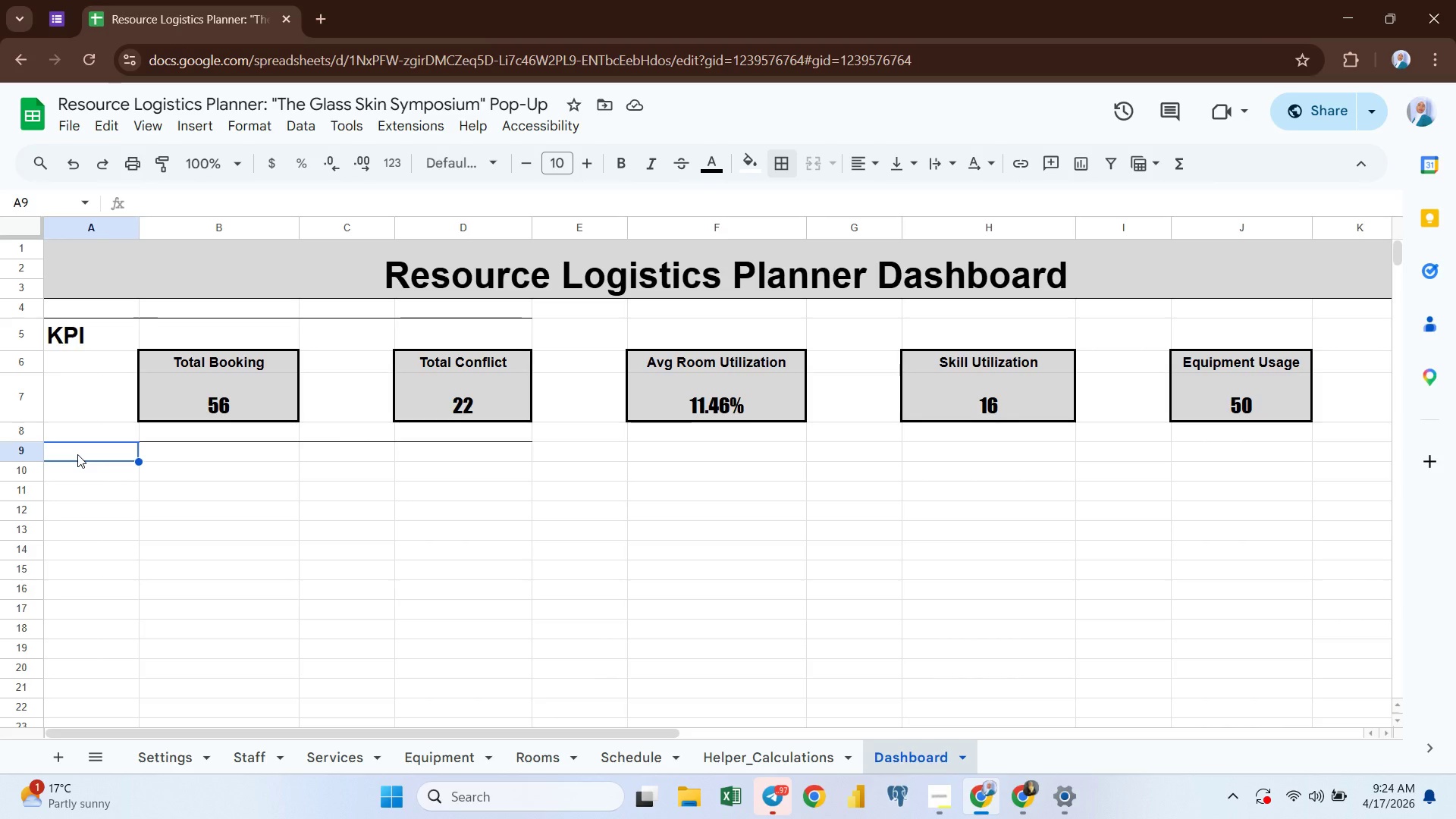 
wait(9.64)
 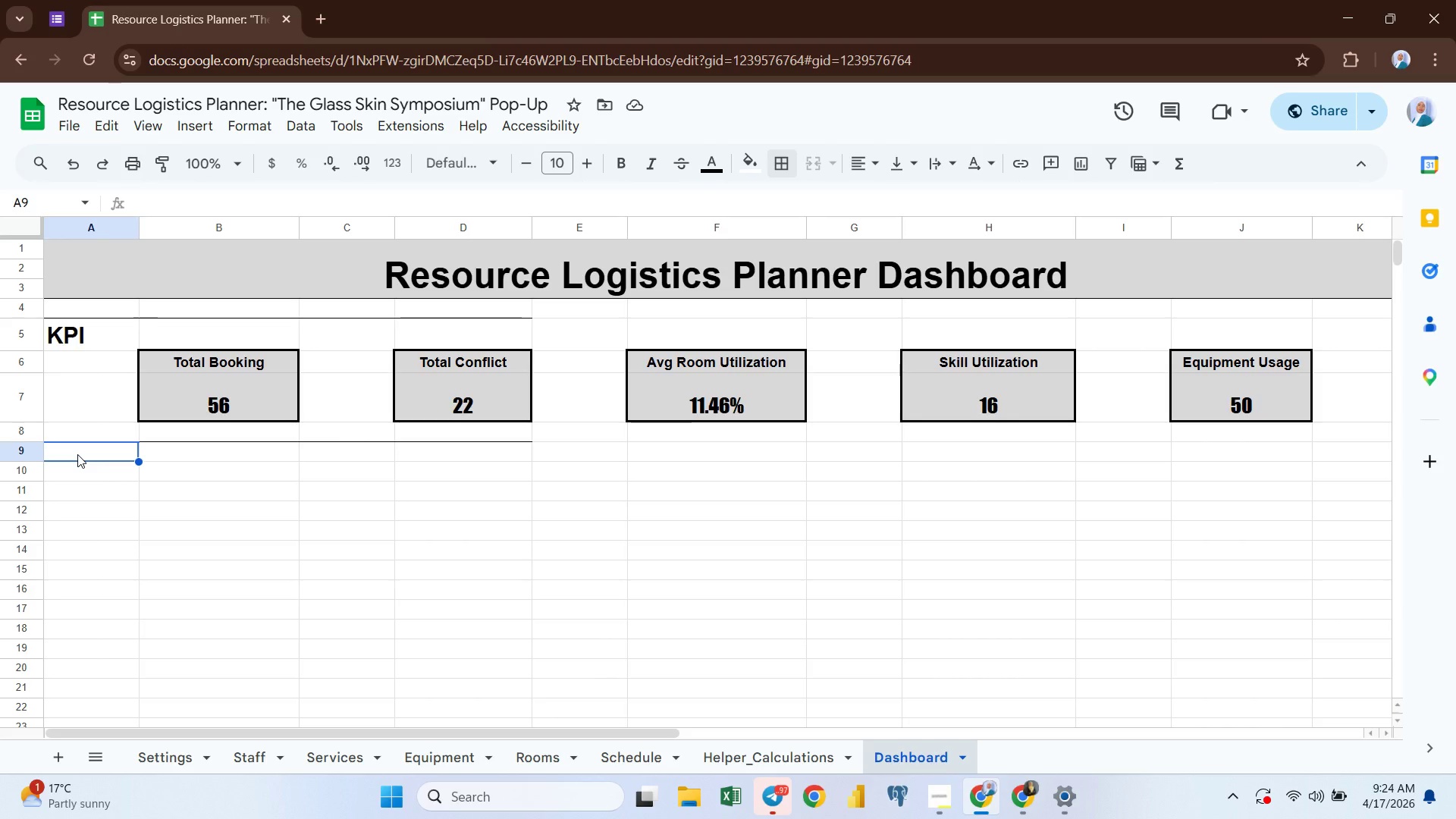 
type(Vislau)
 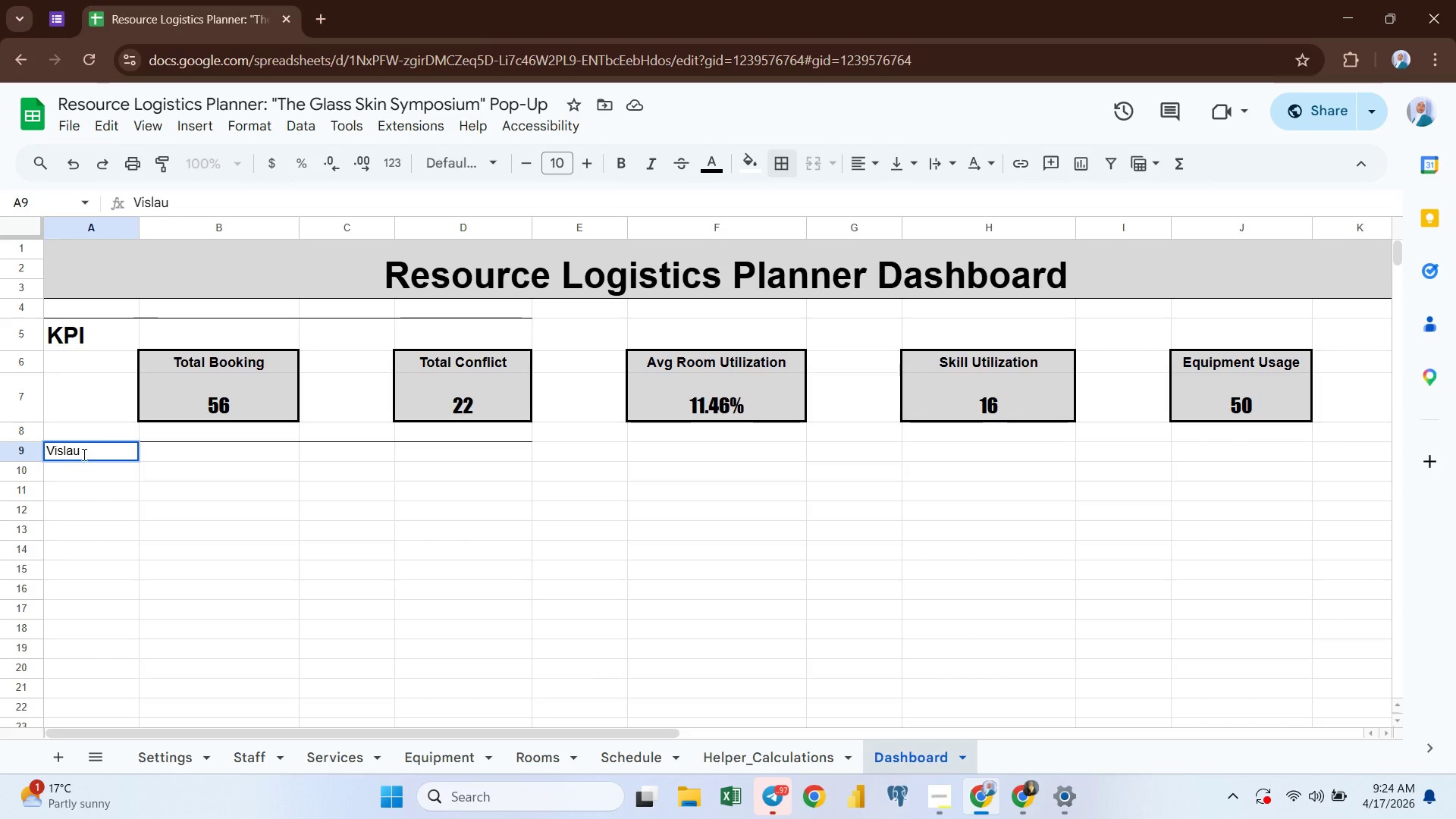 
key(Backspace)
key(Backspace)
key(Backspace)
type(uals)
 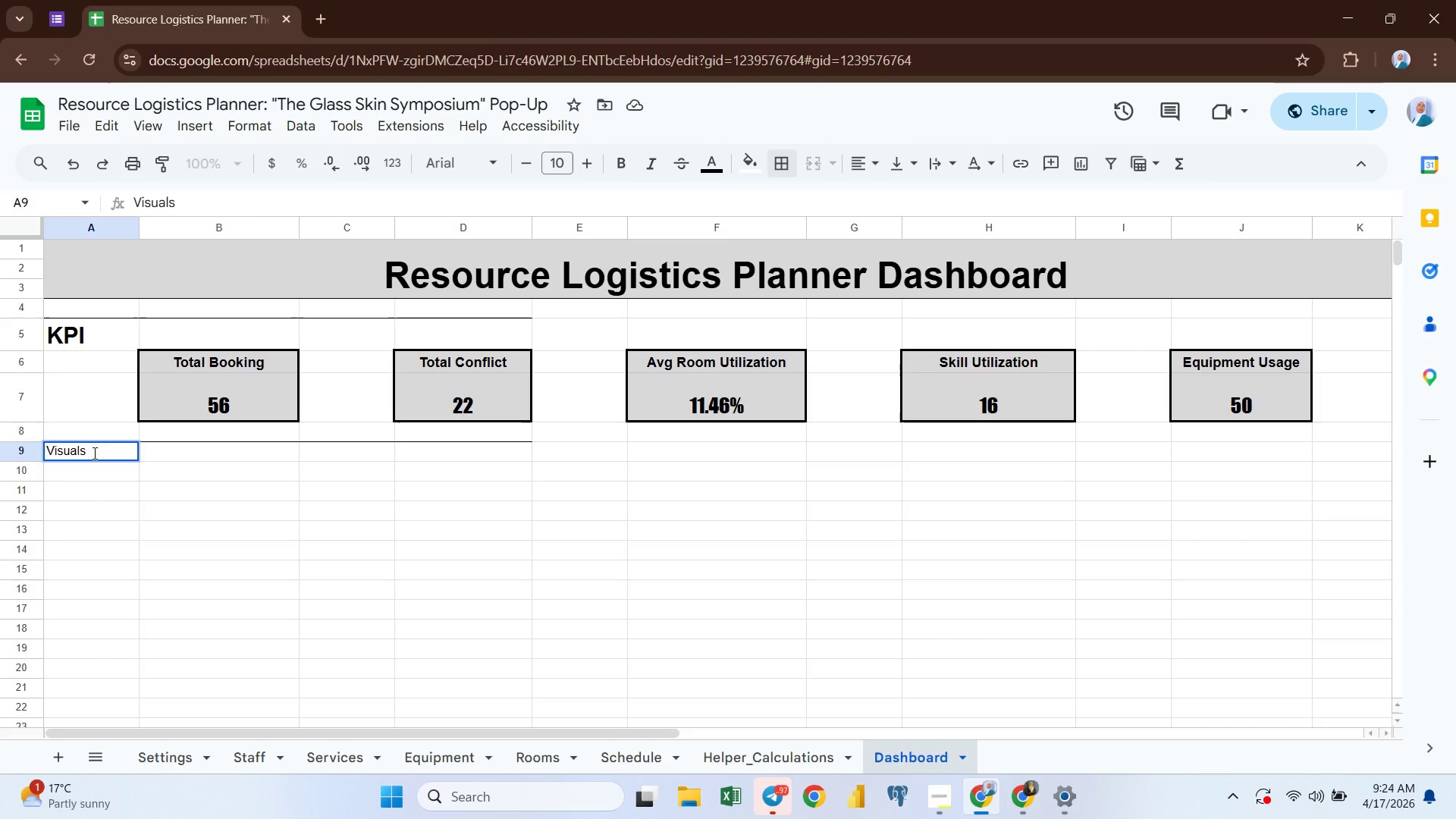 
key(Enter)
 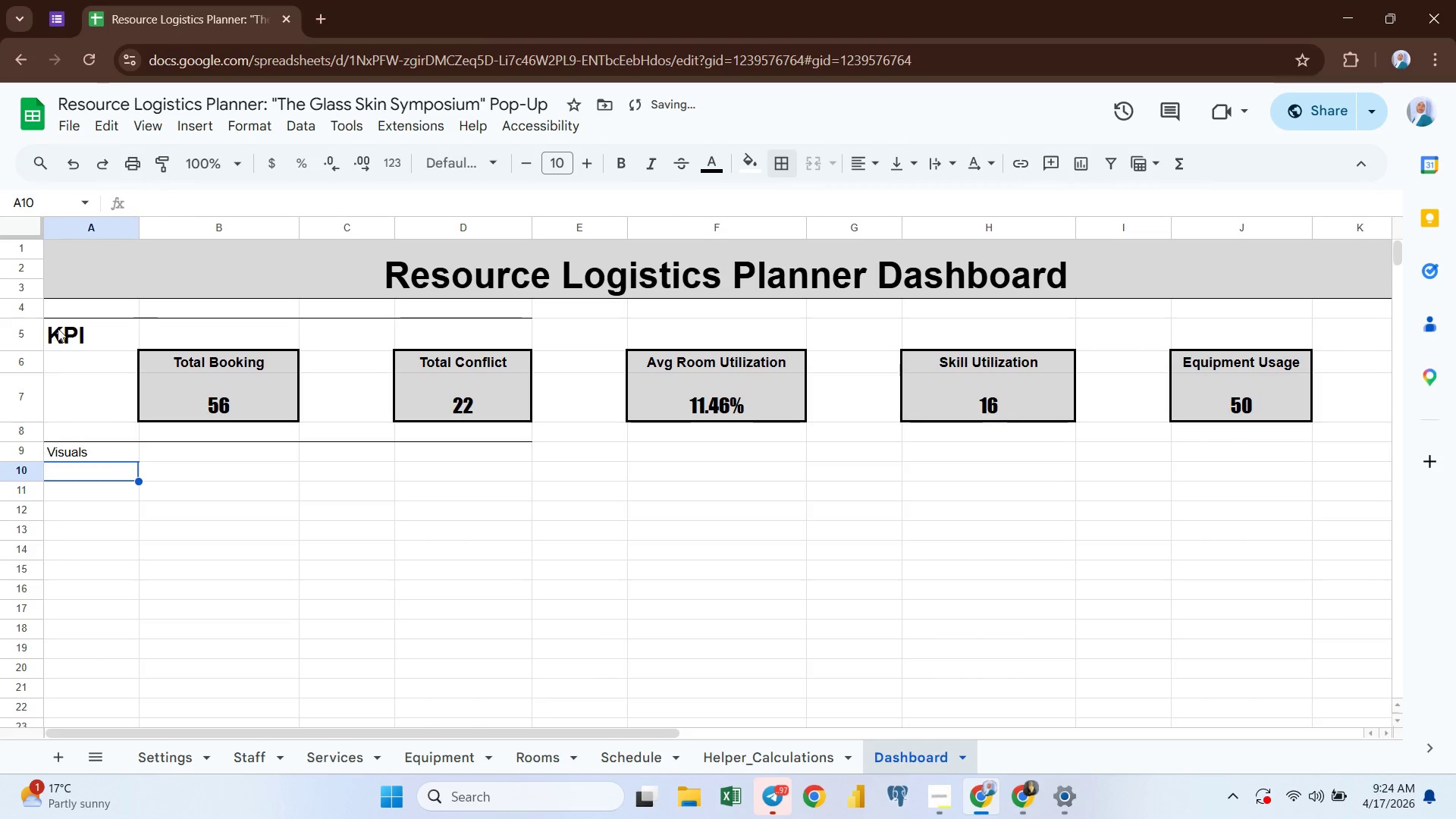 
left_click([64, 331])
 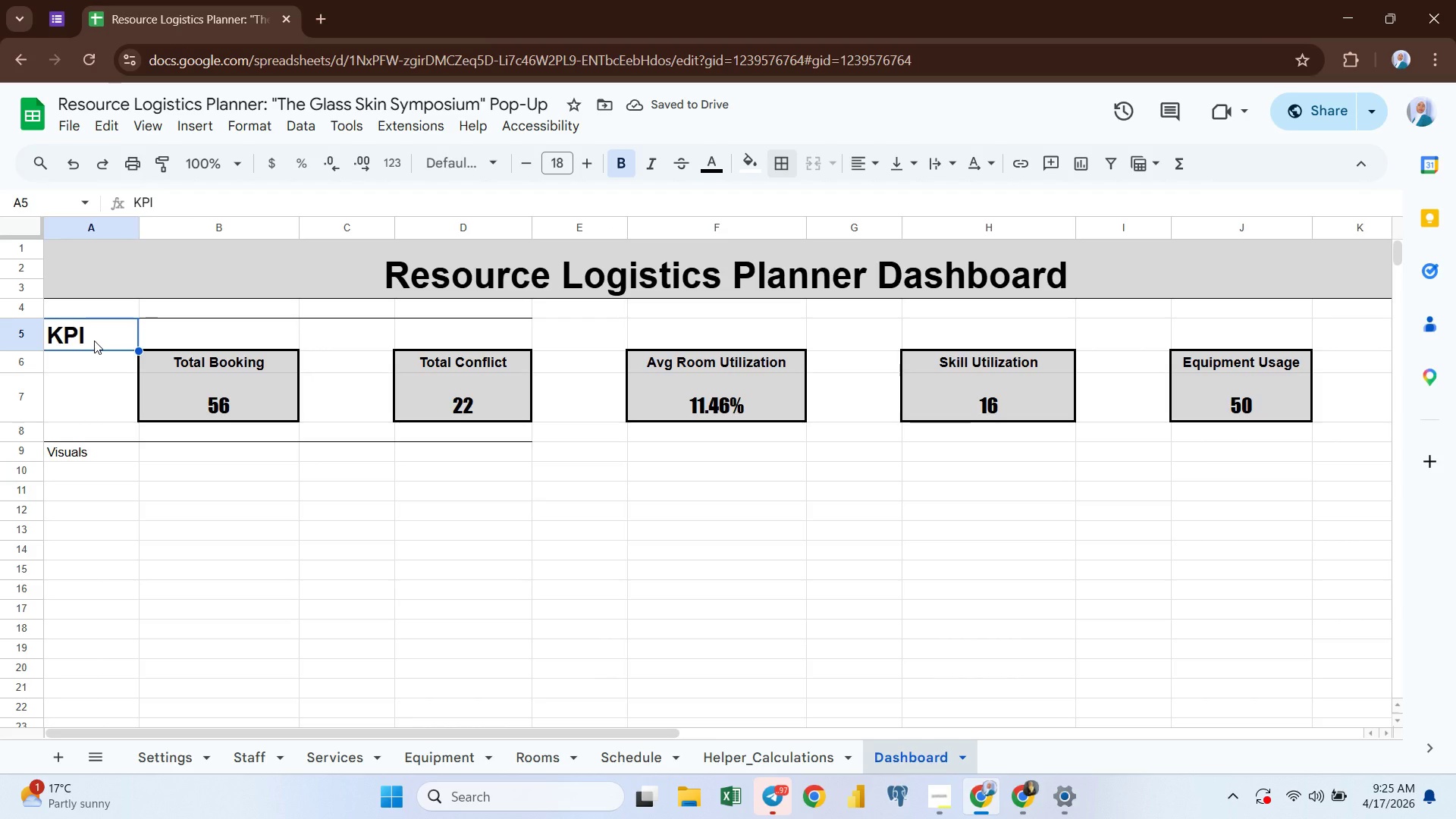 
key(Control+ControlLeft)
 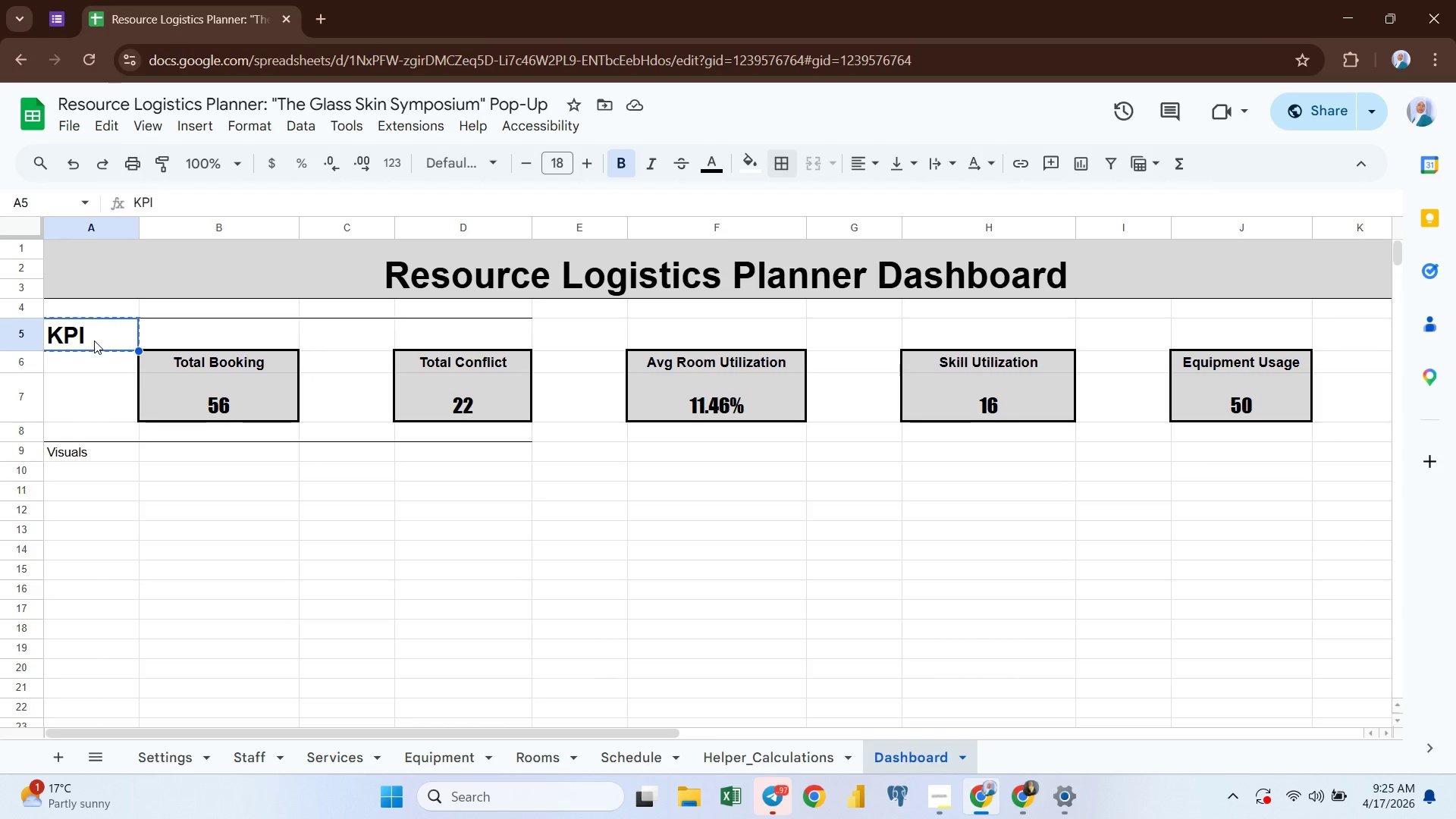 
key(Control+C)
 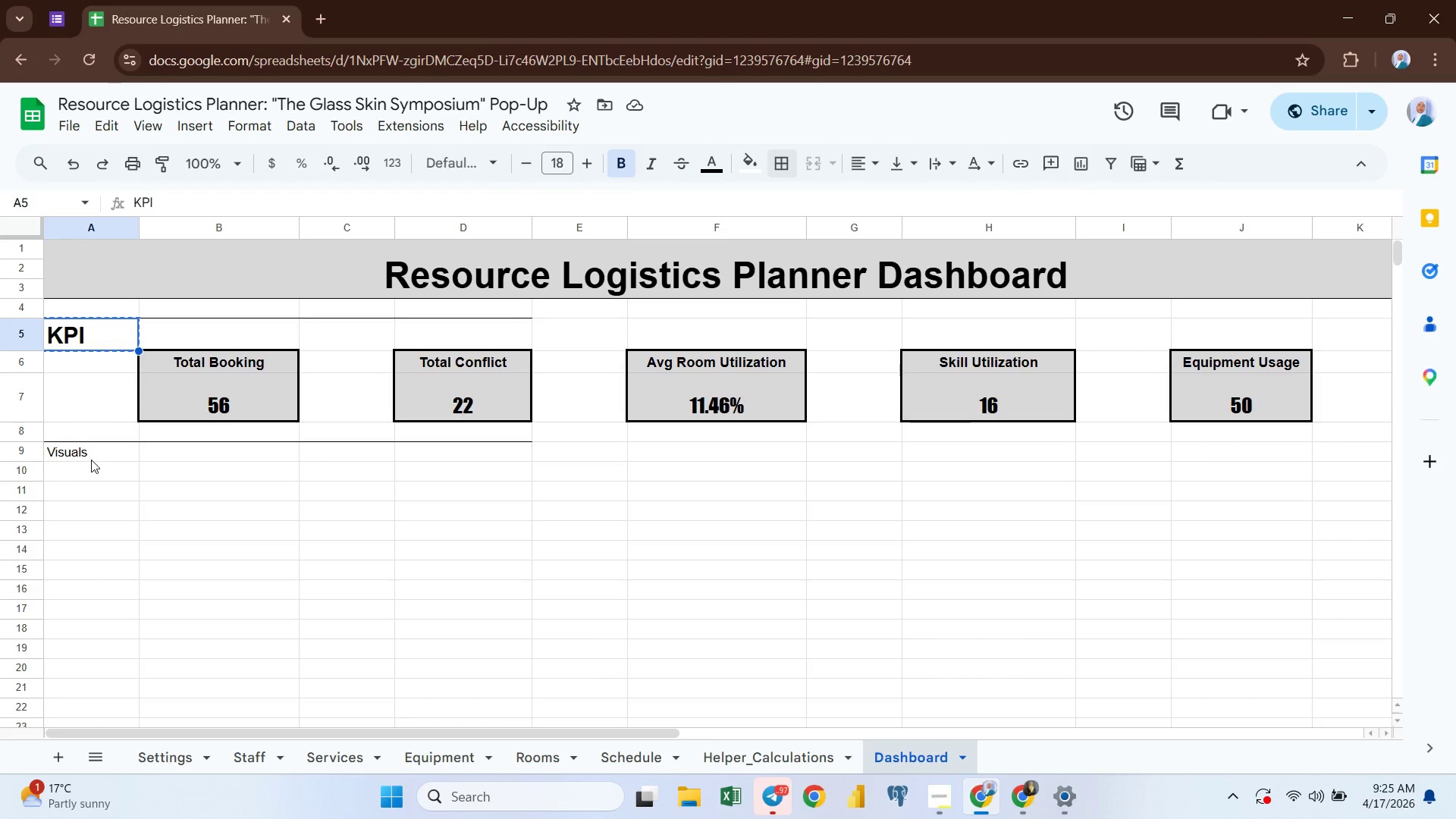 
left_click([89, 454])
 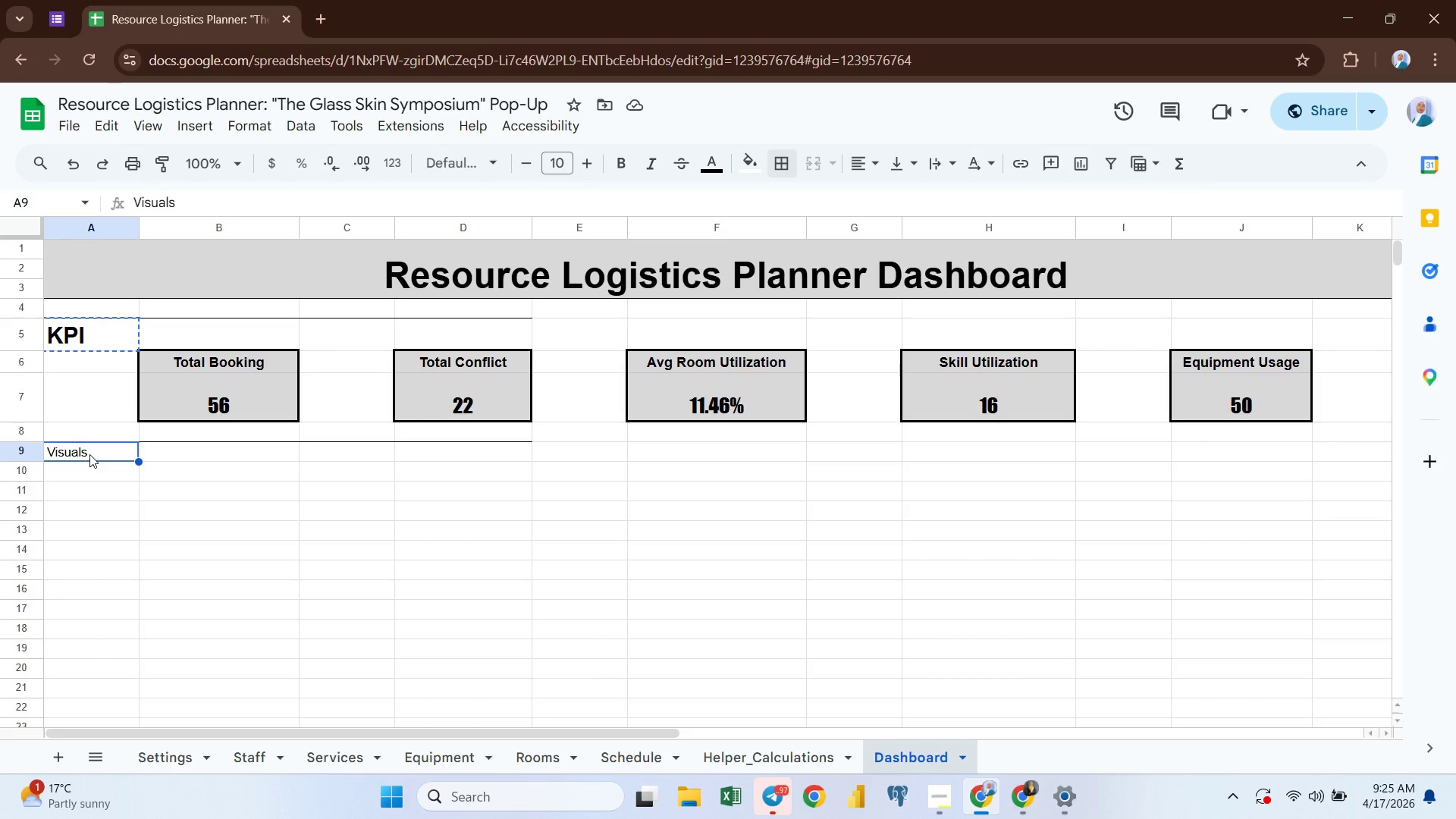 
key(Alt+Control+AltLeft)
 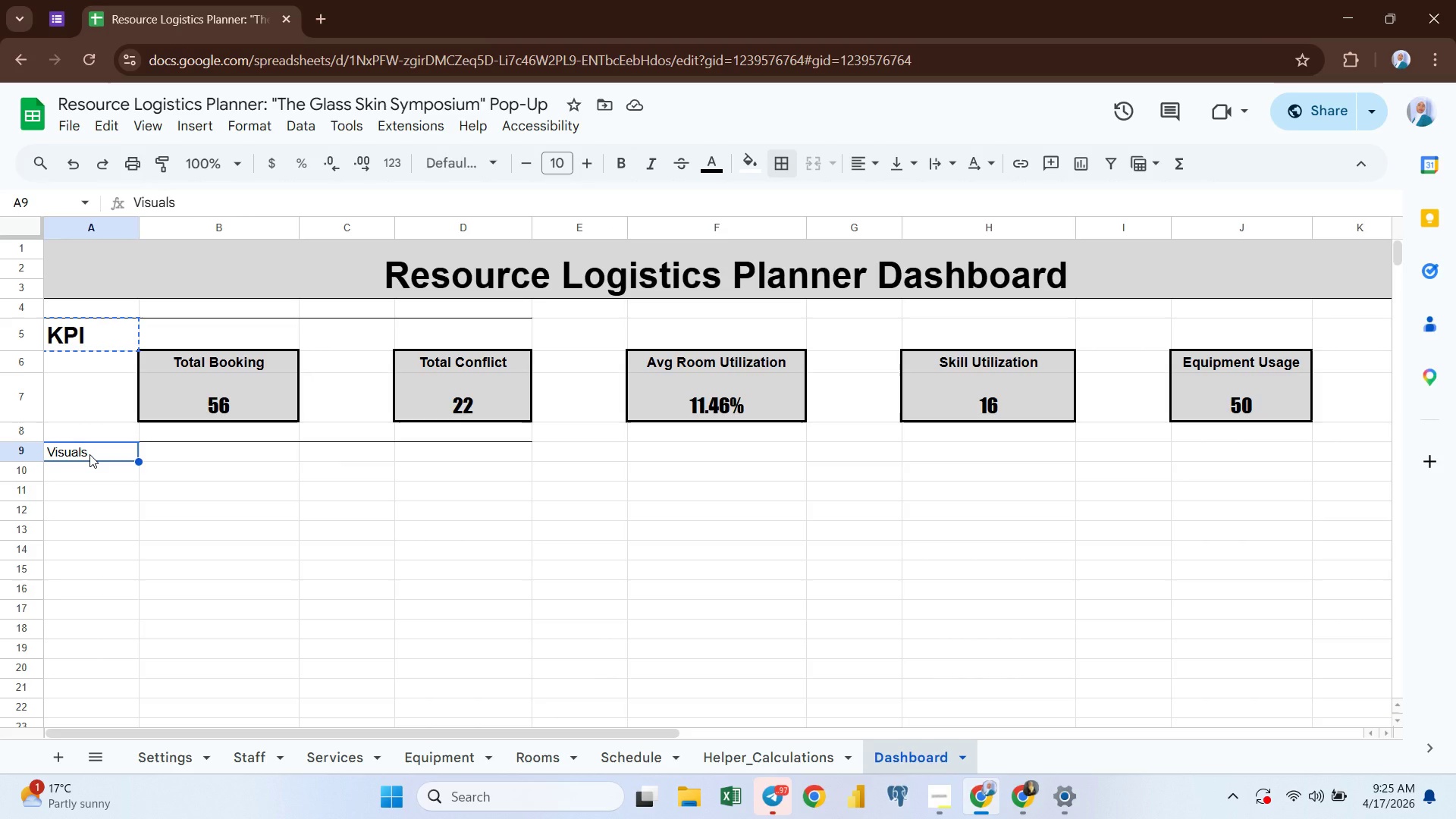 
key(Alt+Control+V)
 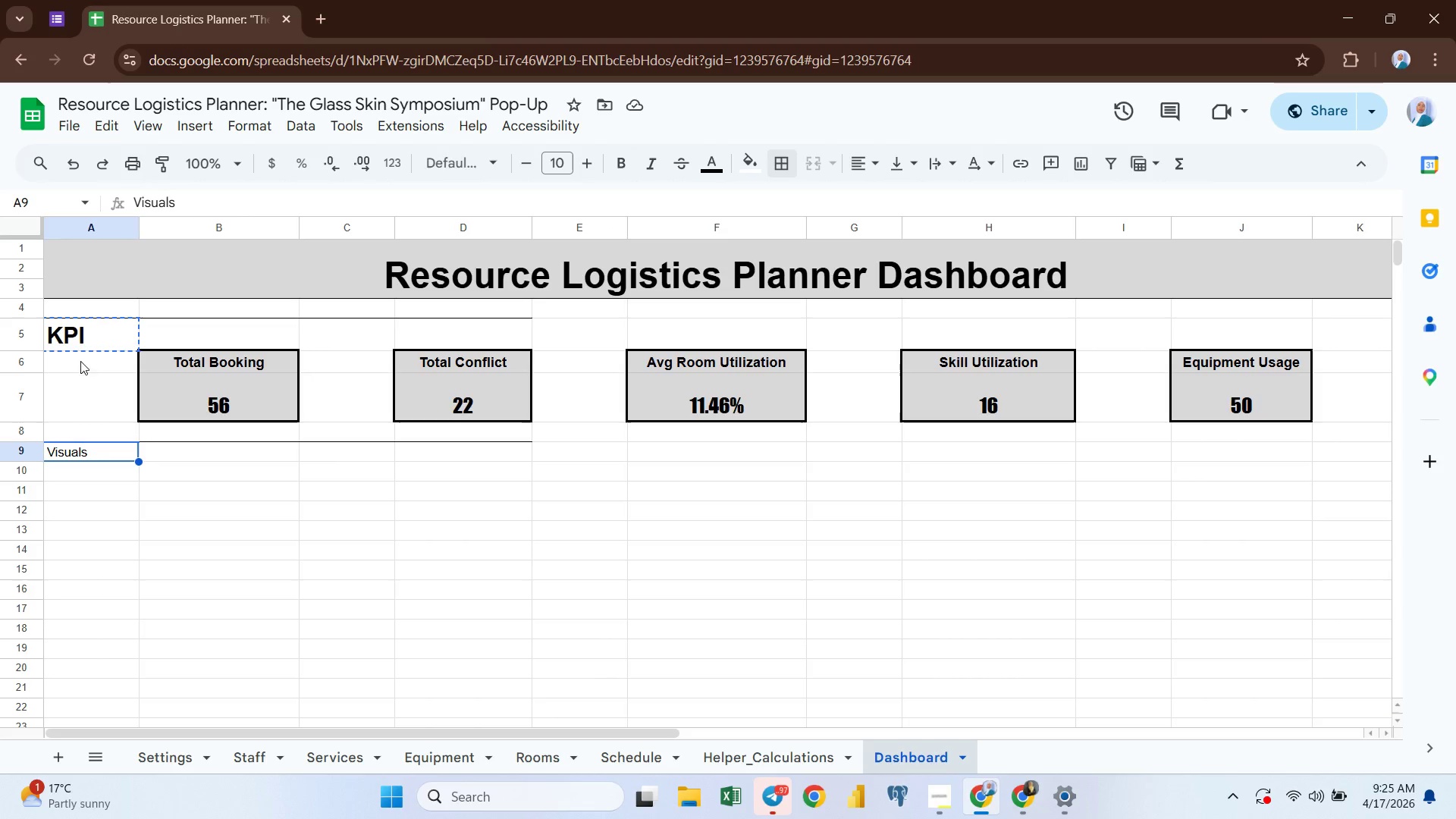 
left_click([79, 349])
 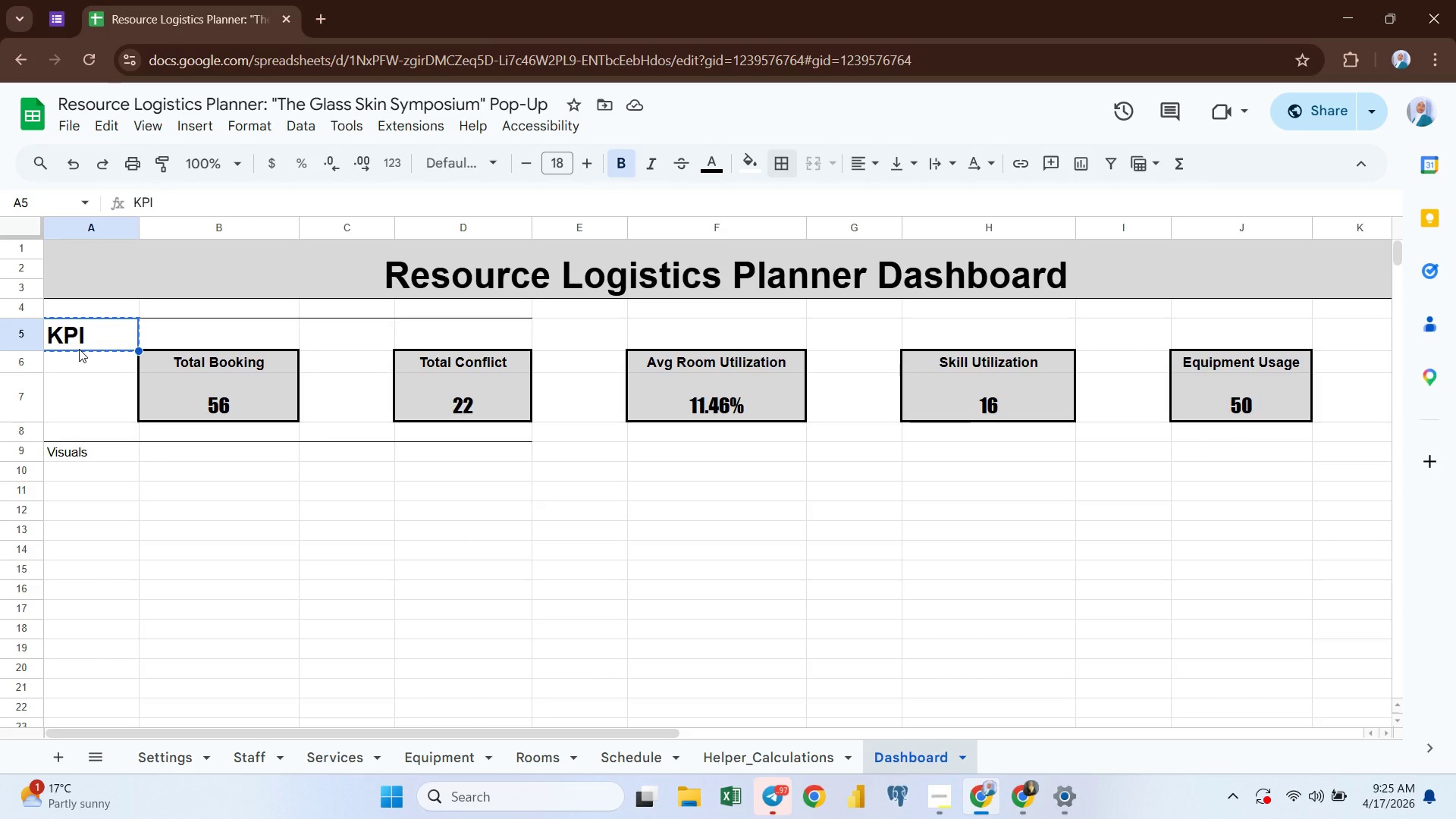 
key(Control+ControlLeft)
 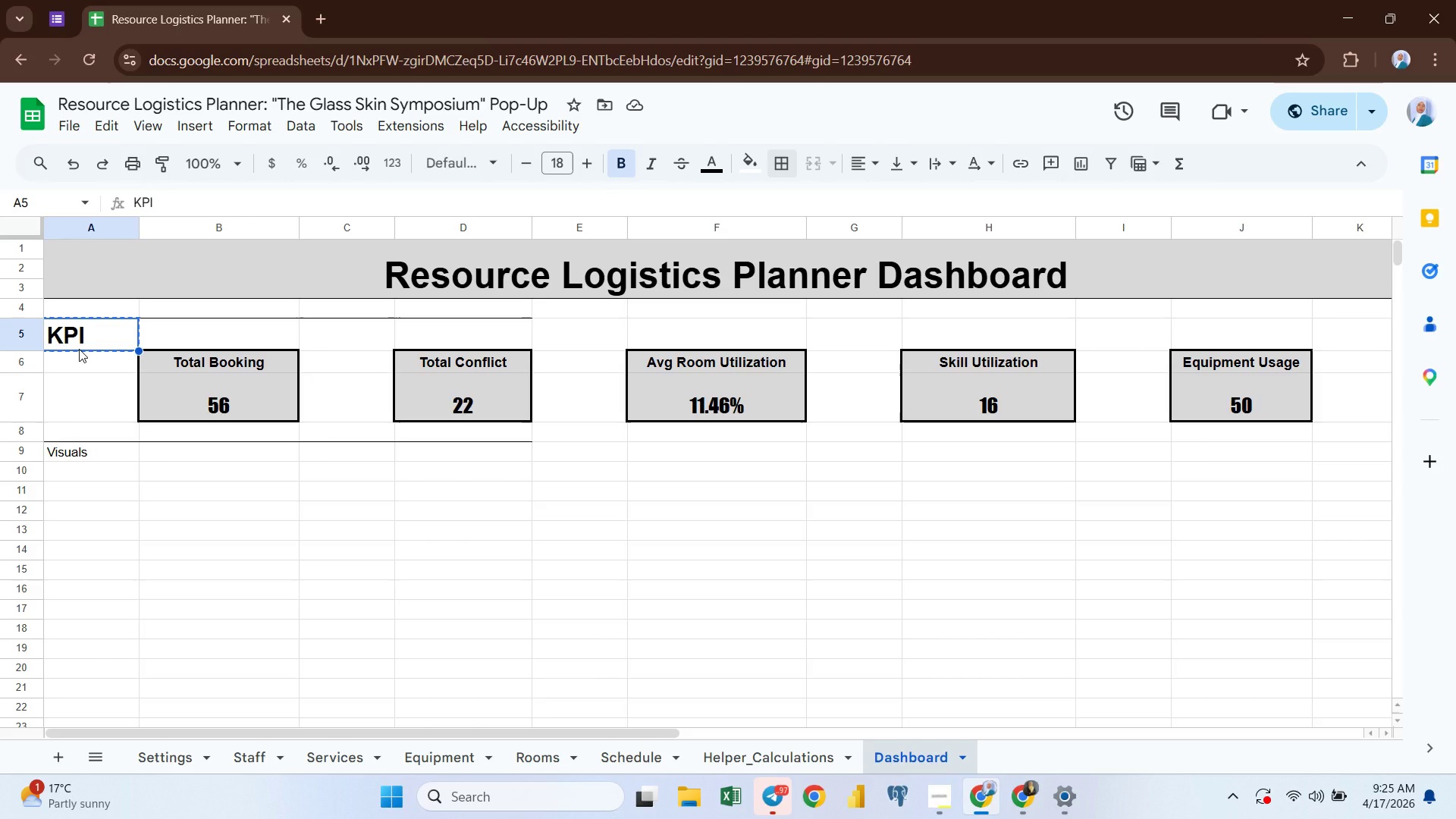 
key(Control+C)
 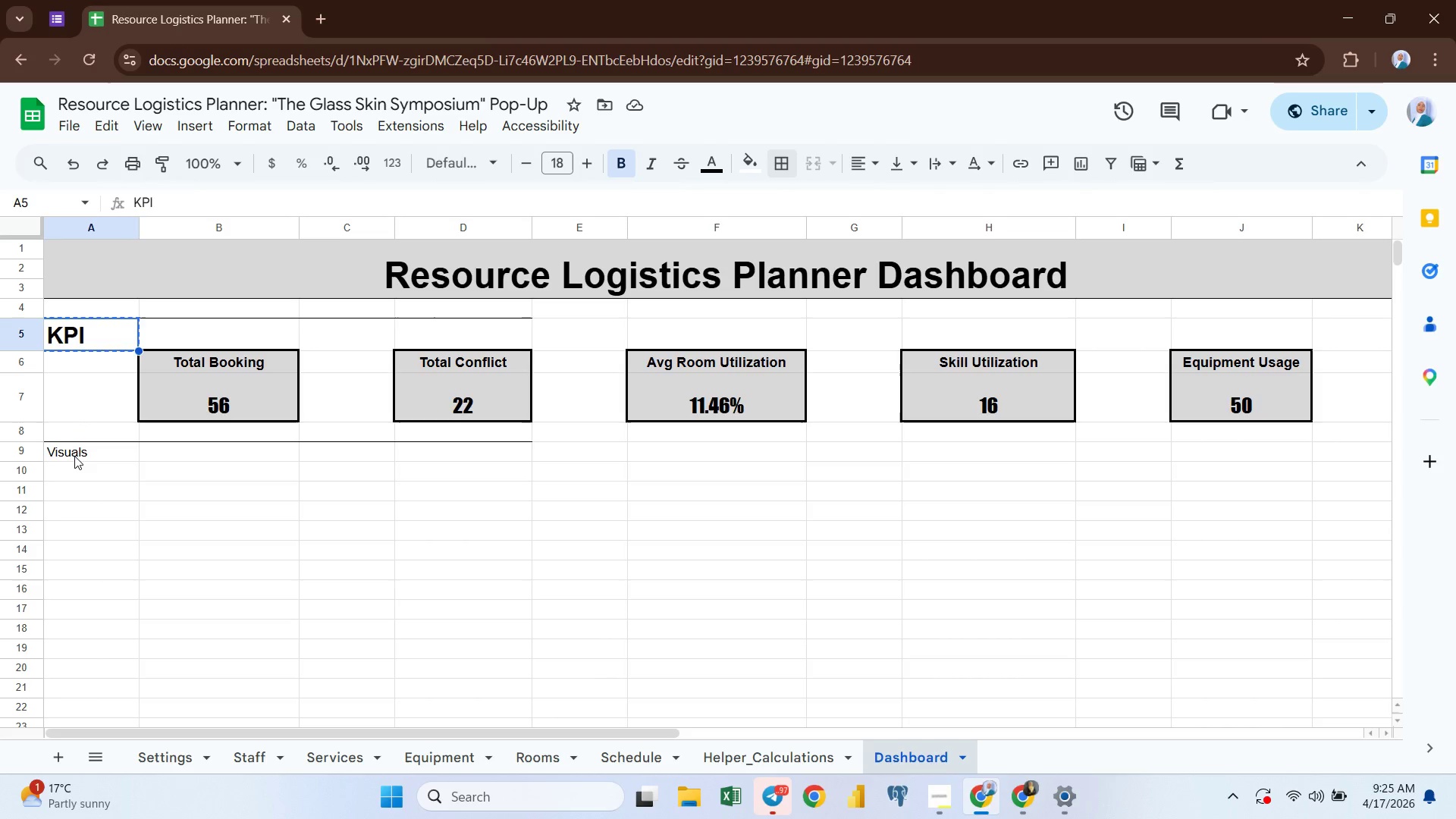 
left_click([74, 453])
 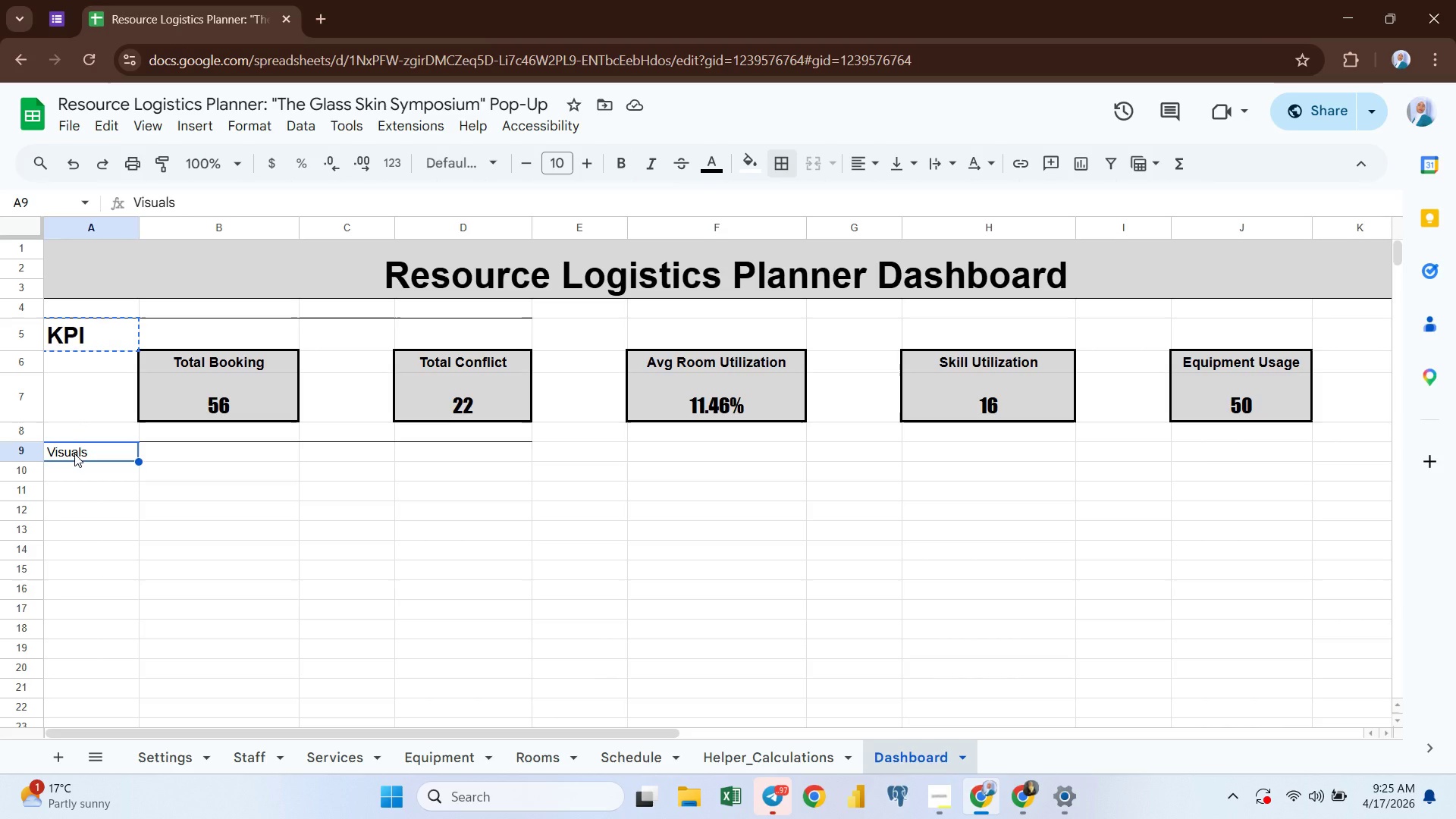 
key(Alt+Control+V)
 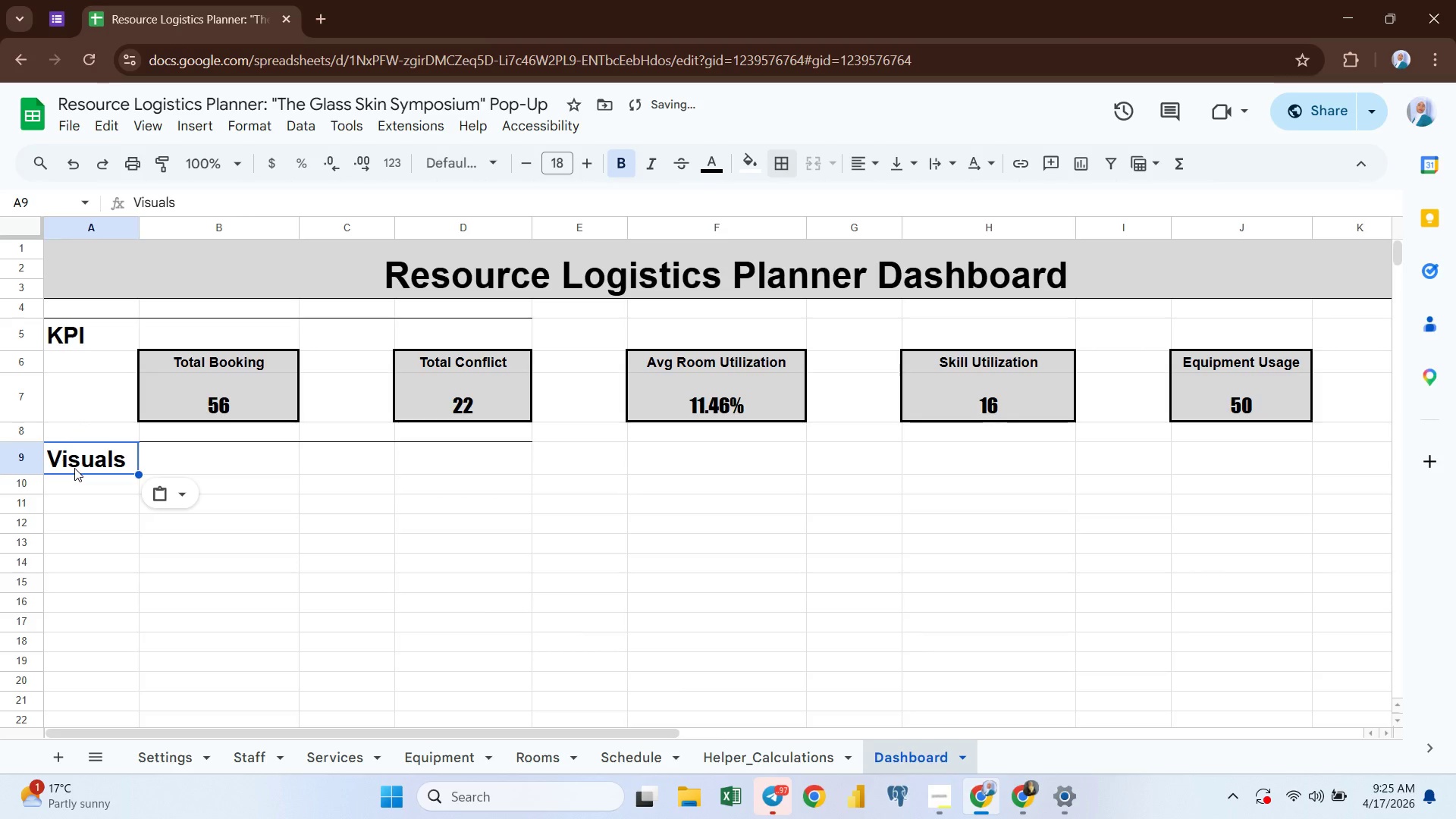 
left_click([79, 510])
 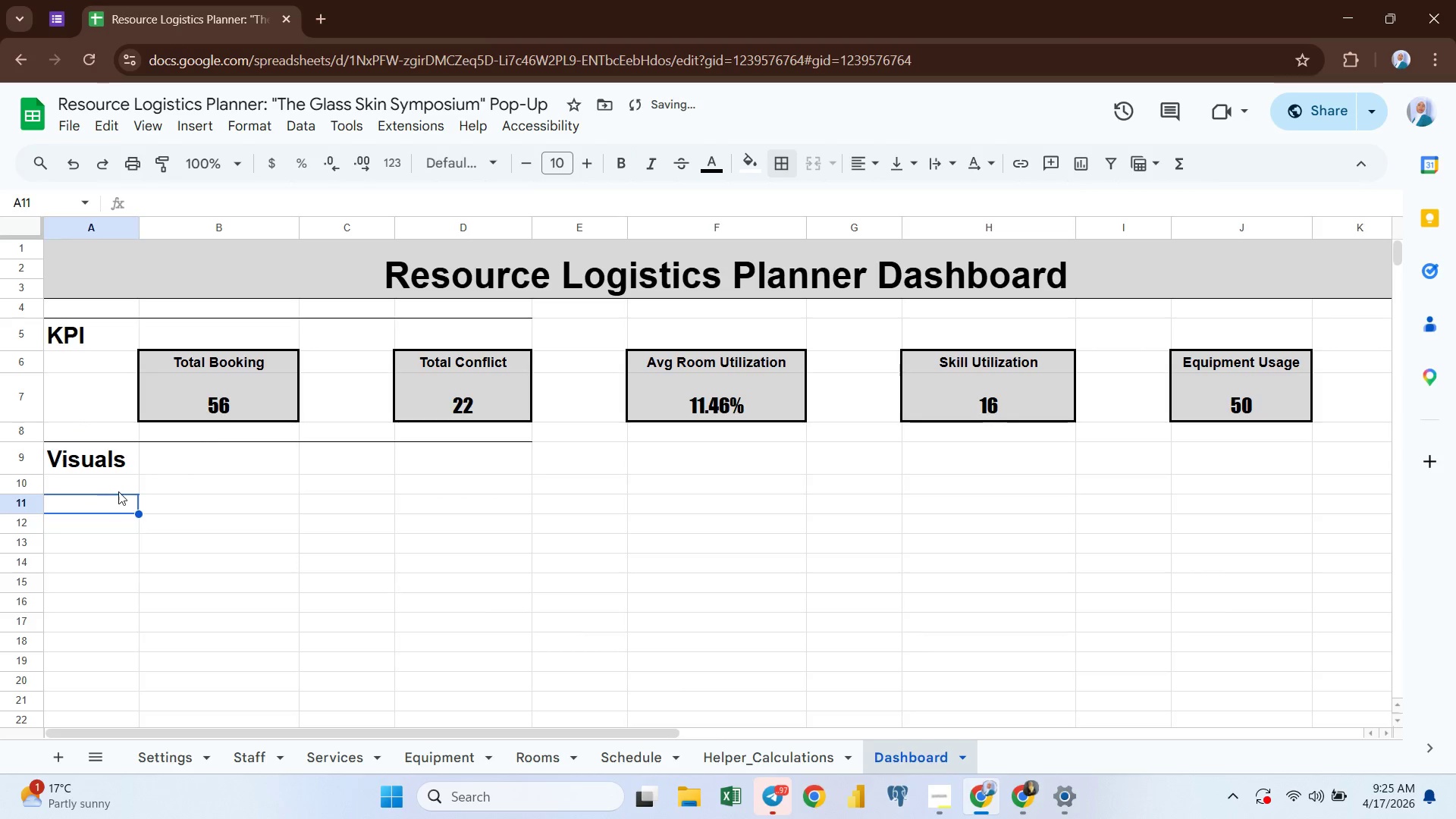 
left_click([118, 491])
 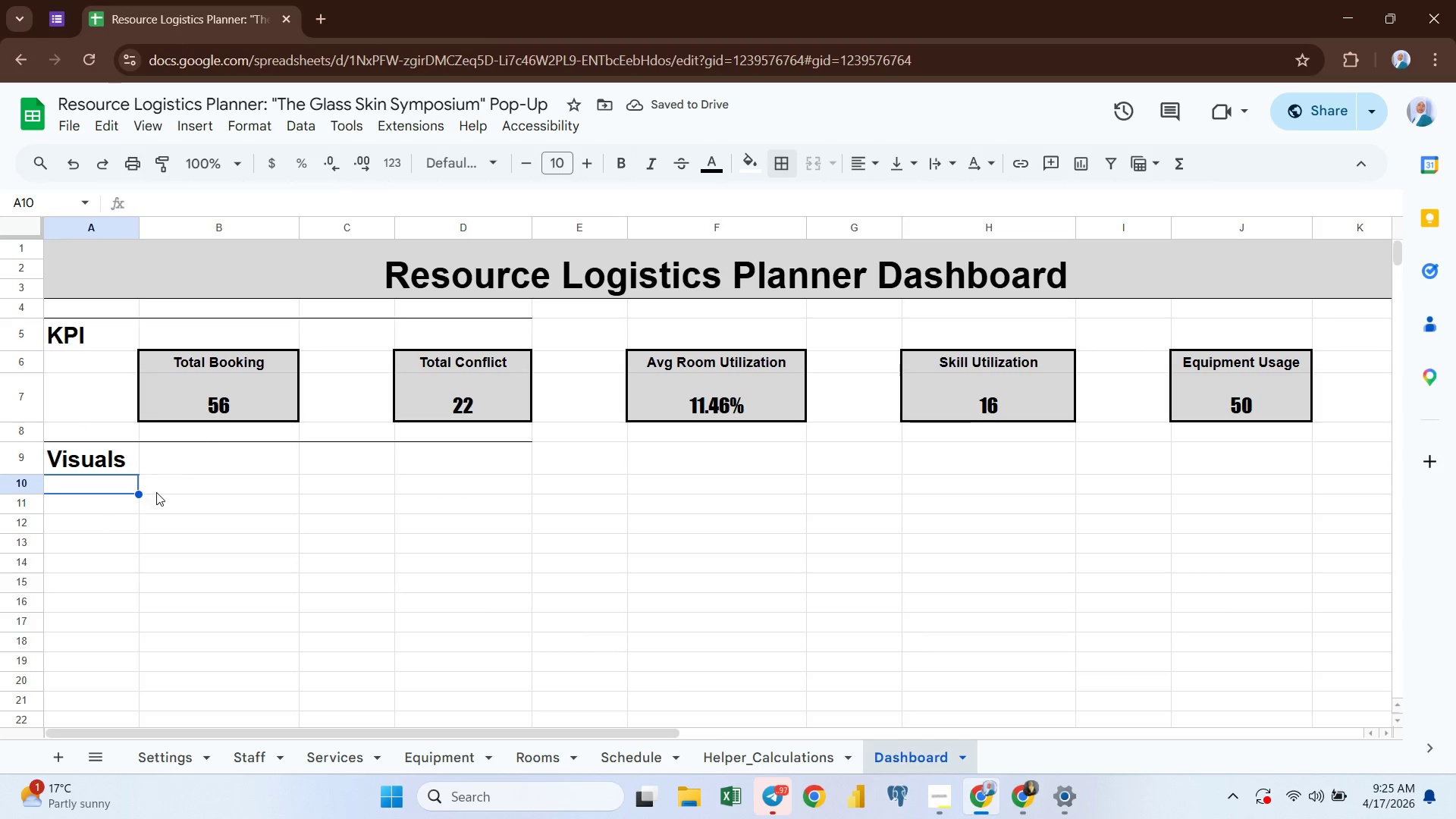 
left_click([157, 493])
 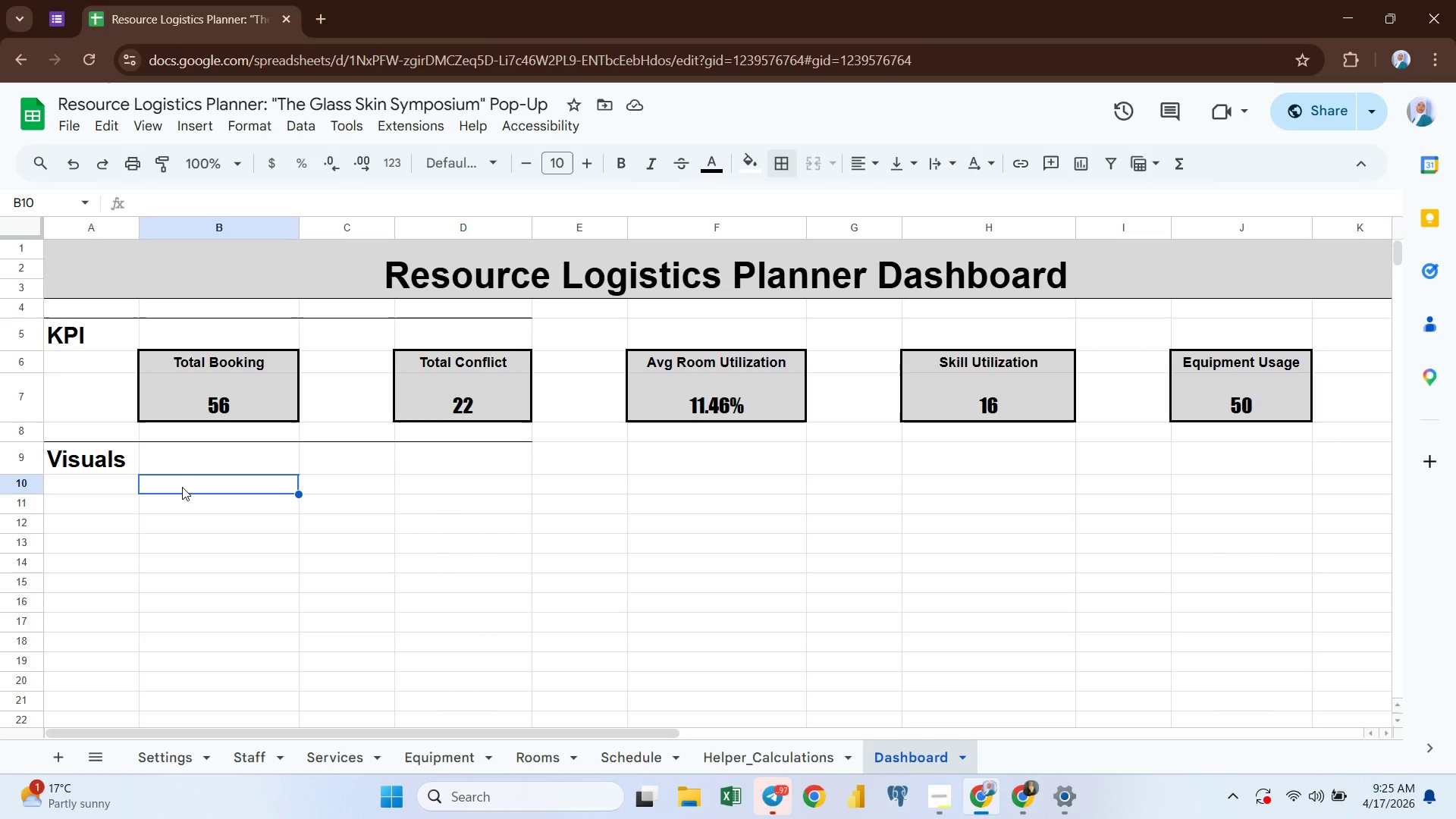 
wait(9.95)
 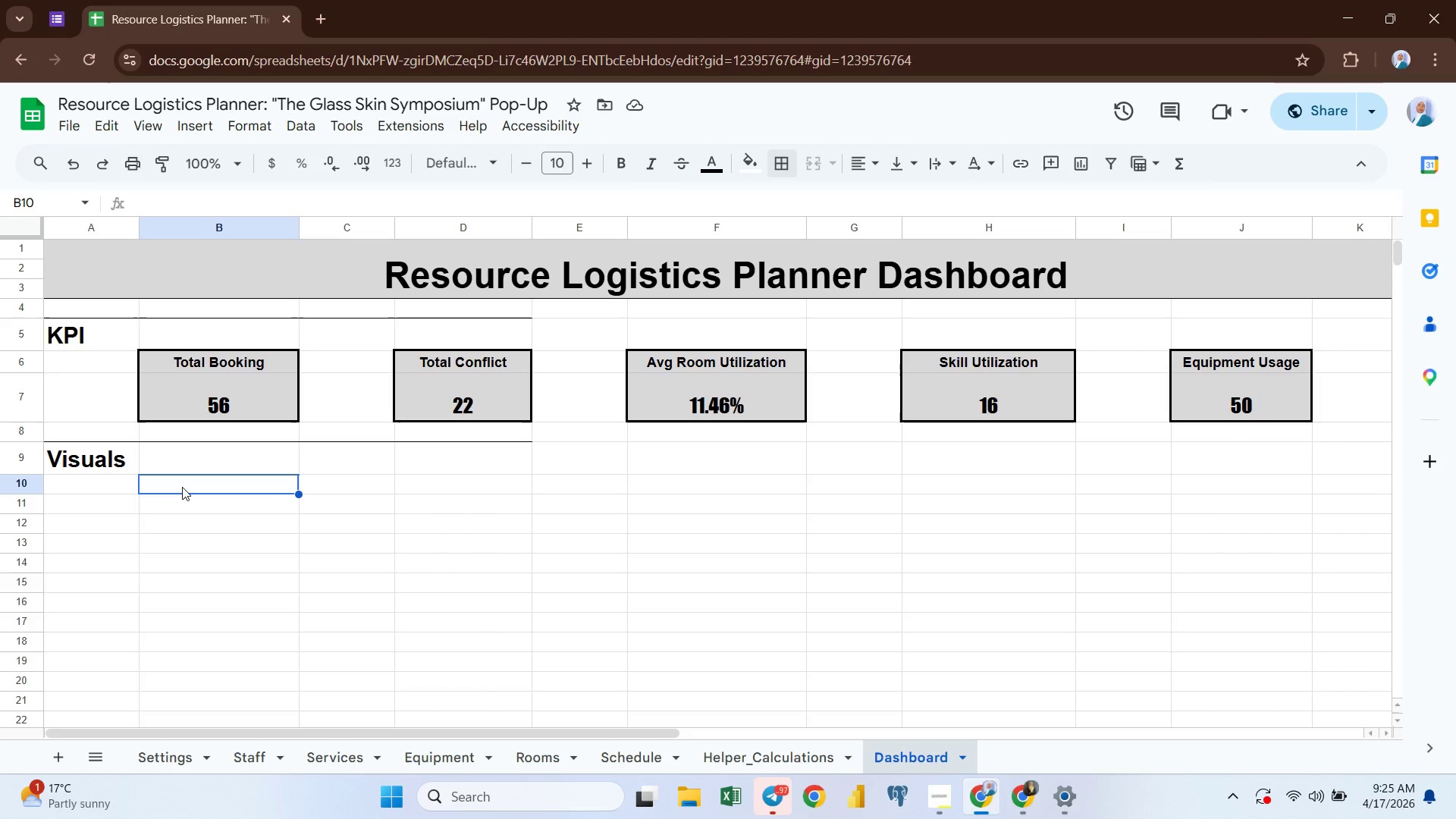 
left_click([741, 752])
 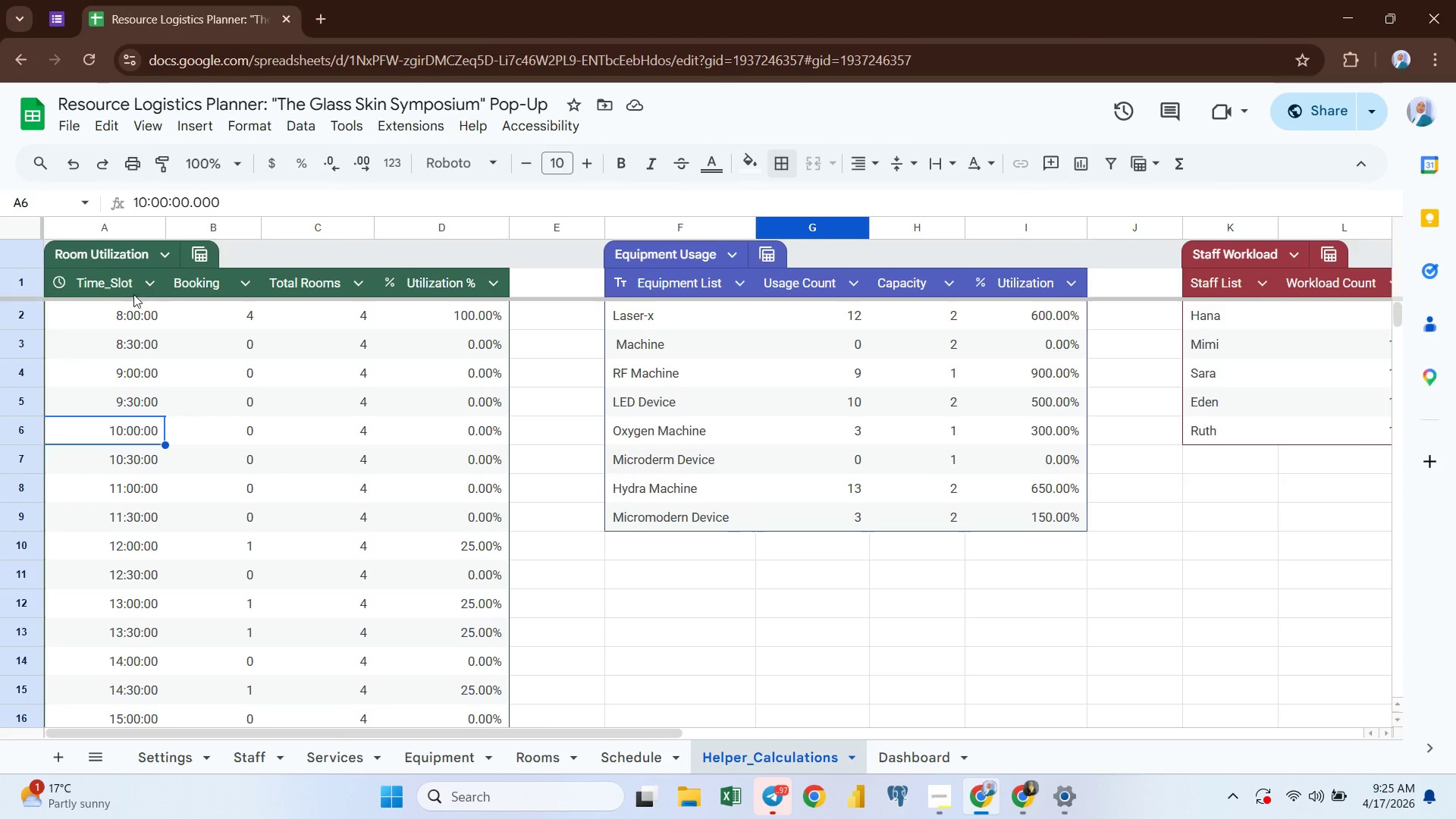 
wait(7.06)
 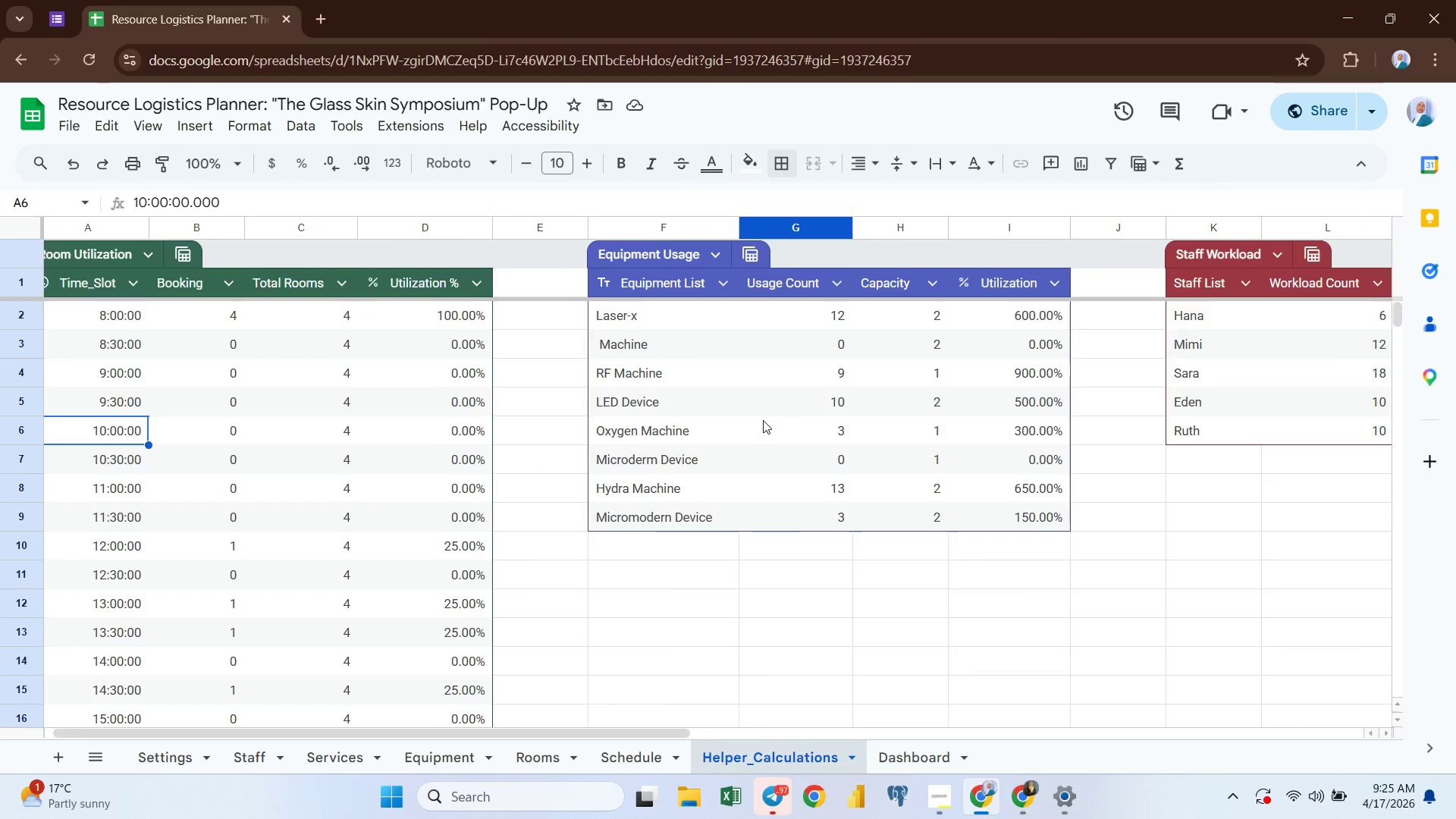 
left_click([121, 289])
 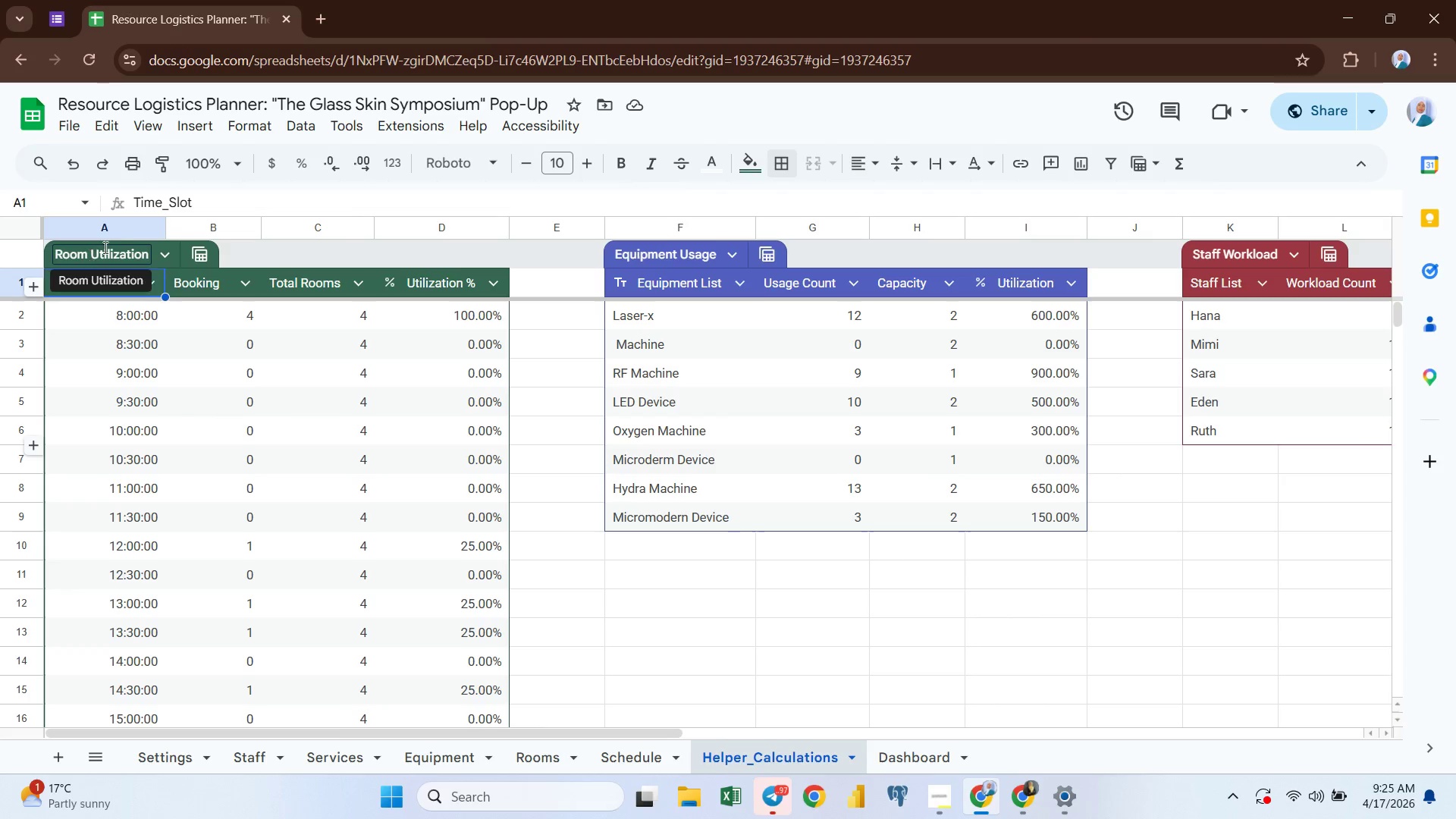 
left_click([118, 224])
 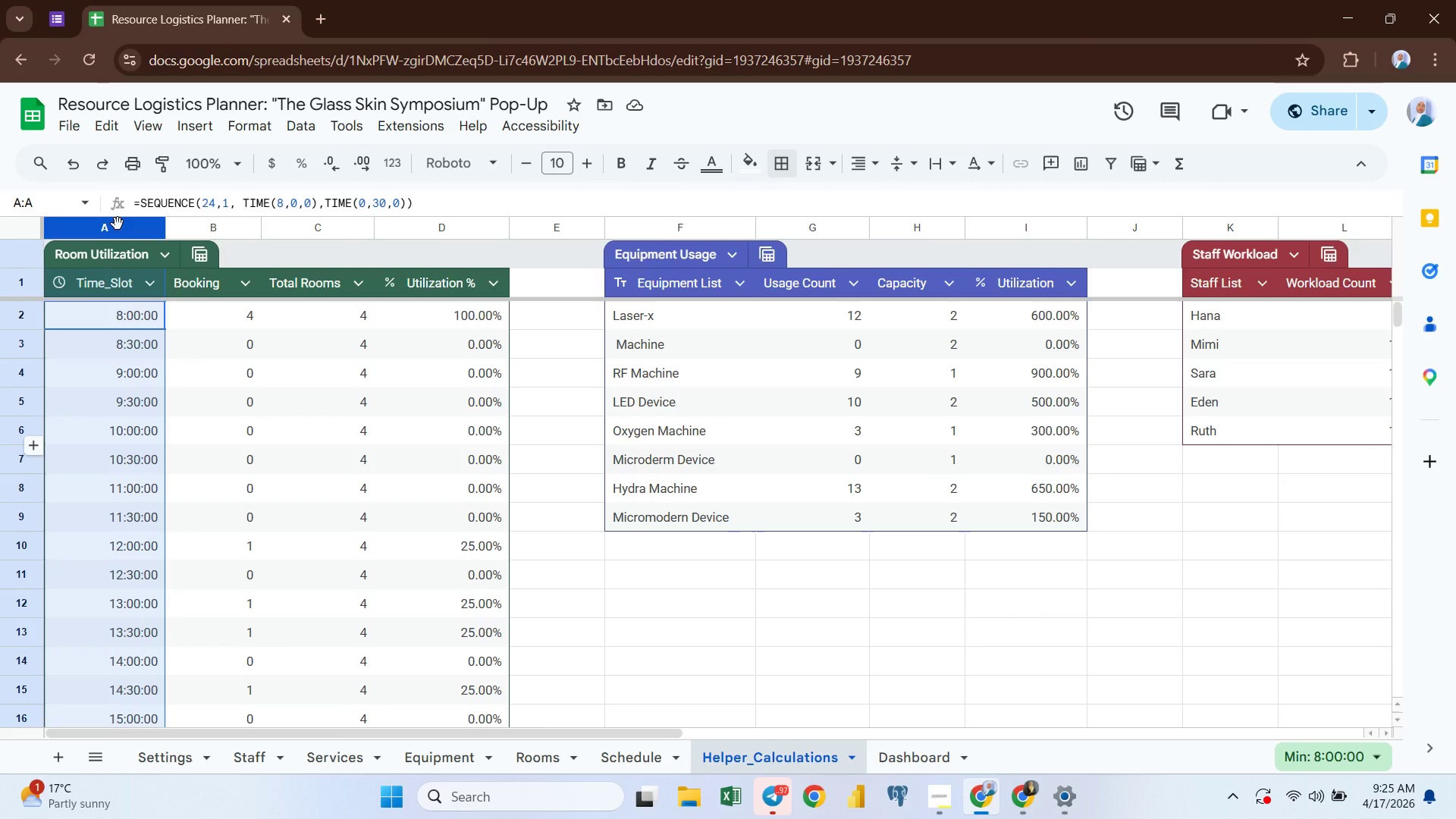 
key(Shift+ArrowRight)
 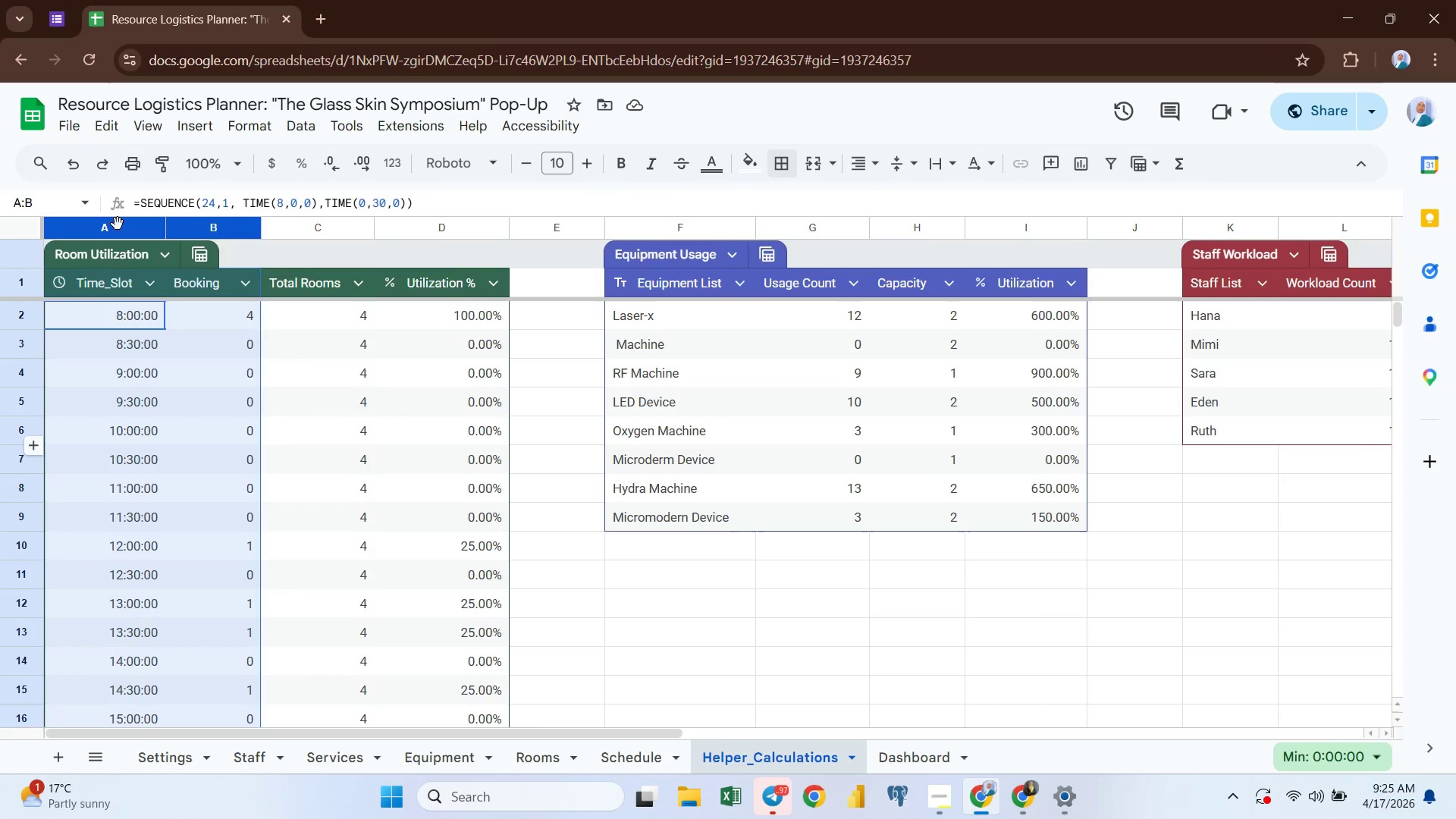 
key(Shift+ArrowRight)
 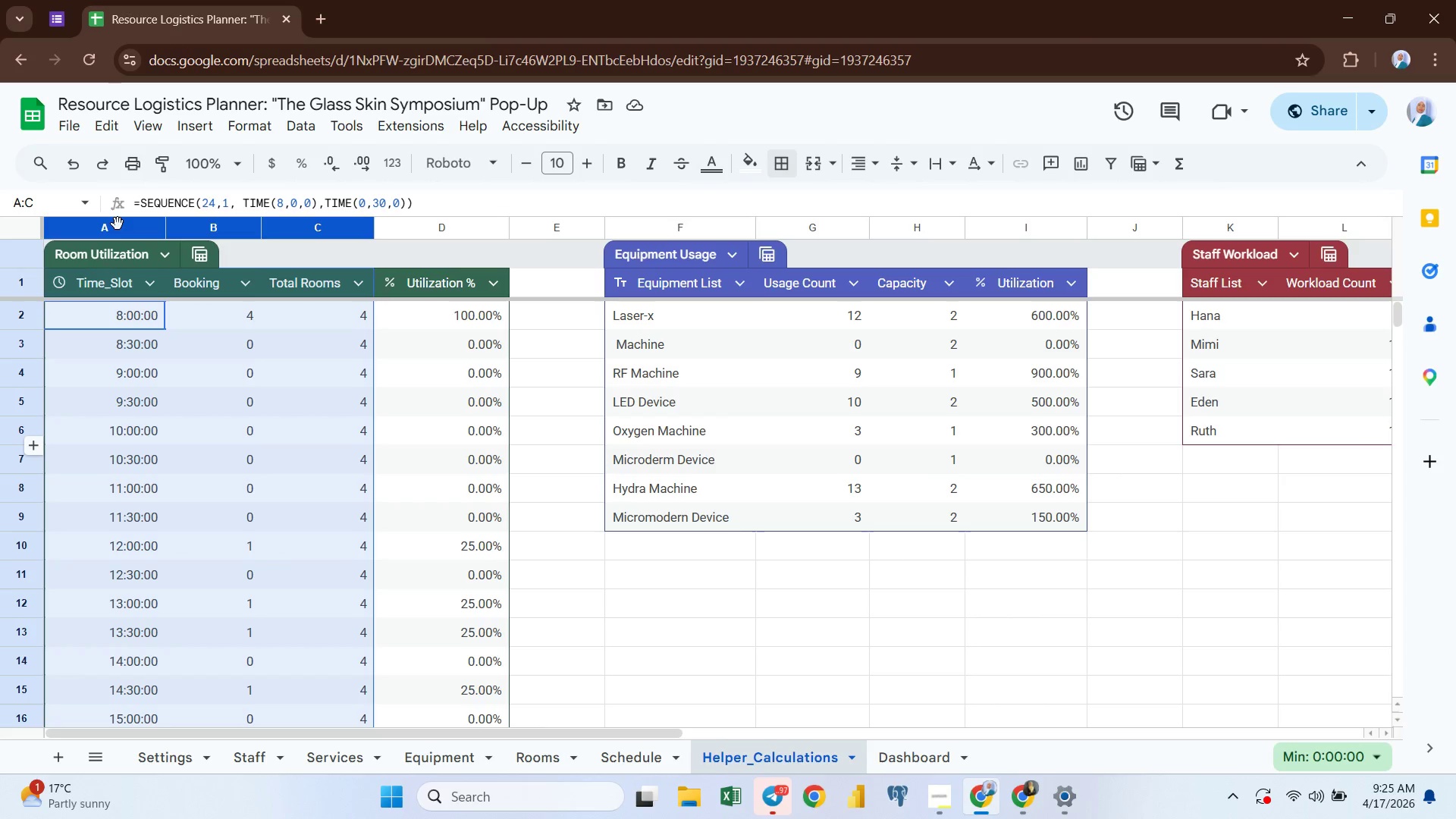 
key(Shift+ArrowRight)
 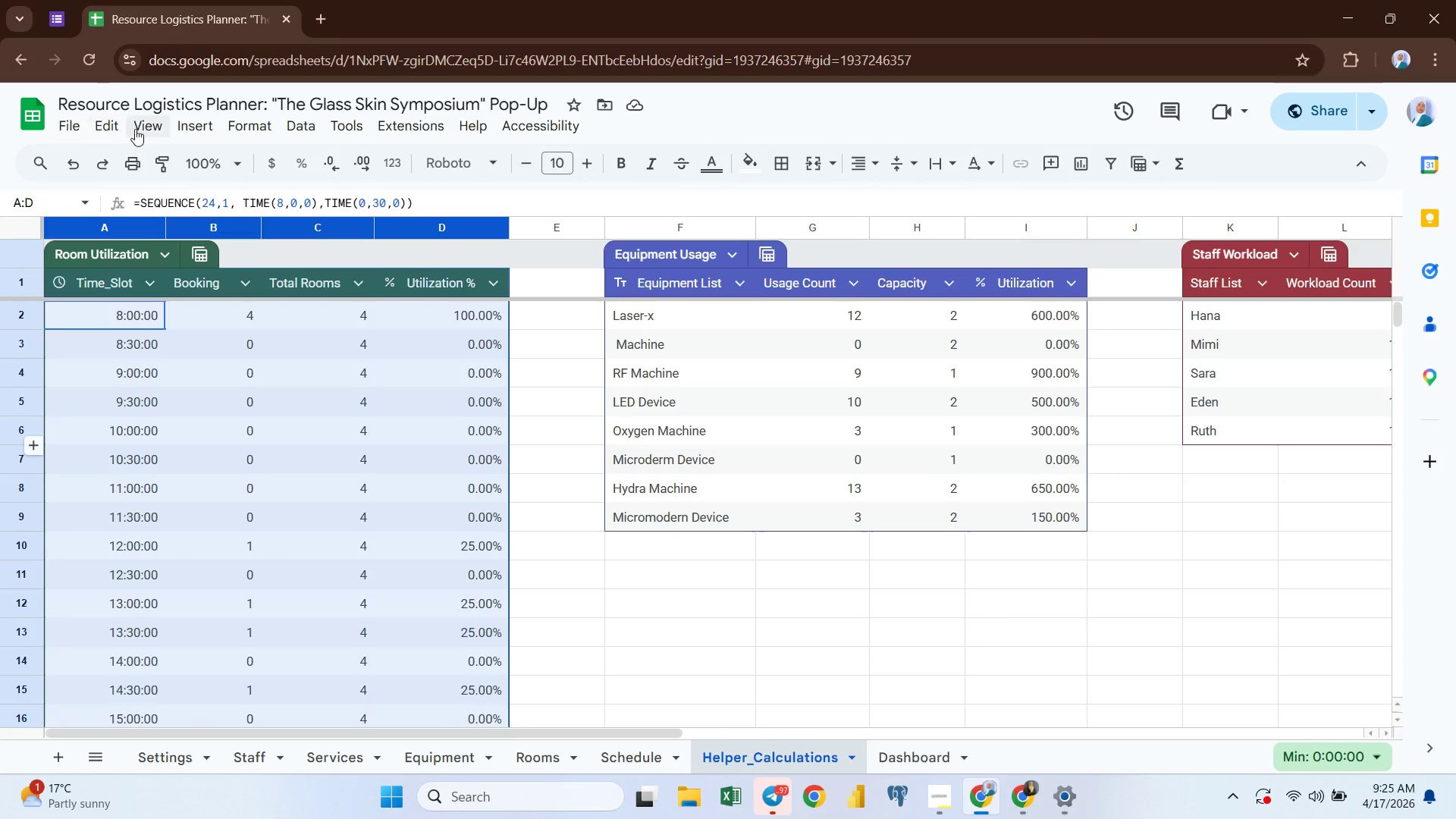 
left_click([187, 122])
 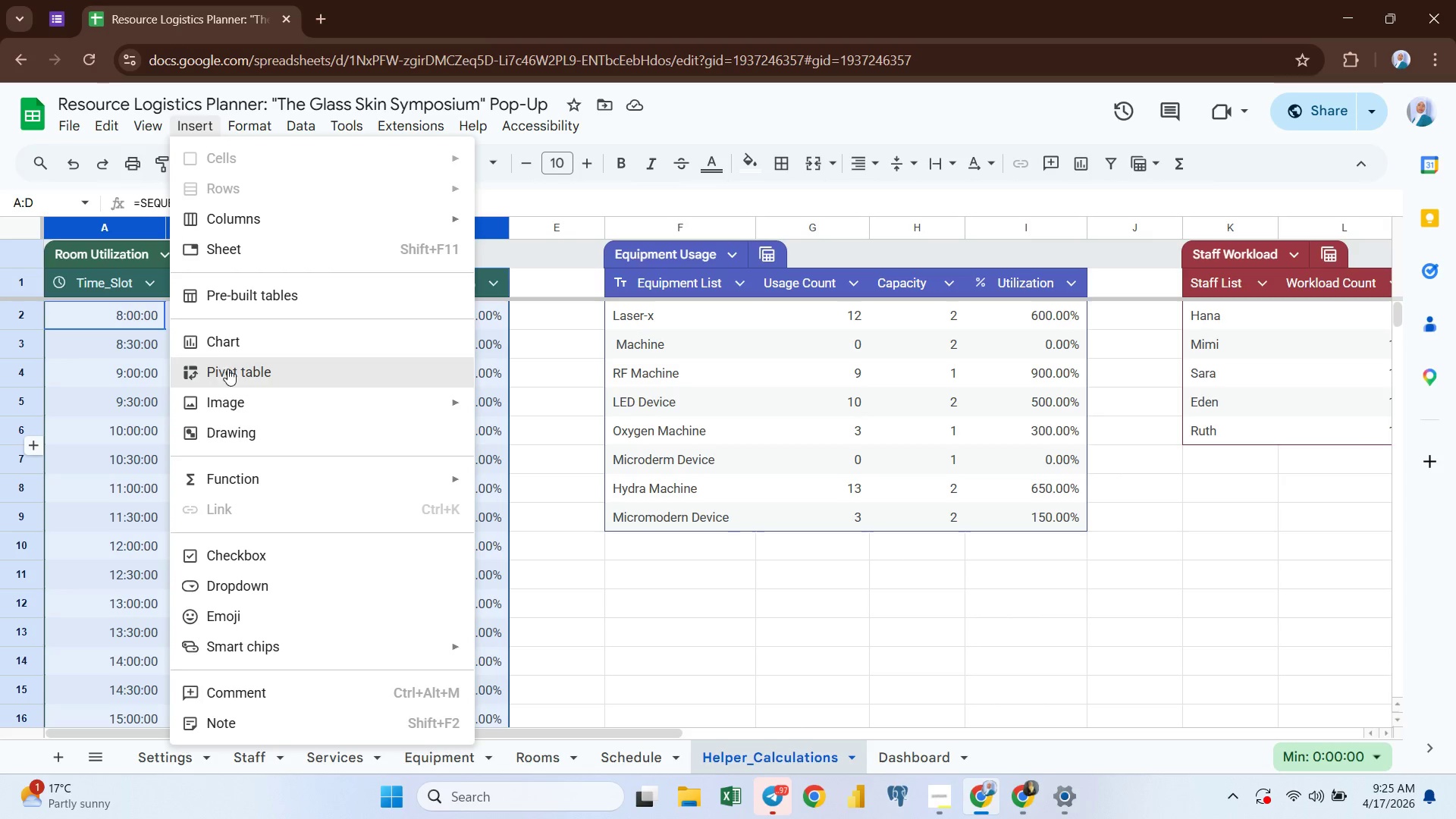 
left_click([232, 371])
 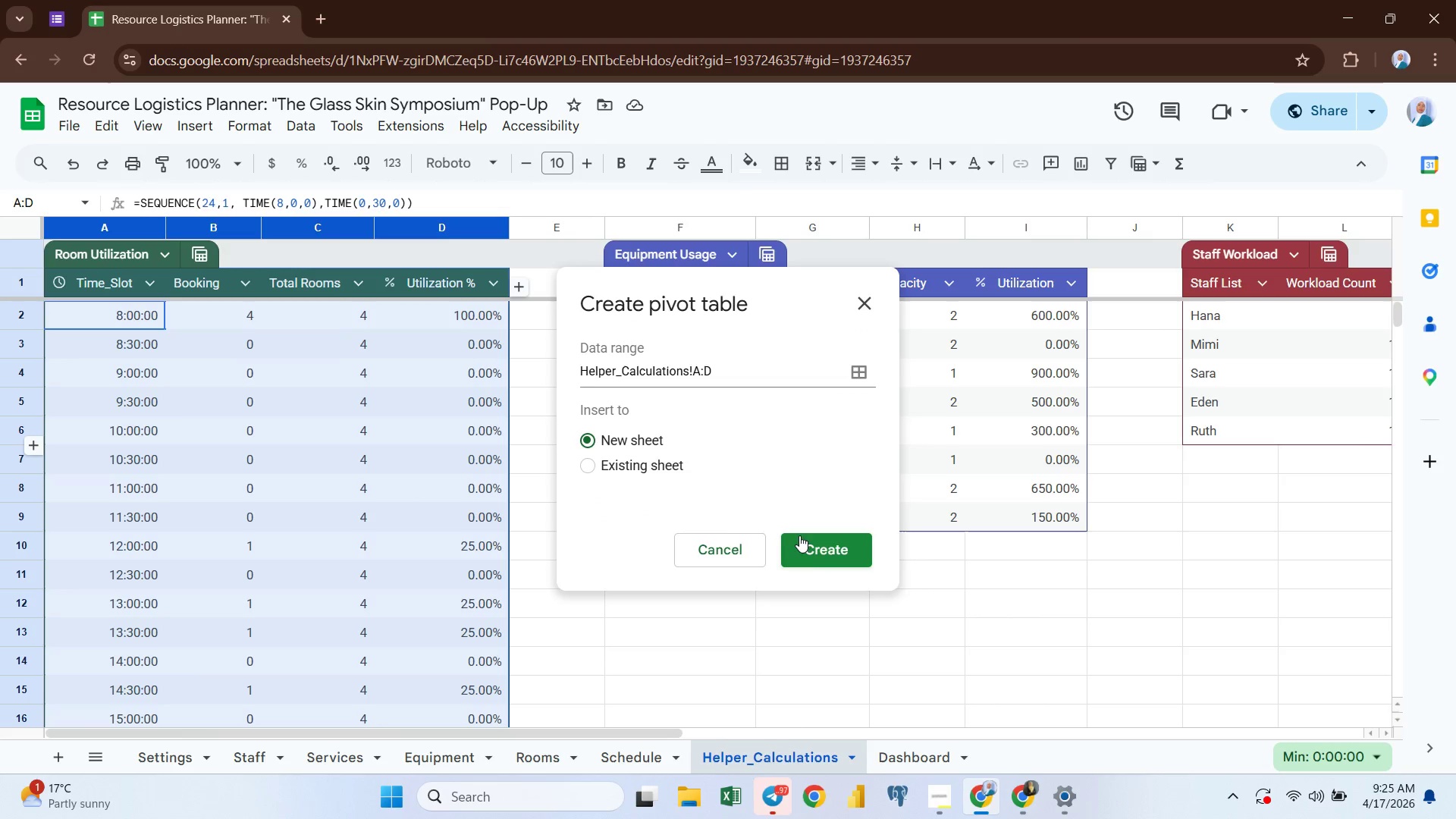 
left_click([814, 541])
 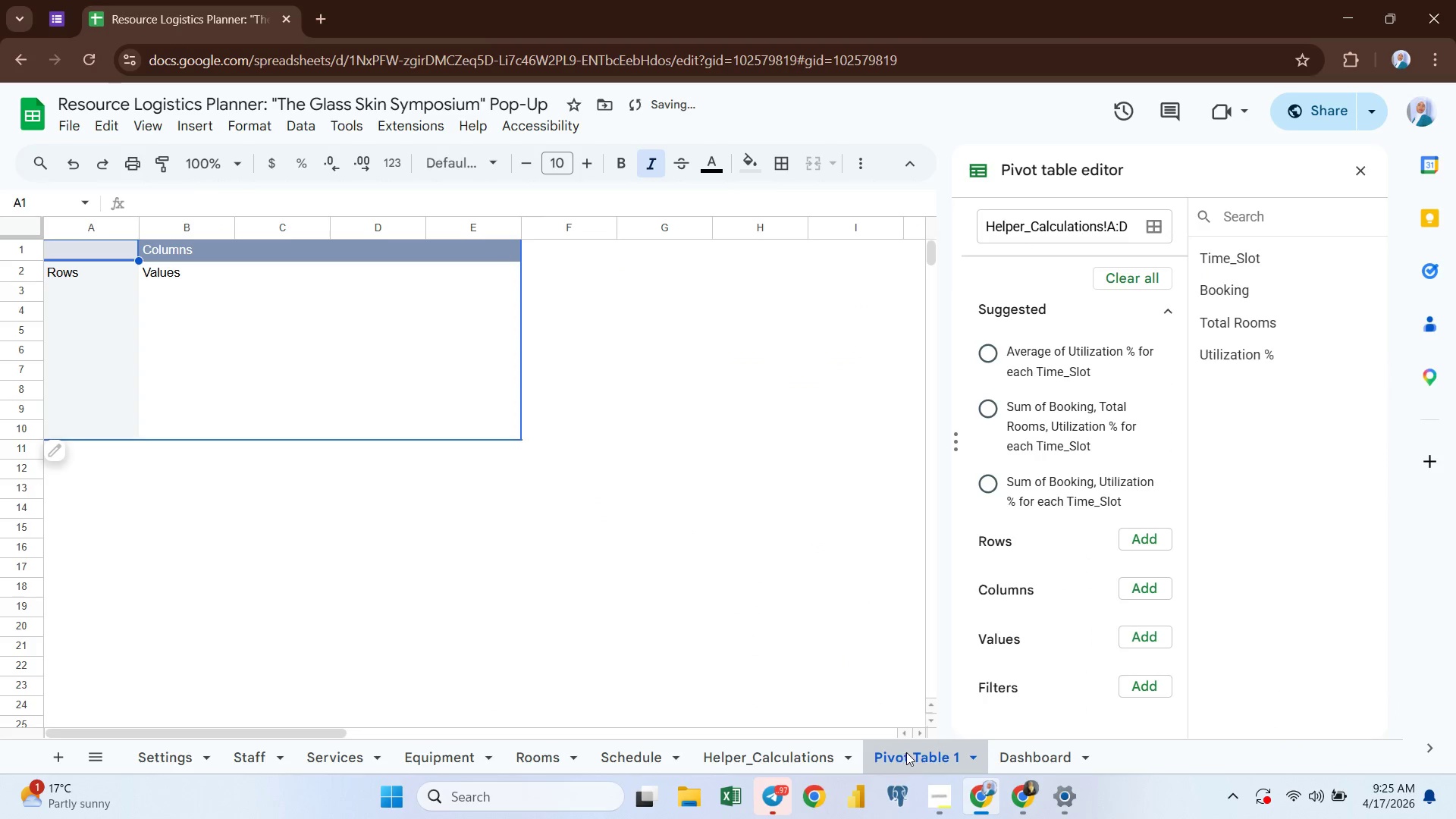 
double_click([910, 752])
 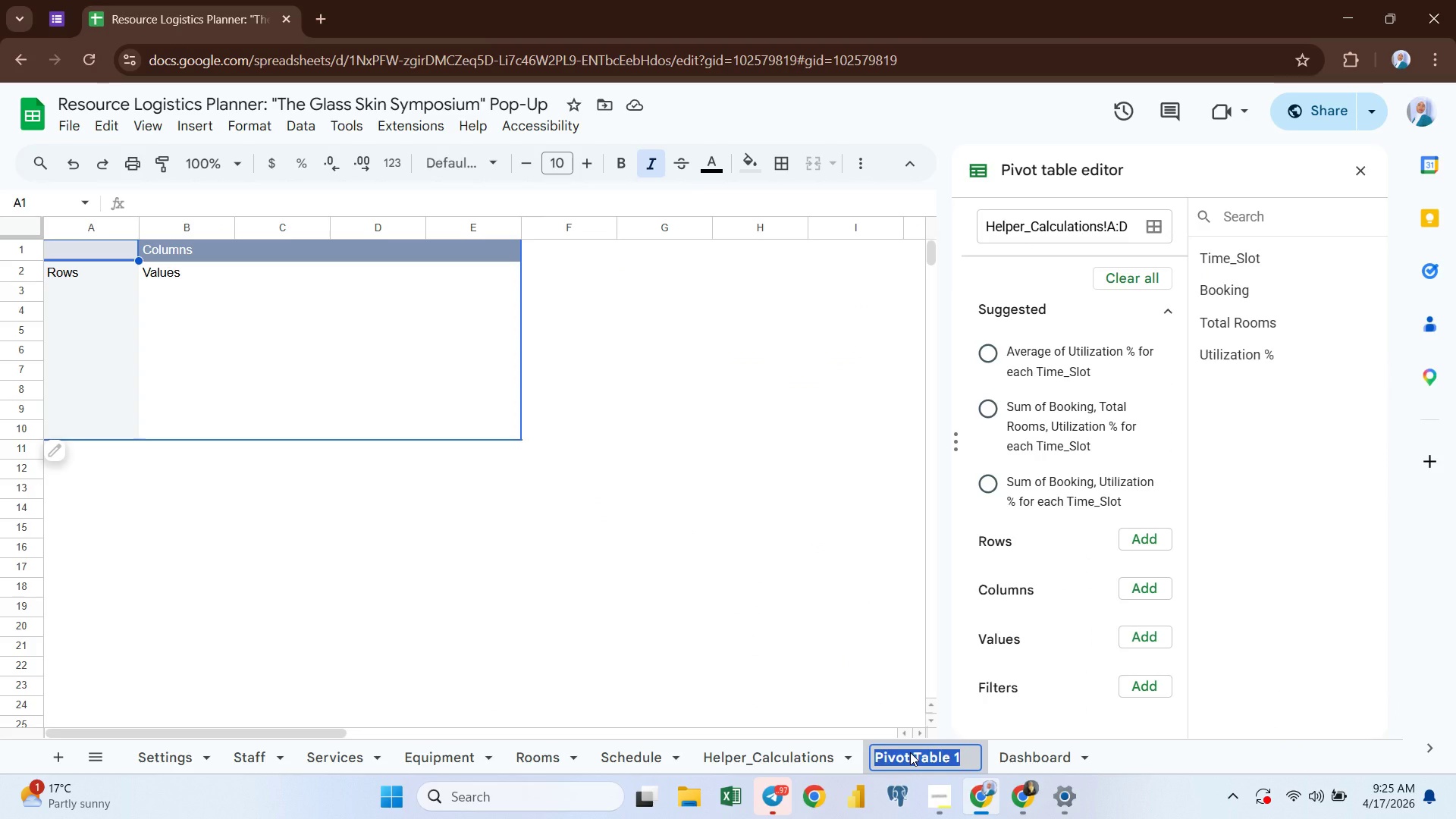 
wait(15.89)
 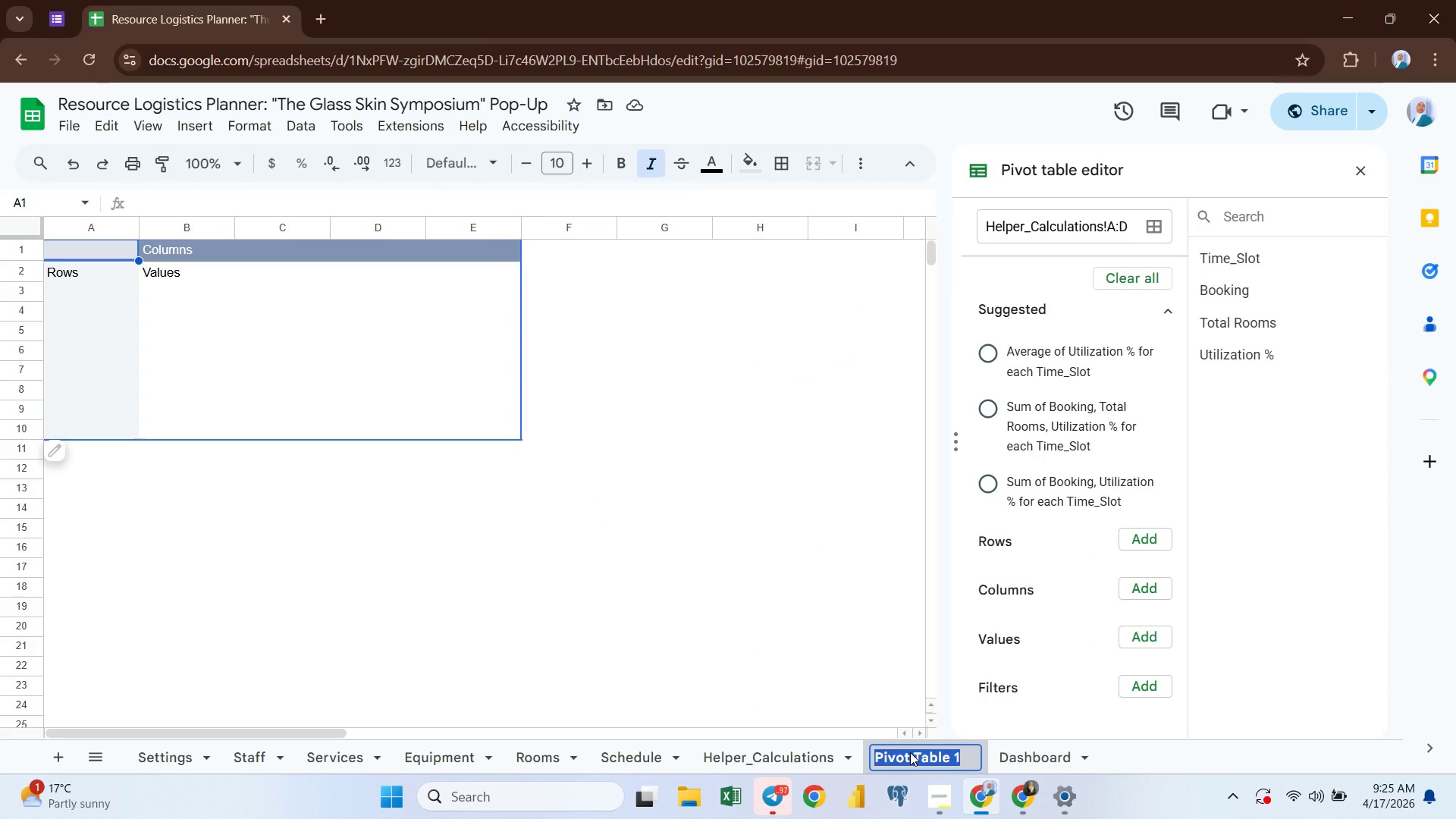 
type(Room Utilization chart source)
 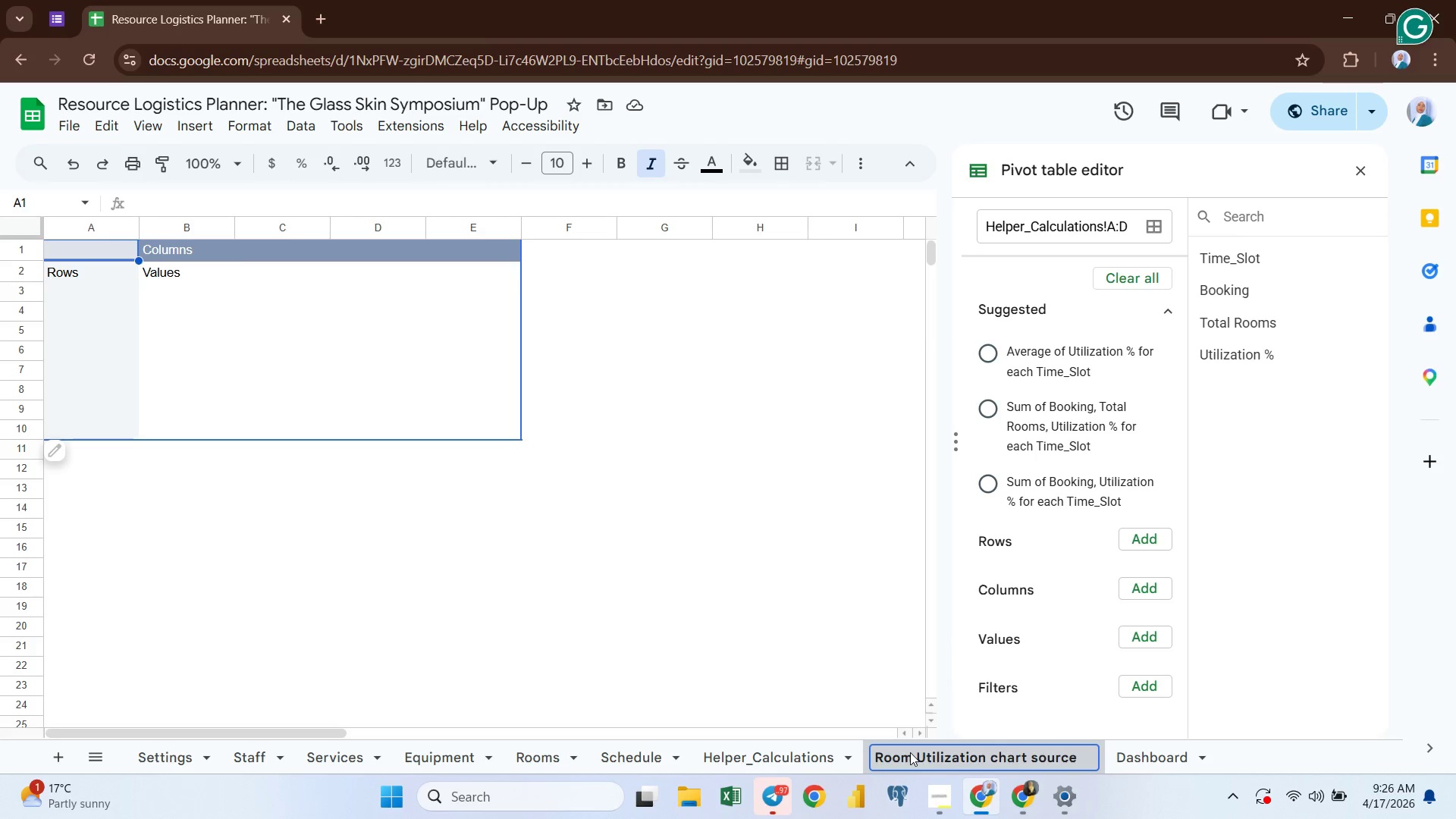 
key(Enter)
 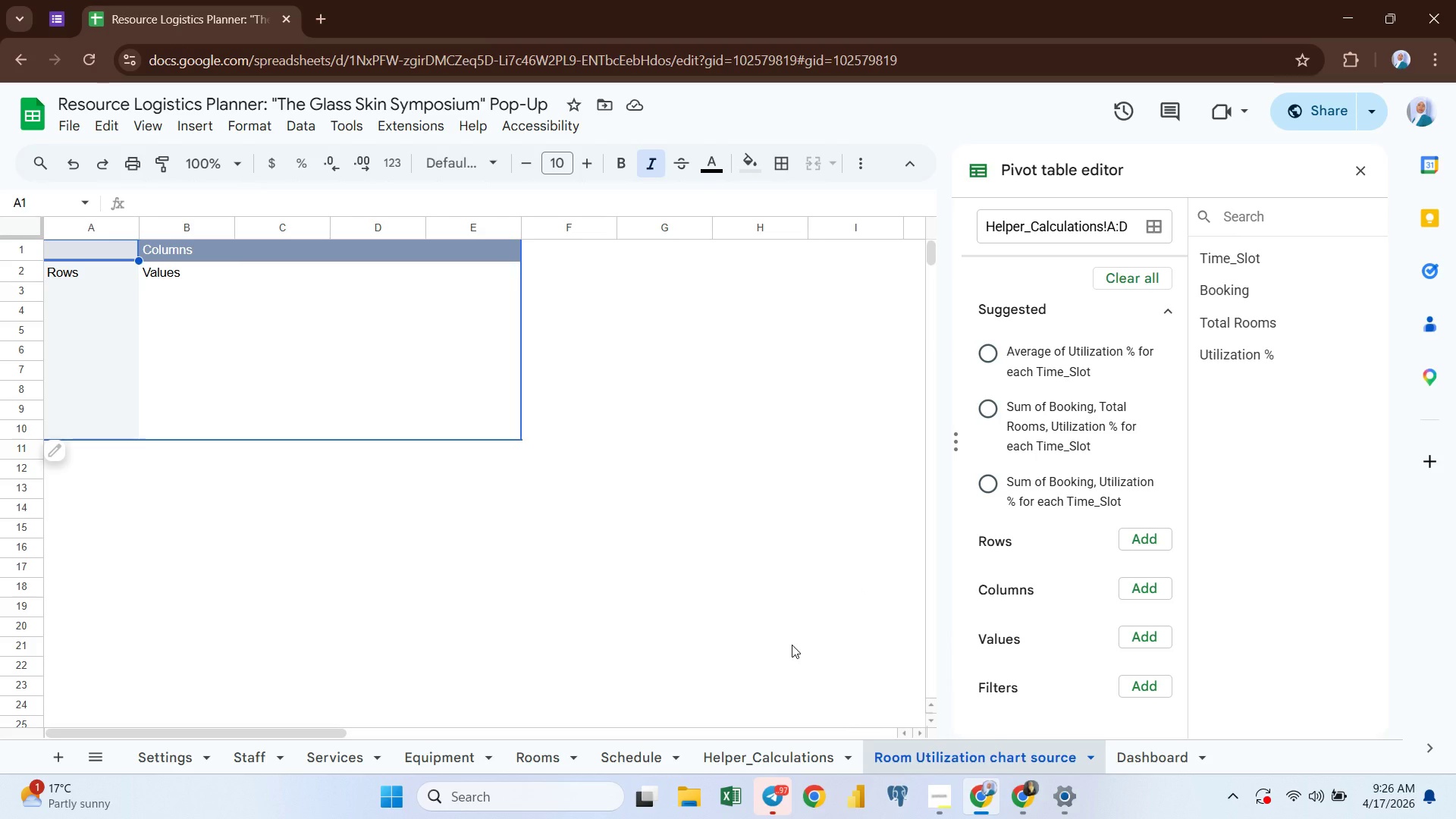 
wait(11.17)
 